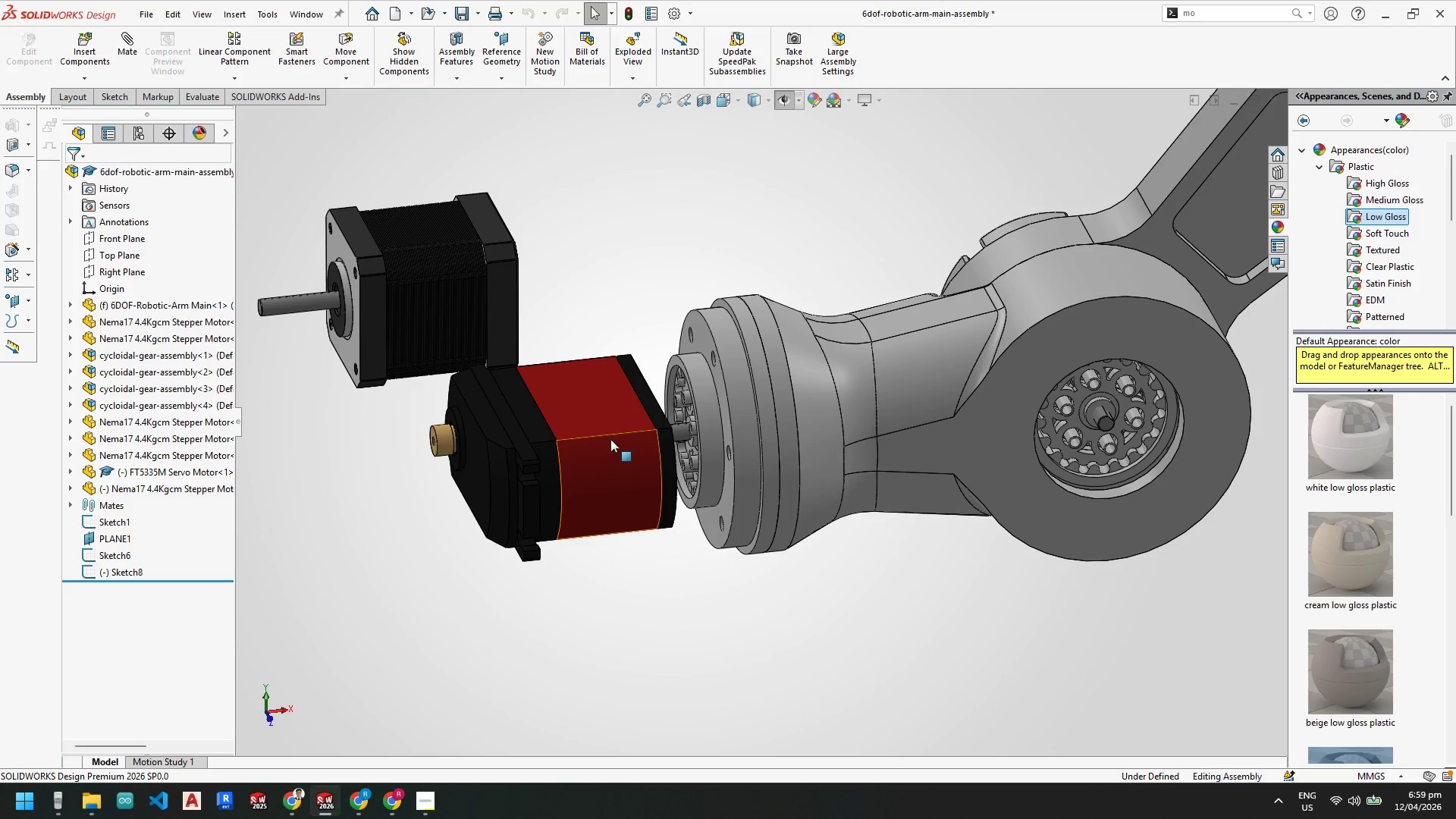 
left_click([604, 438])
 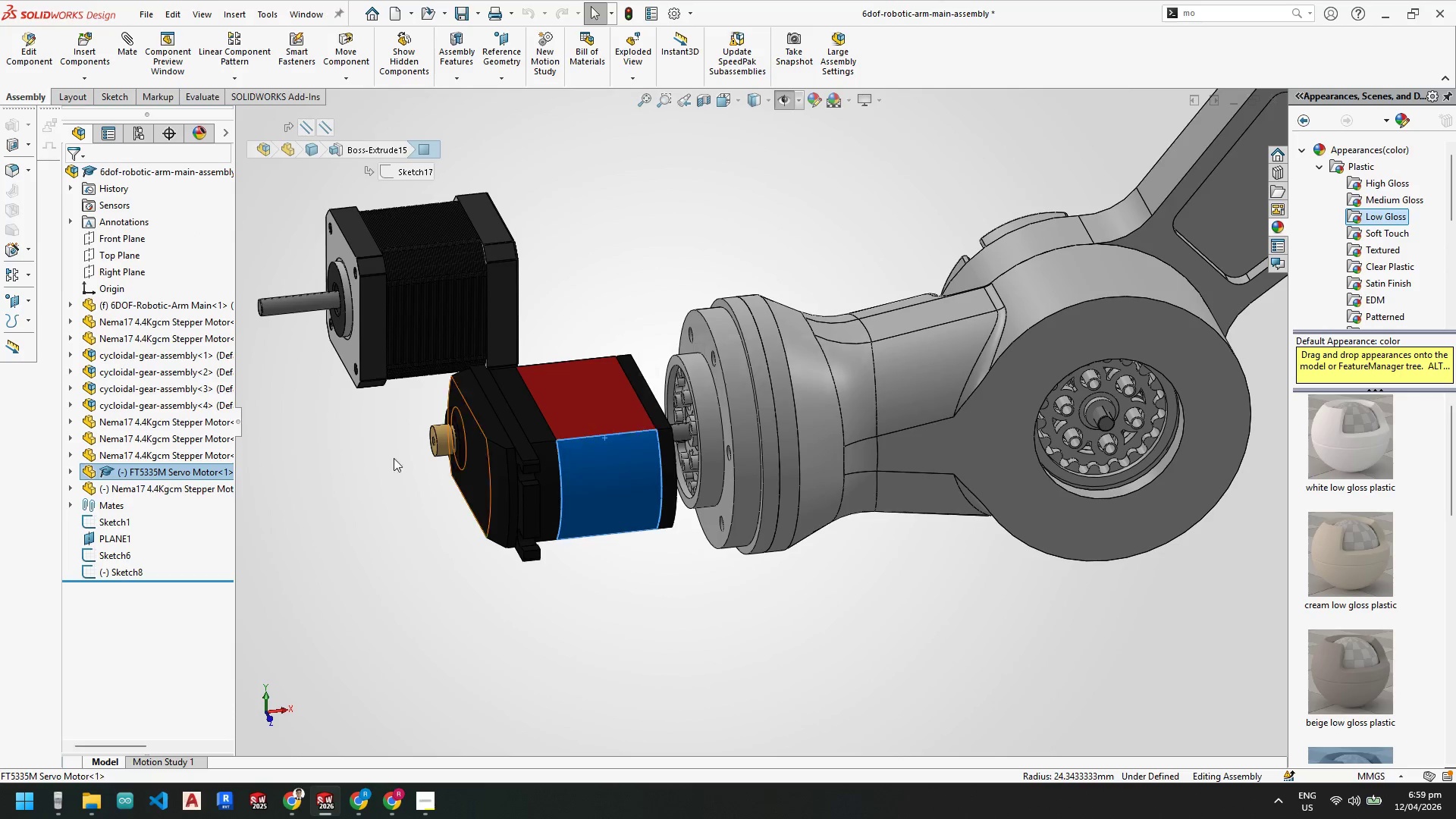 
key(Escape)
 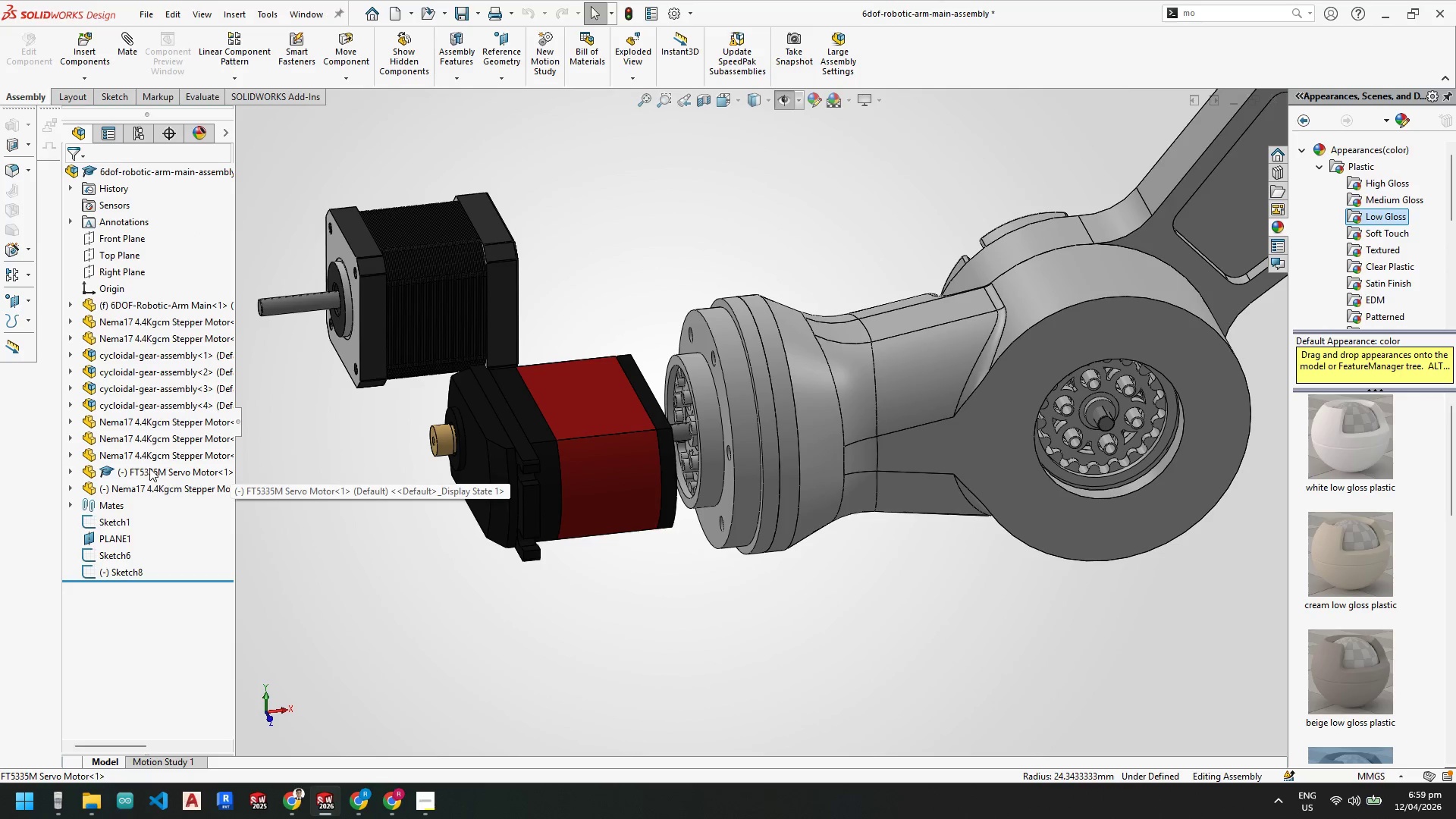 
left_click([152, 469])
 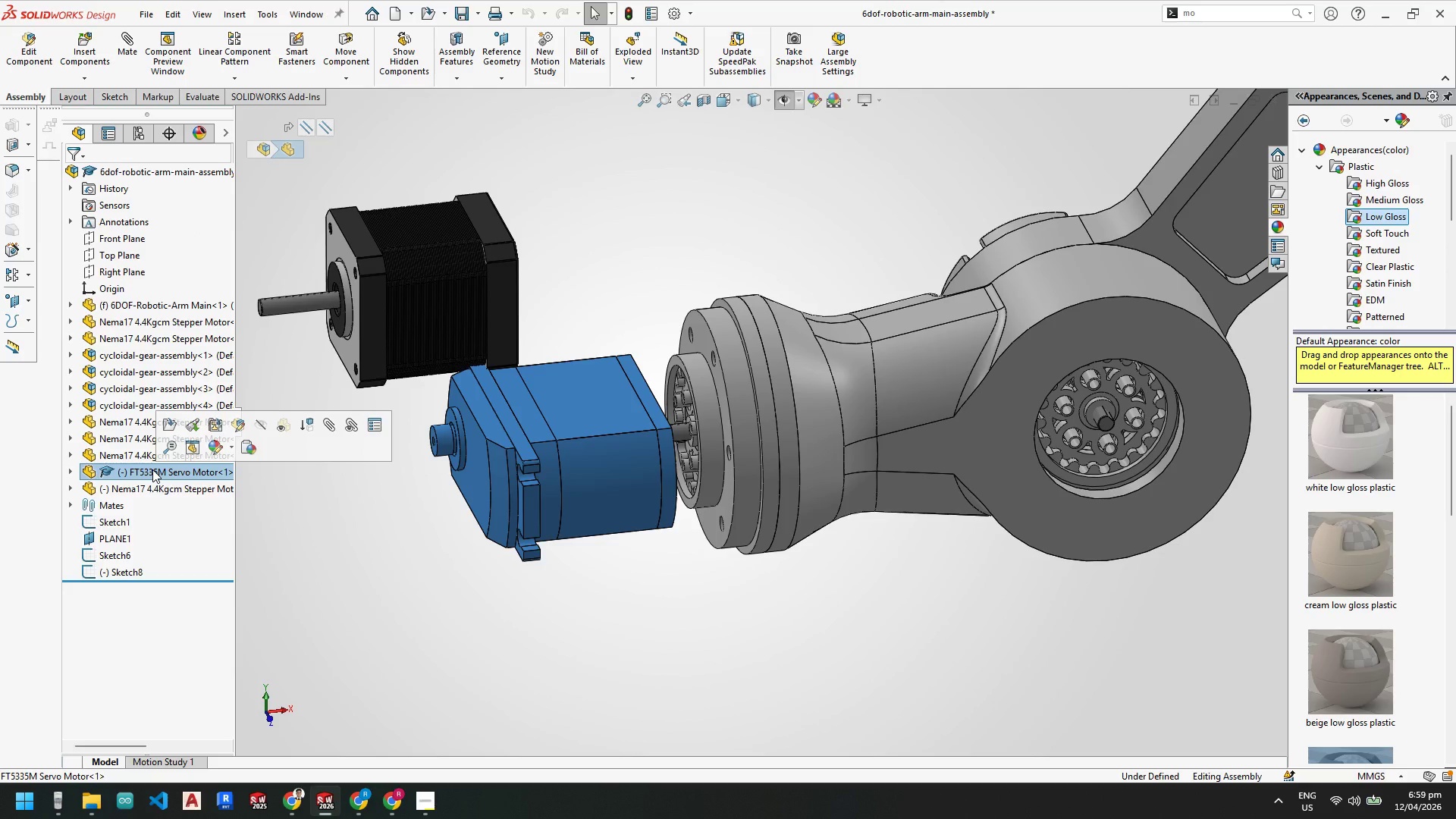 
key(Delete)
 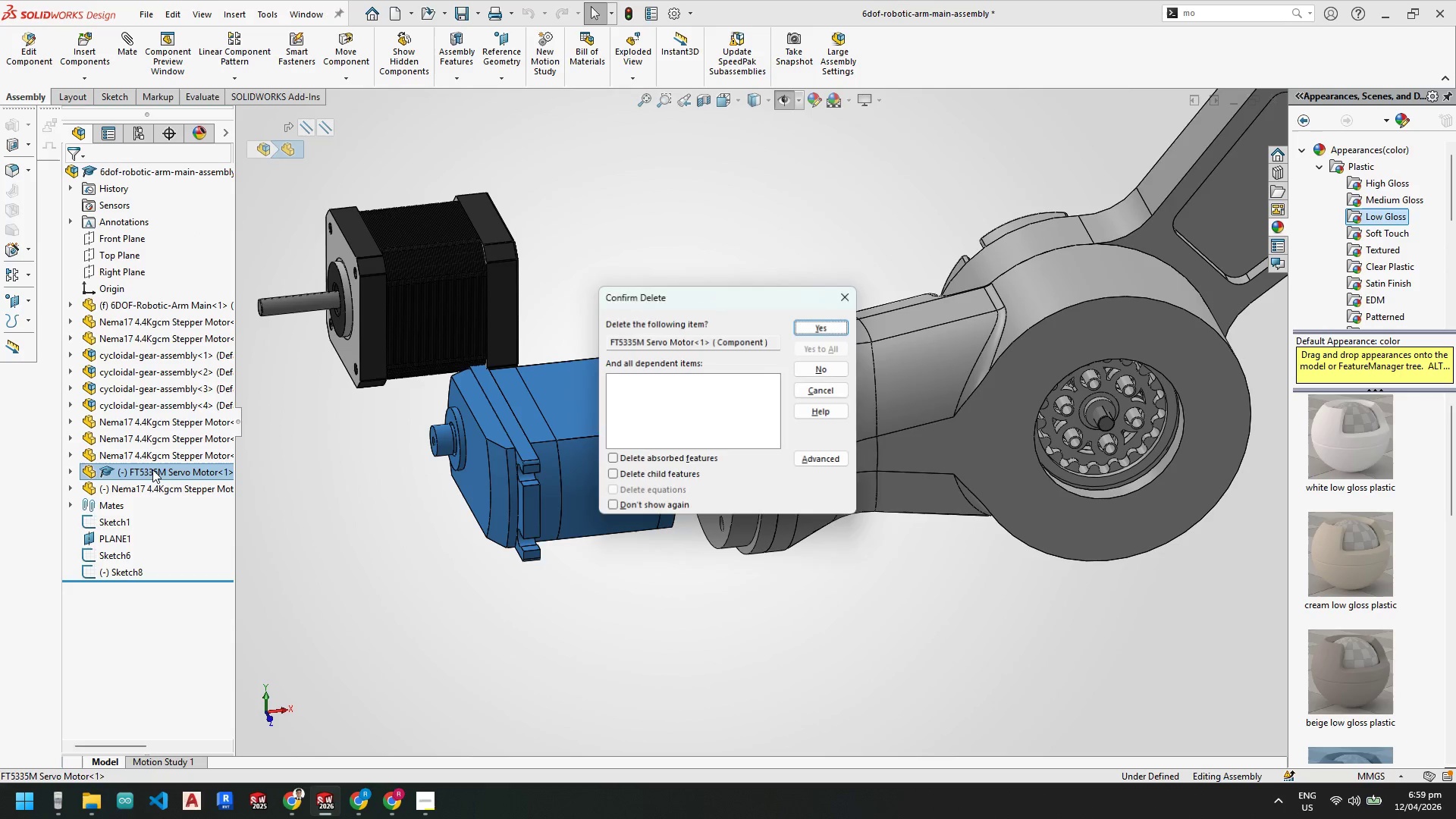 
key(Enter)
 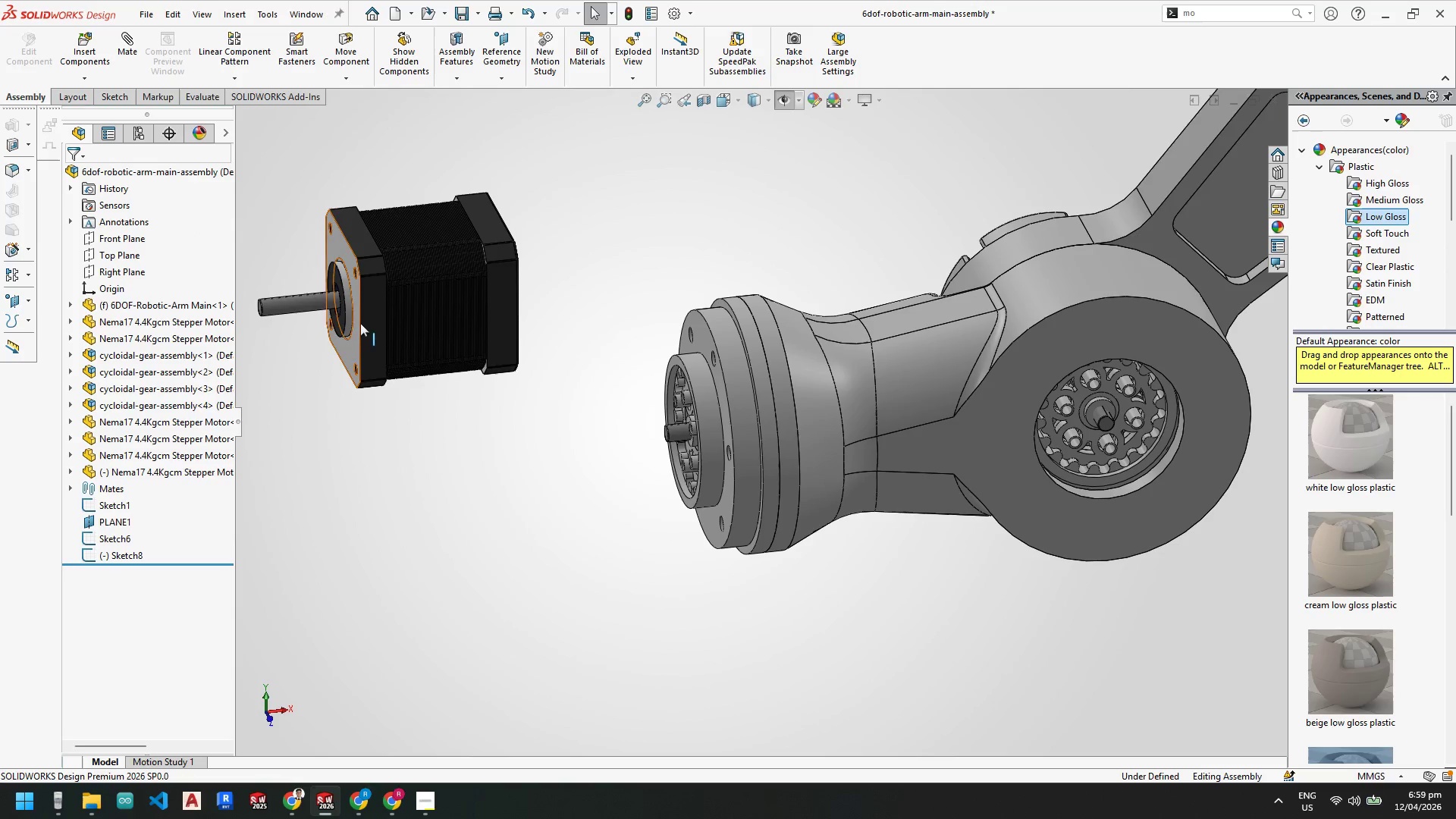 
left_click_drag(start_coordinate=[388, 313], to_coordinate=[545, 453])
 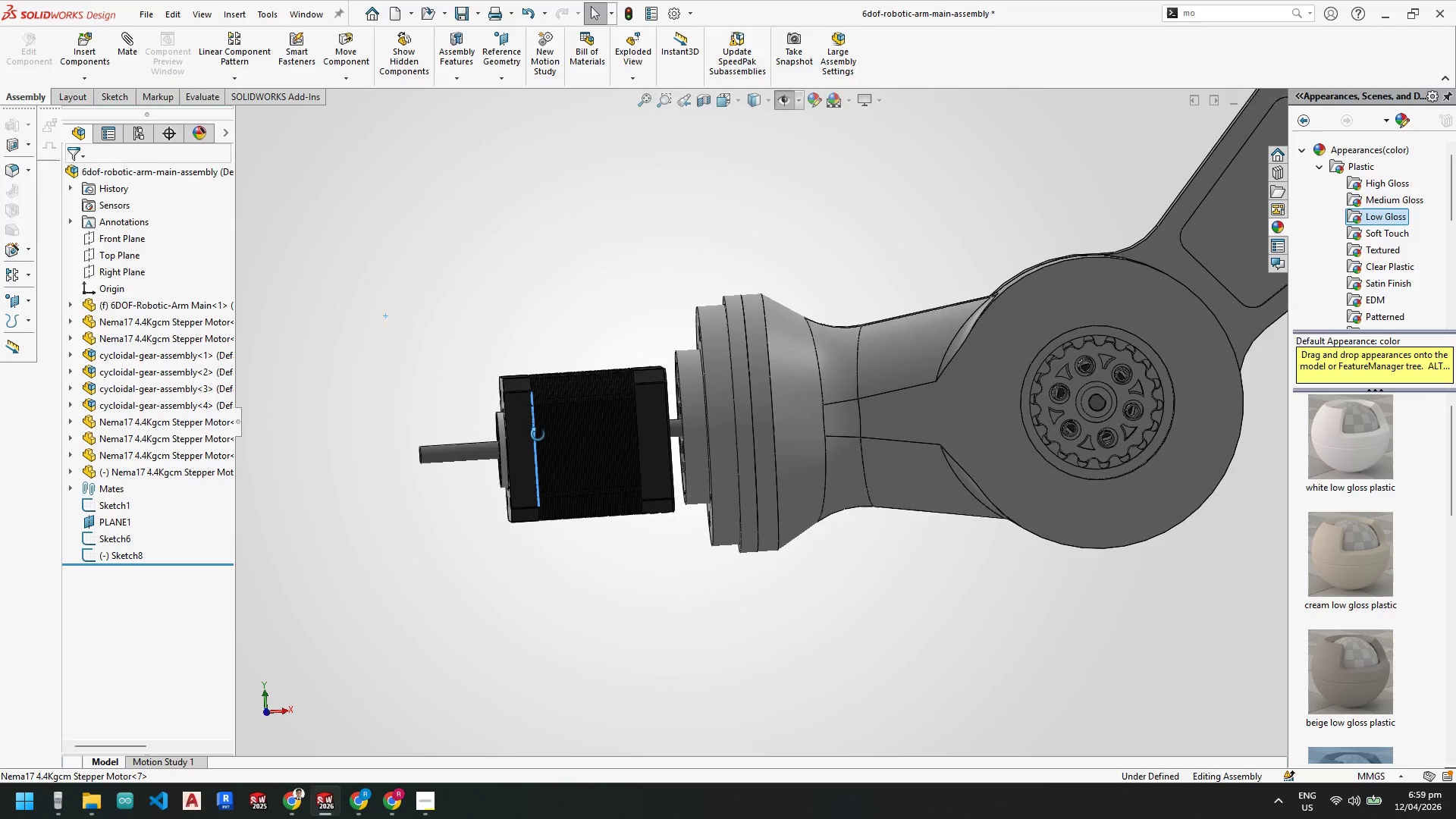 
key(Space)
 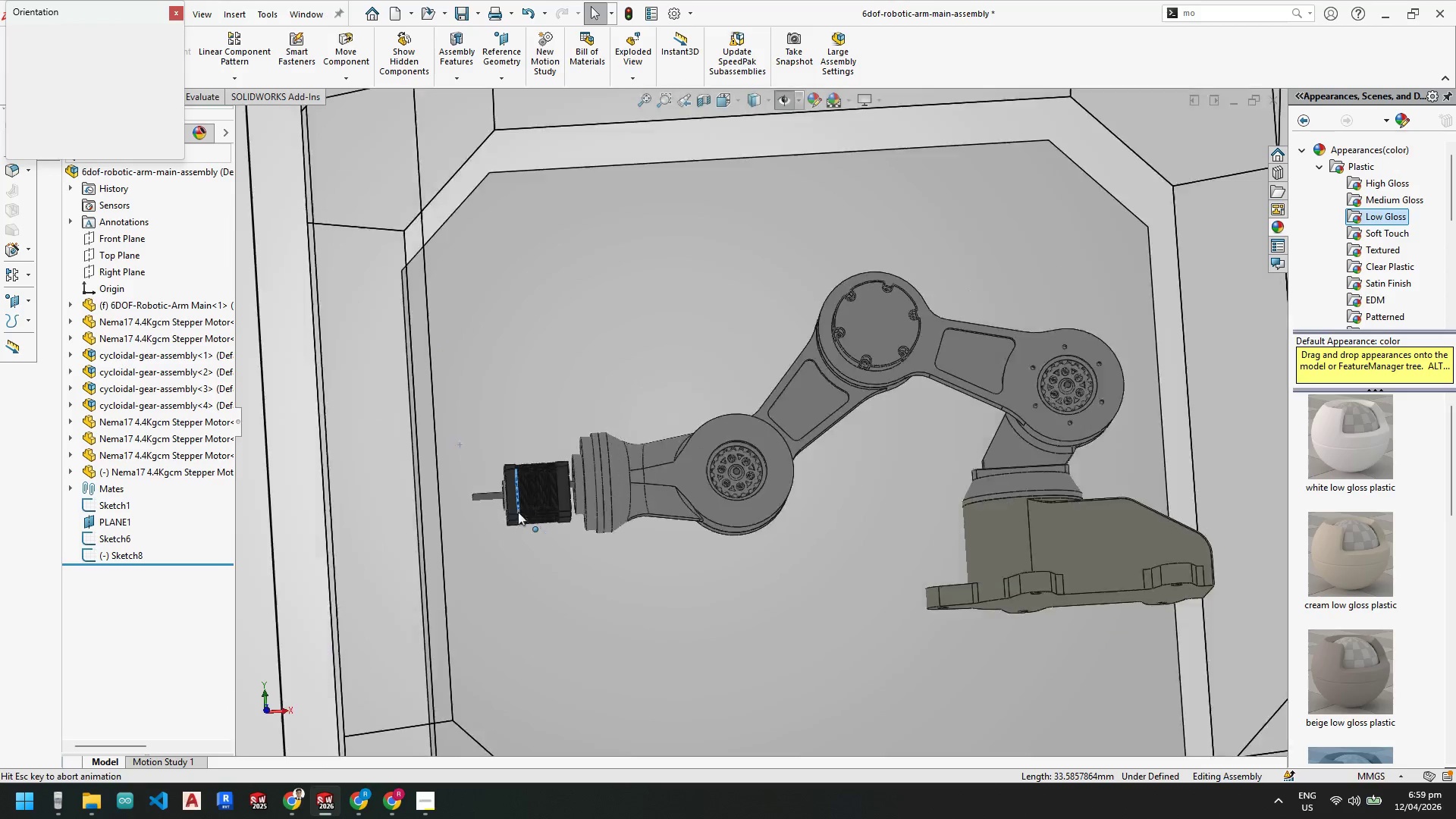 
left_click([504, 518])
 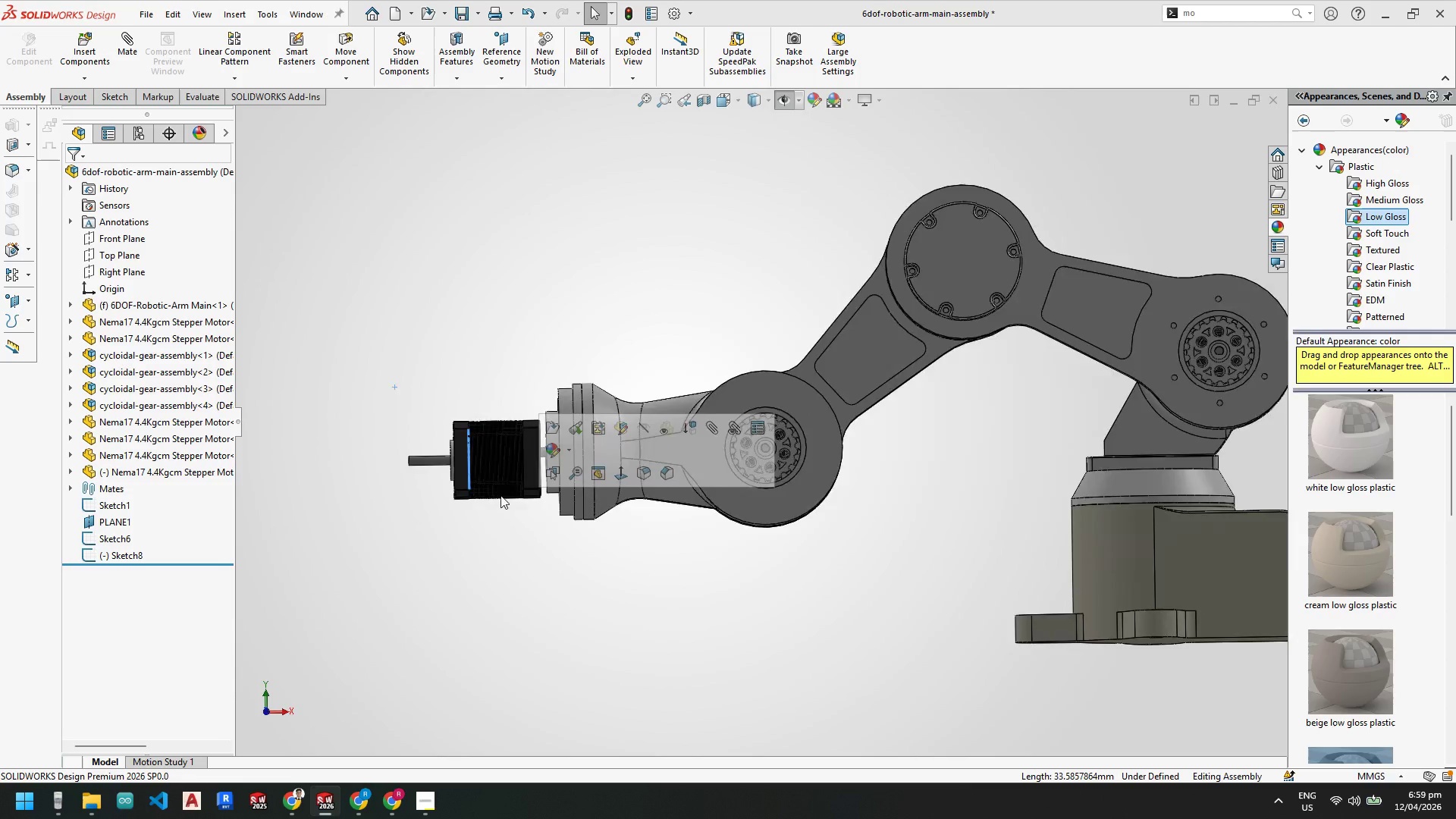 
scroll: coordinate [441, 509], scroll_direction: down, amount: 1.0
 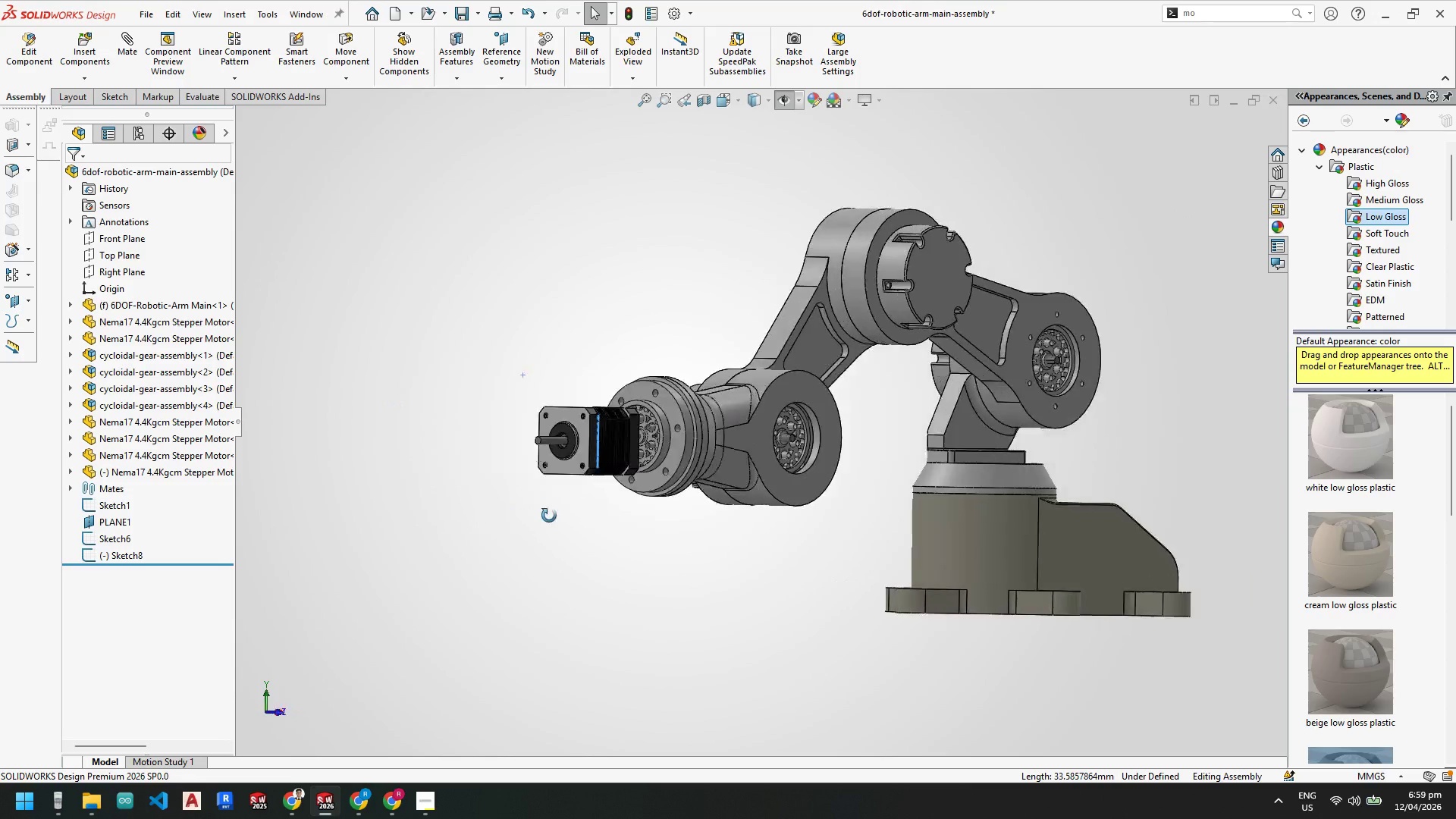 
key(Space)
 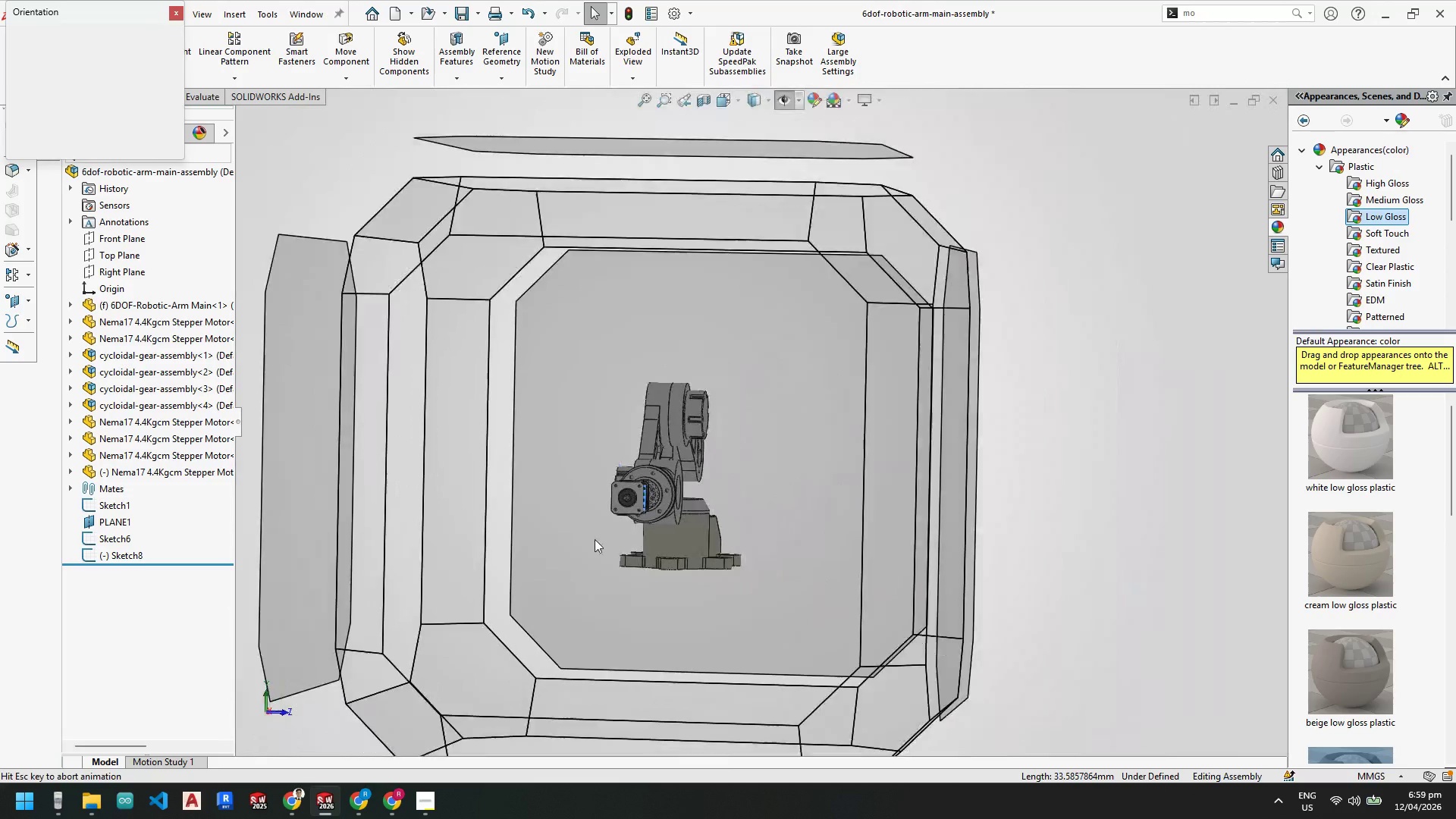 
left_click([580, 551])
 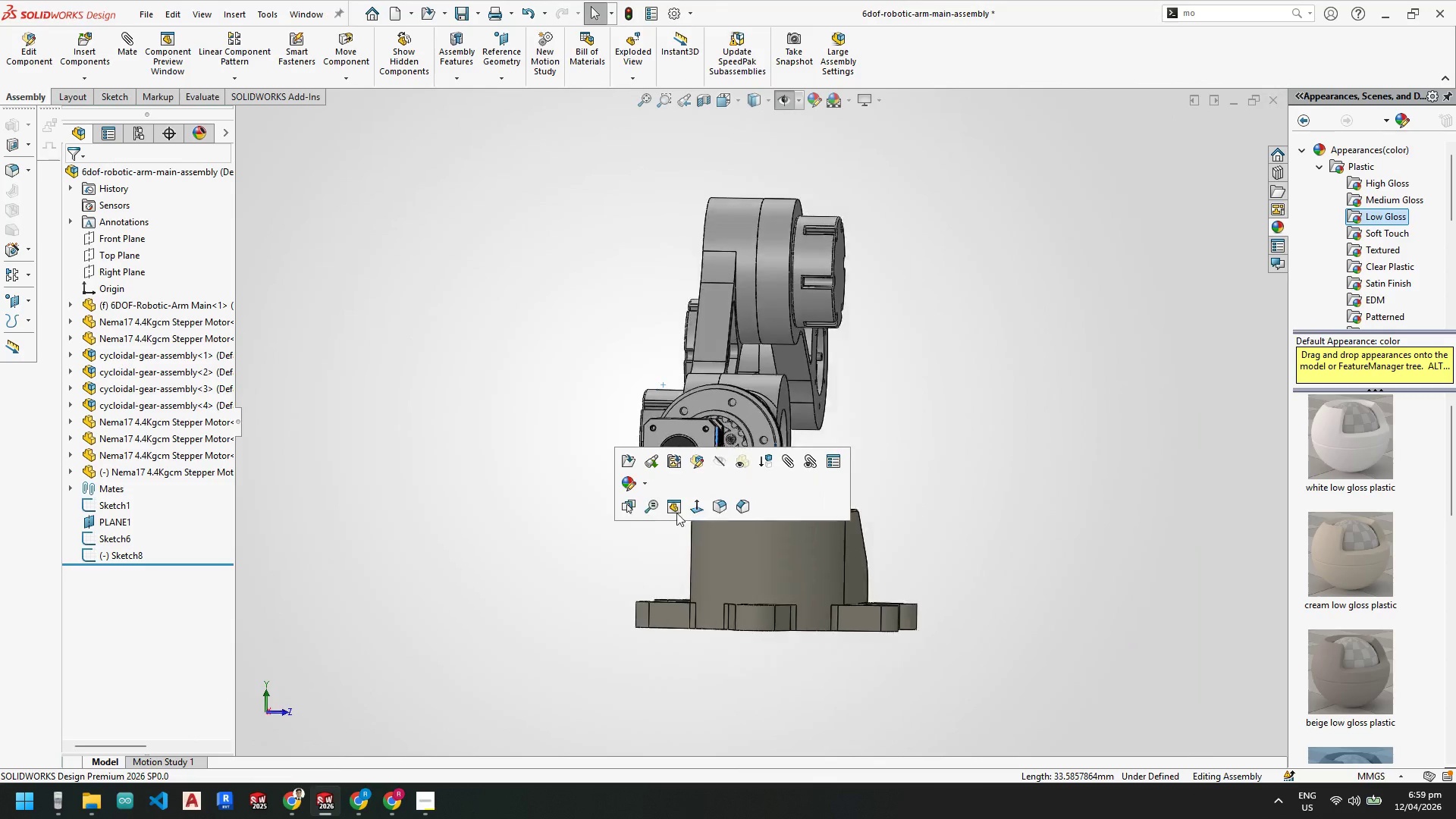 
key(Escape)
 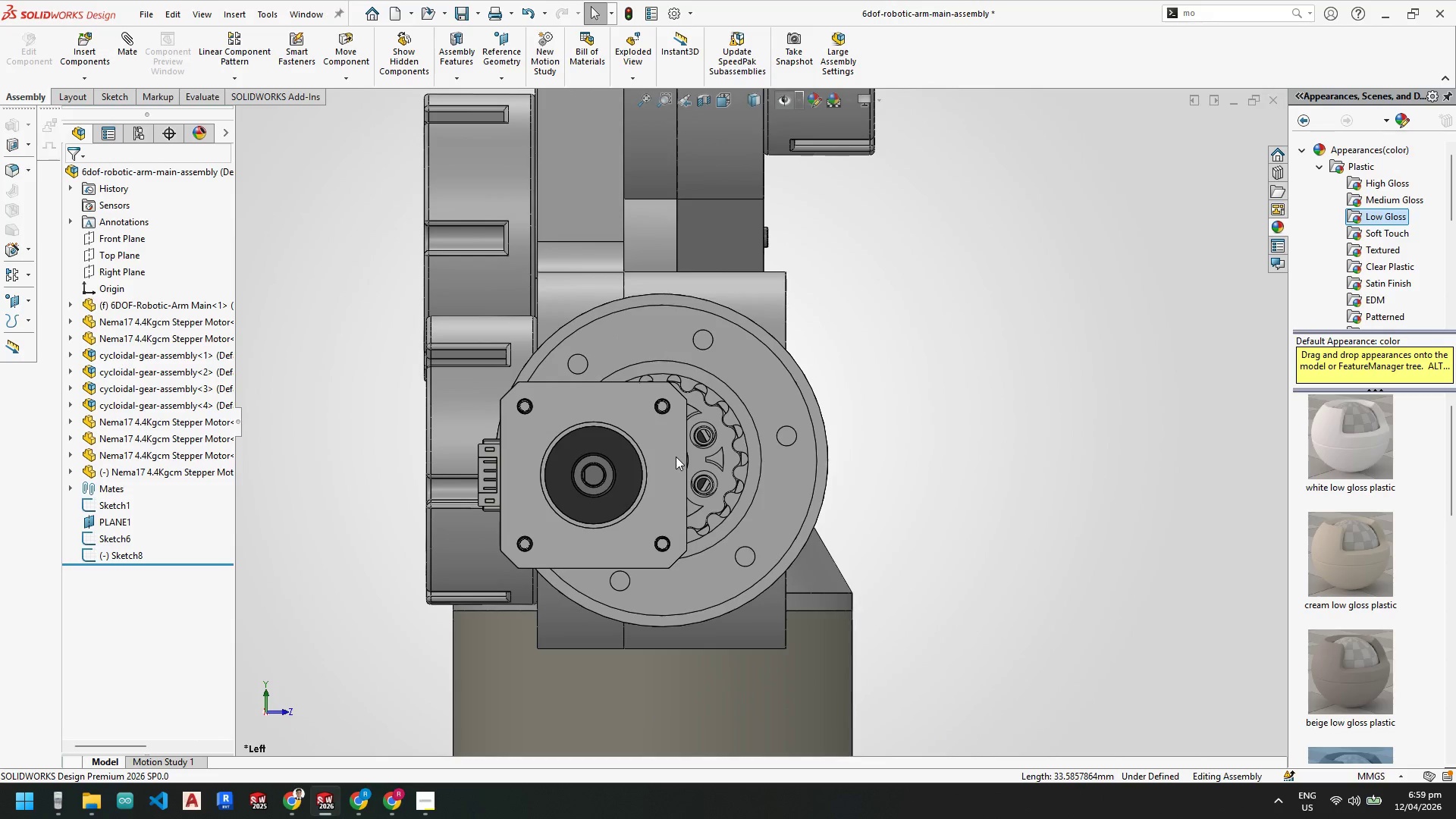 
scroll: coordinate [871, 466], scroll_direction: down, amount: 4.0
 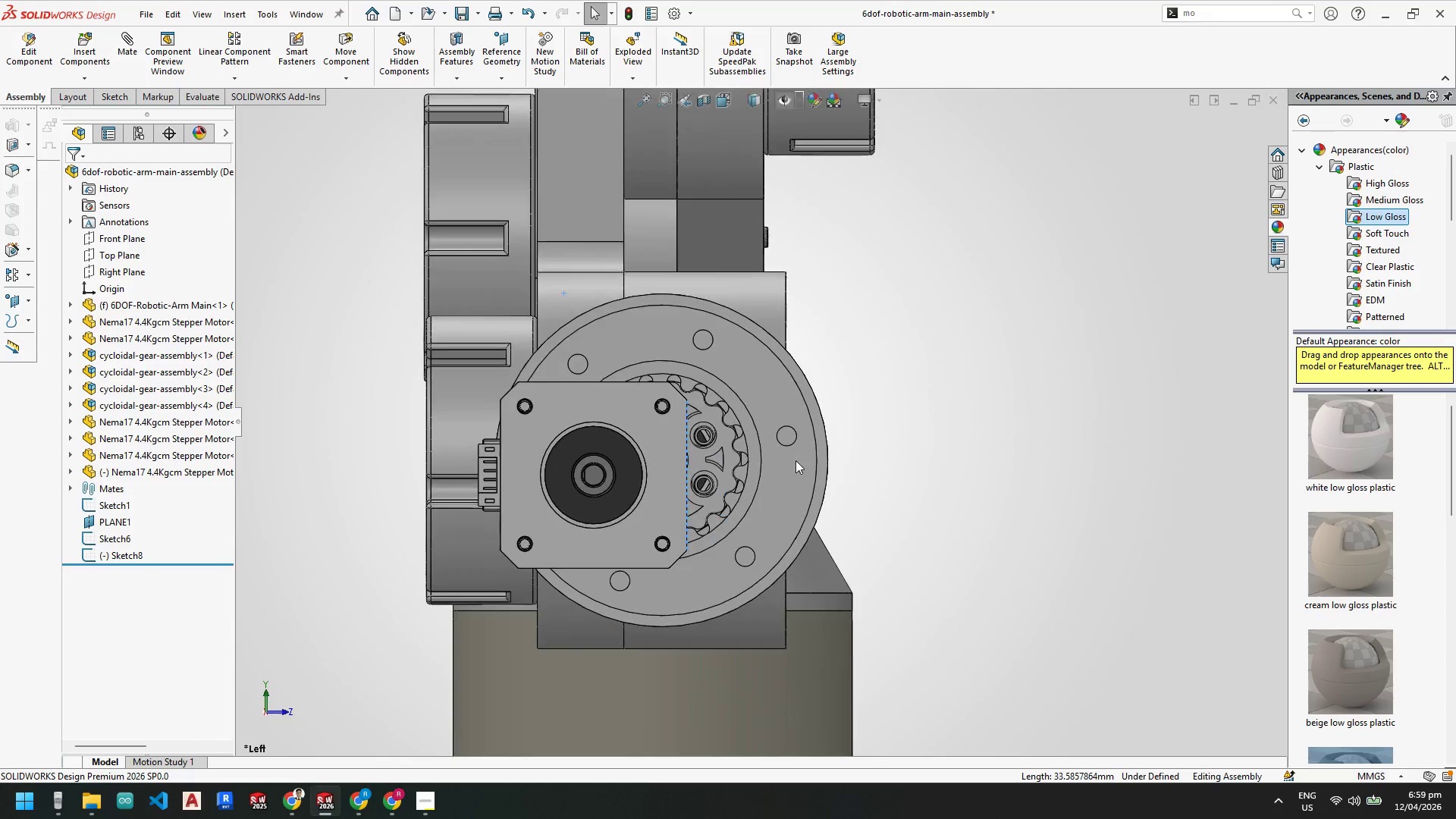 
left_click_drag(start_coordinate=[674, 457], to_coordinate=[733, 377])
 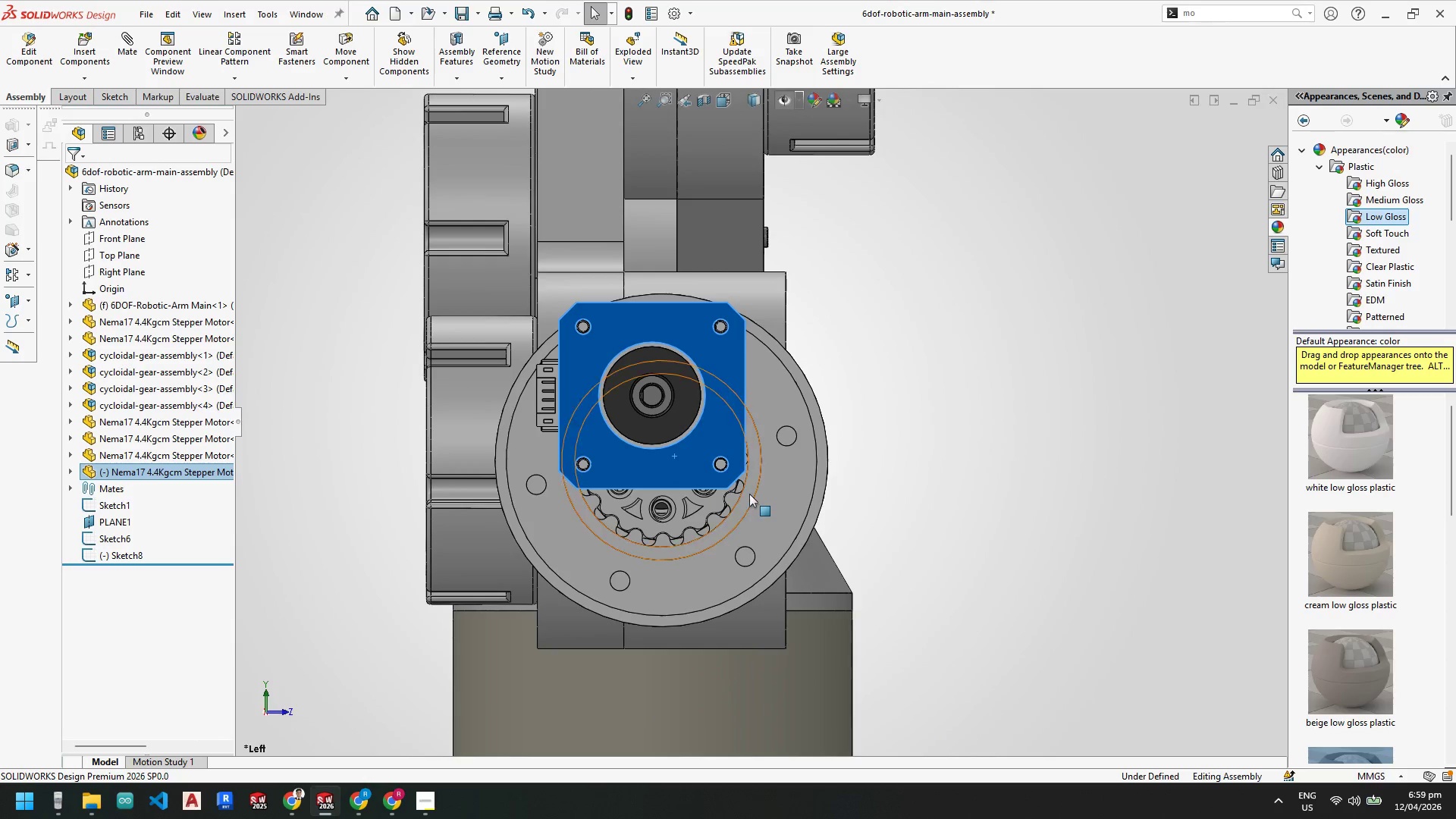 
scroll: coordinate [587, 584], scroll_direction: up, amount: 7.0
 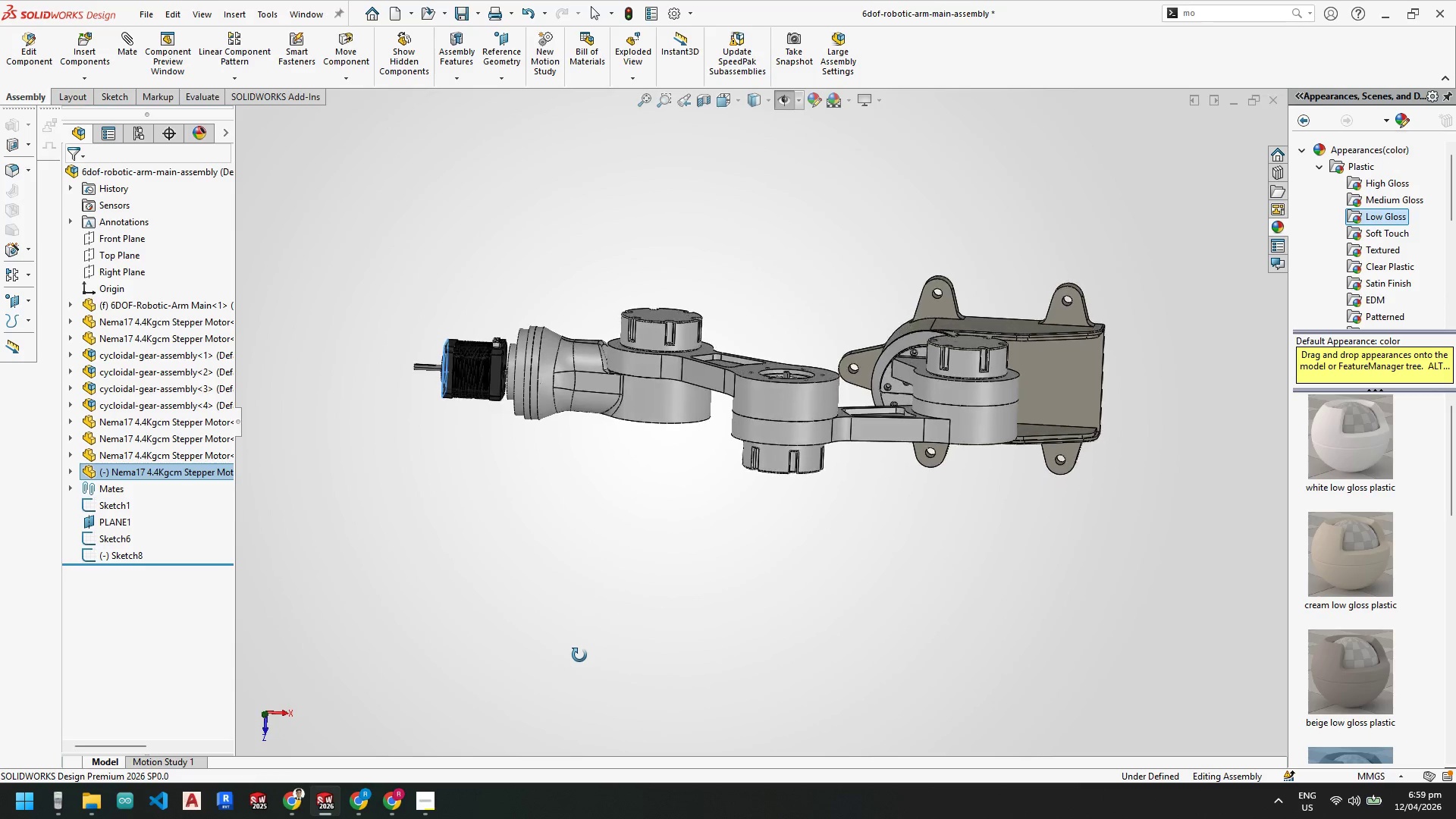 
wait(5.44)
 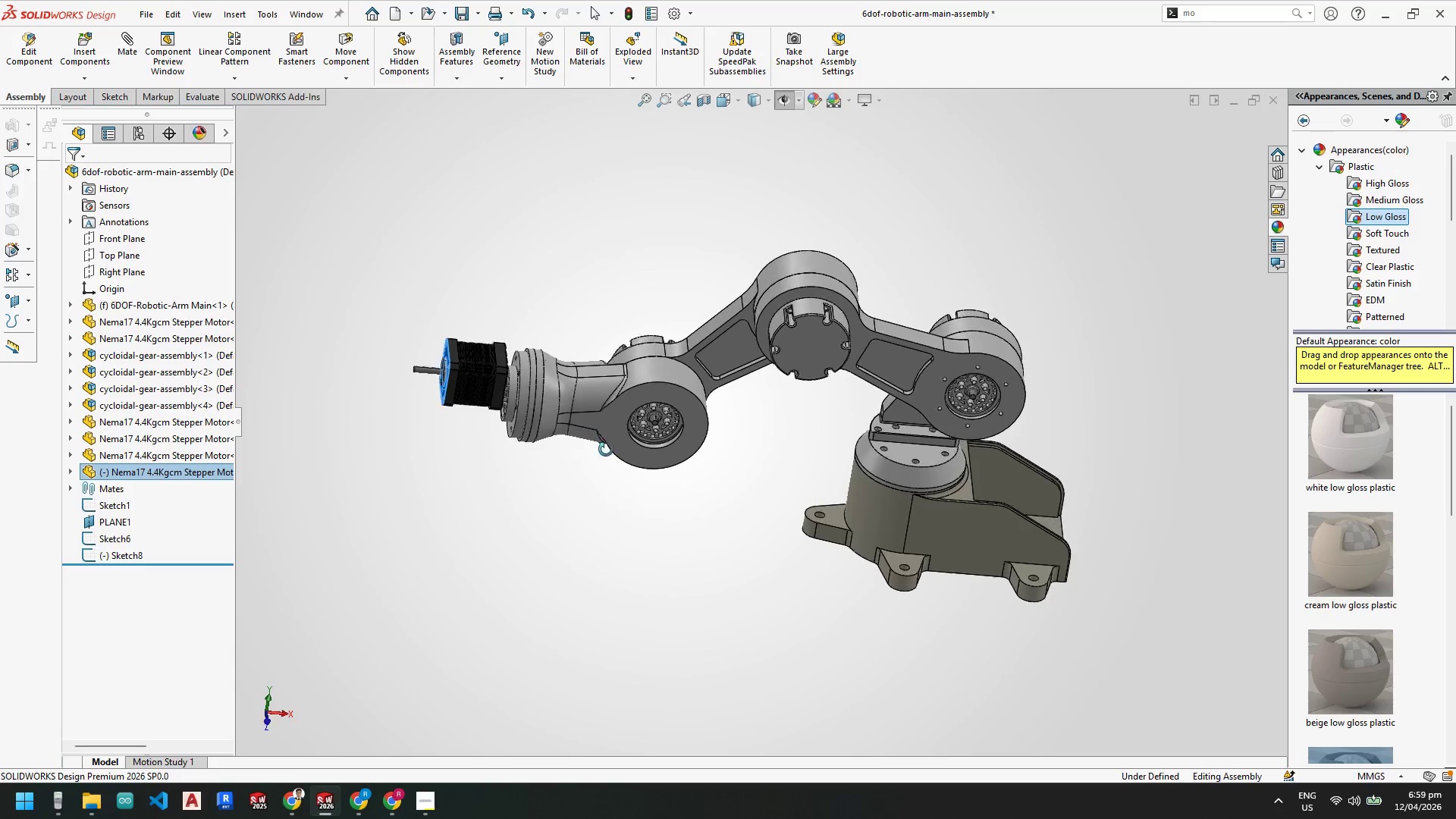 
key(Space)
 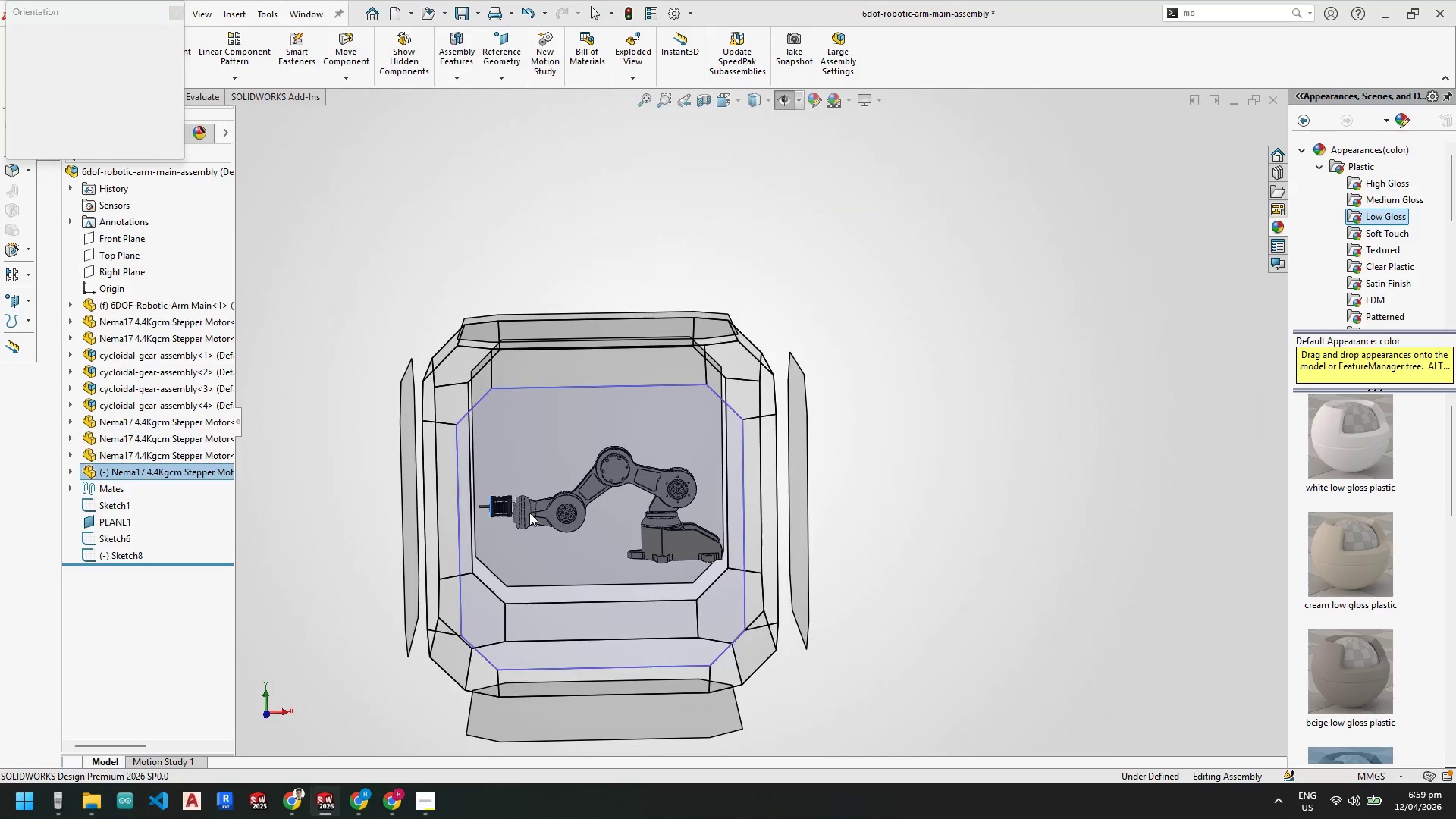 
left_click_drag(start_coordinate=[559, 344], to_coordinate=[526, 373])
 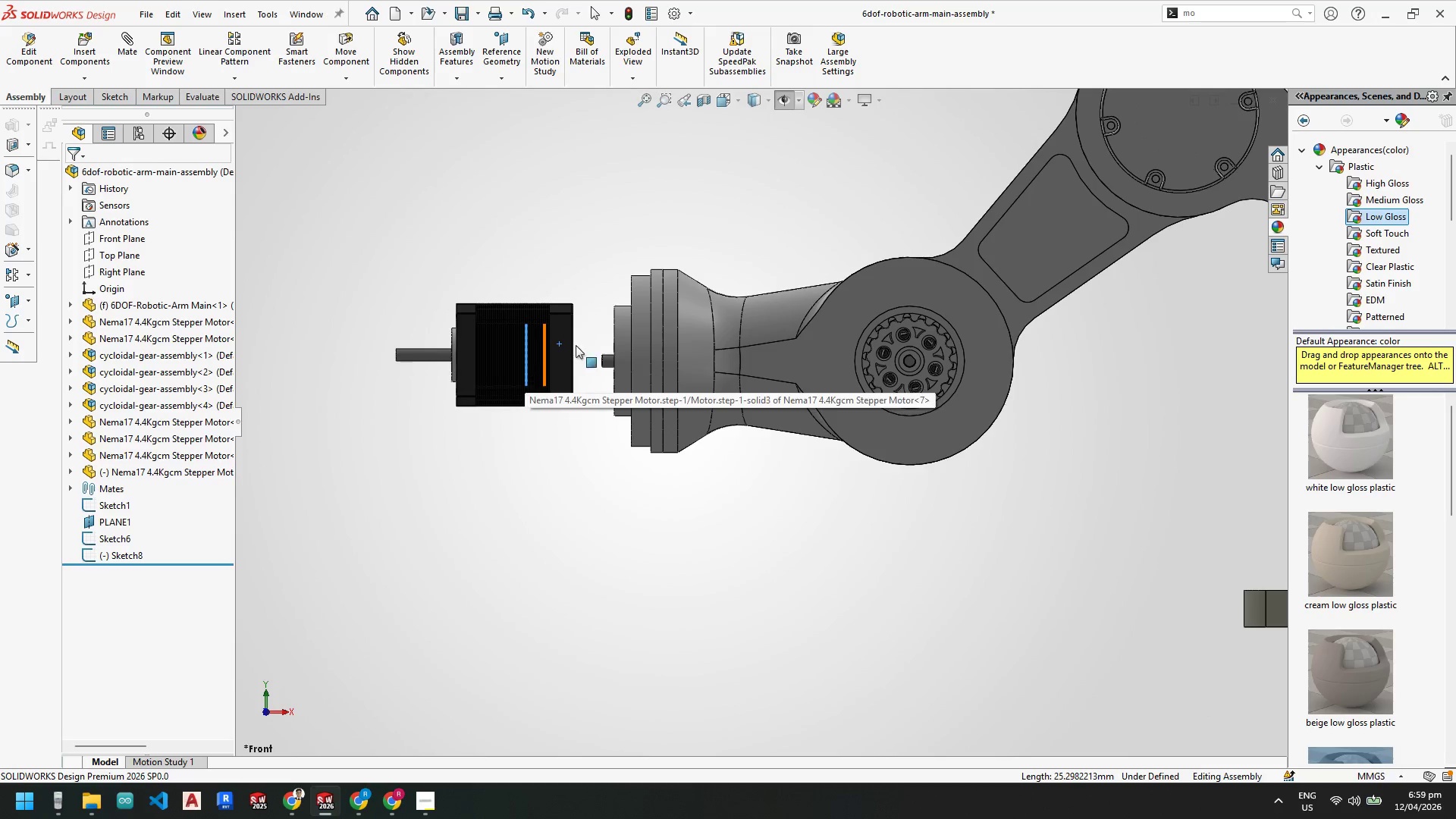 
scroll: coordinate [604, 331], scroll_direction: down, amount: 4.0
 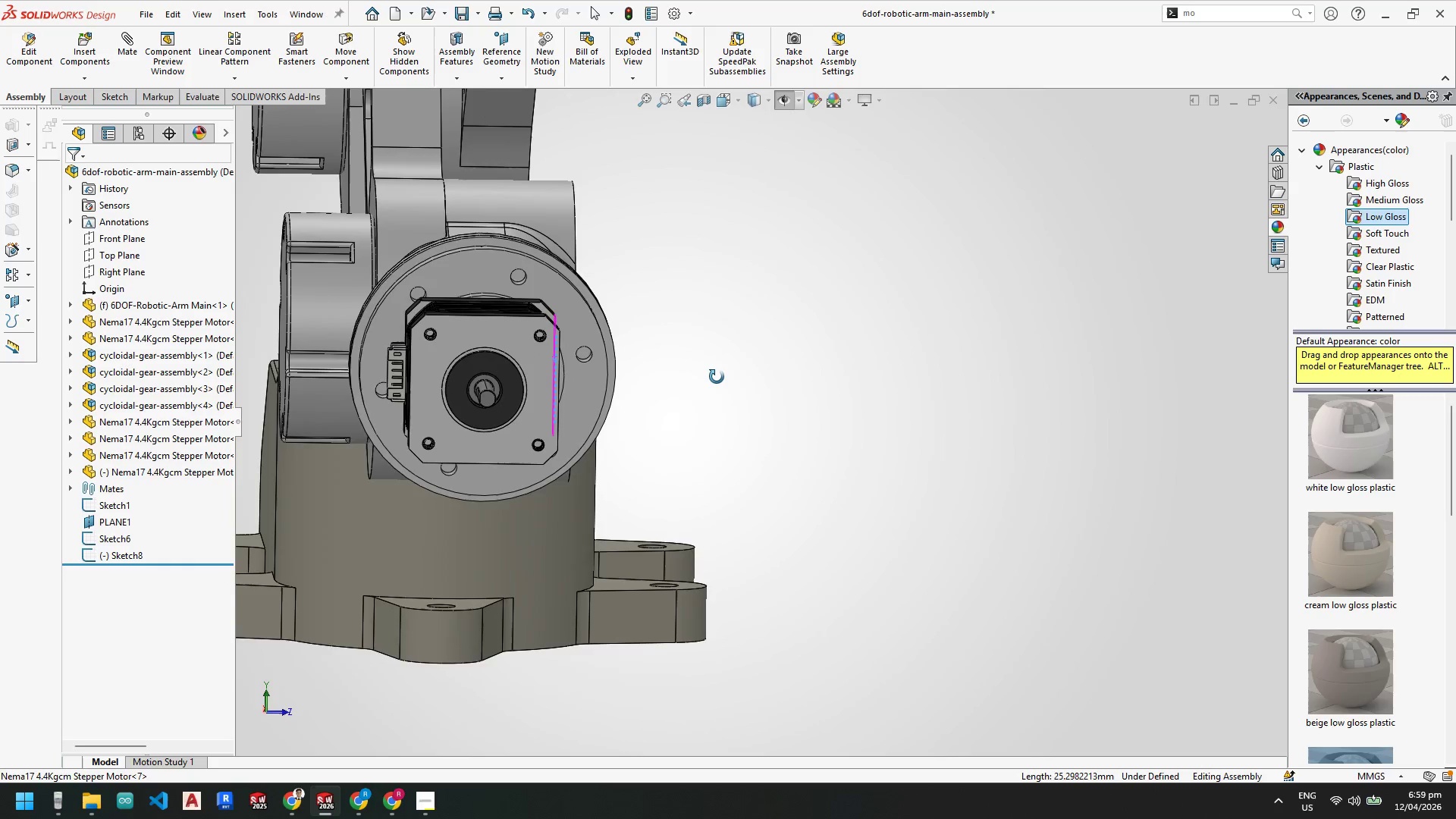 
key(Space)
 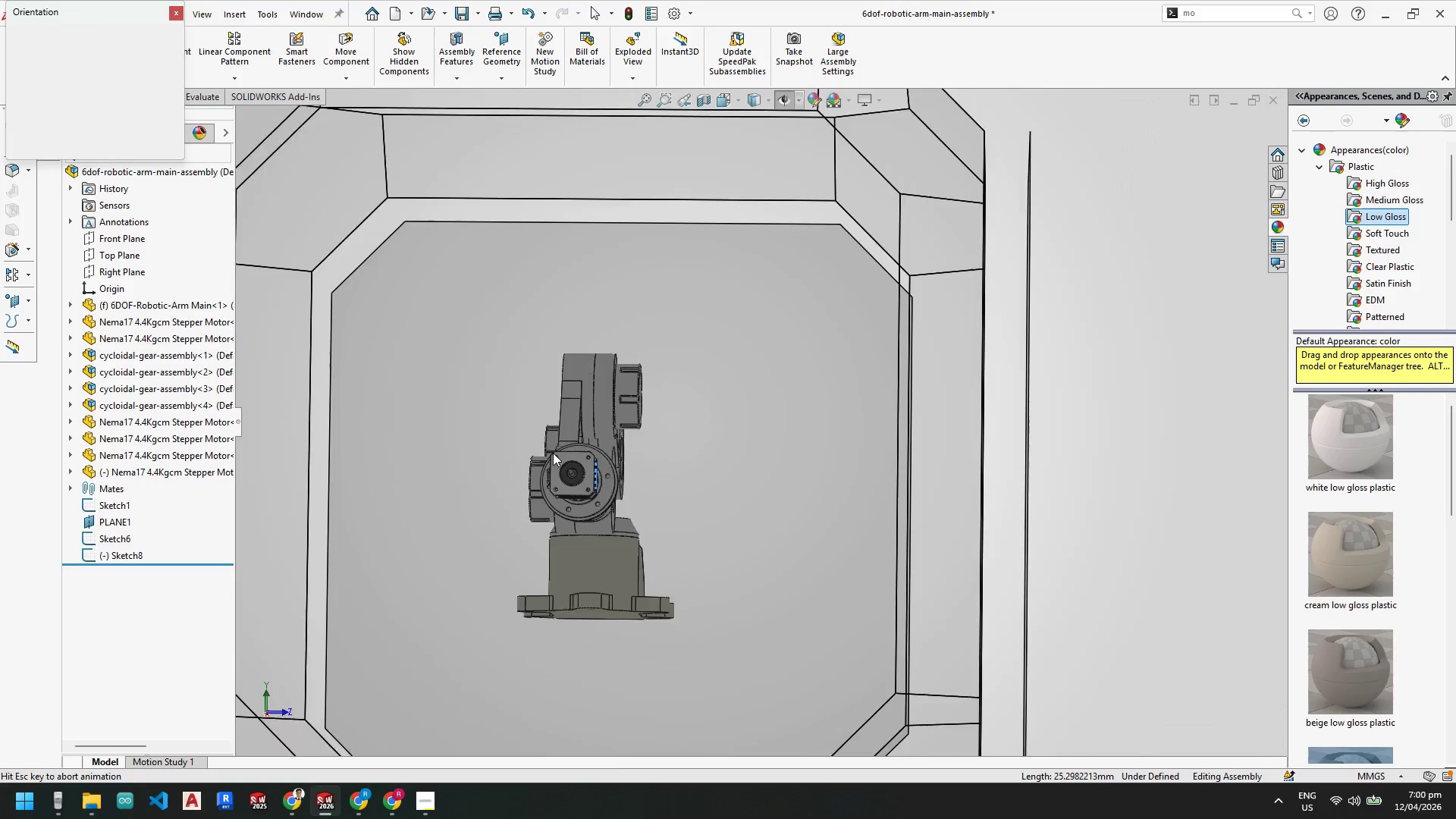 
left_click([543, 469])
 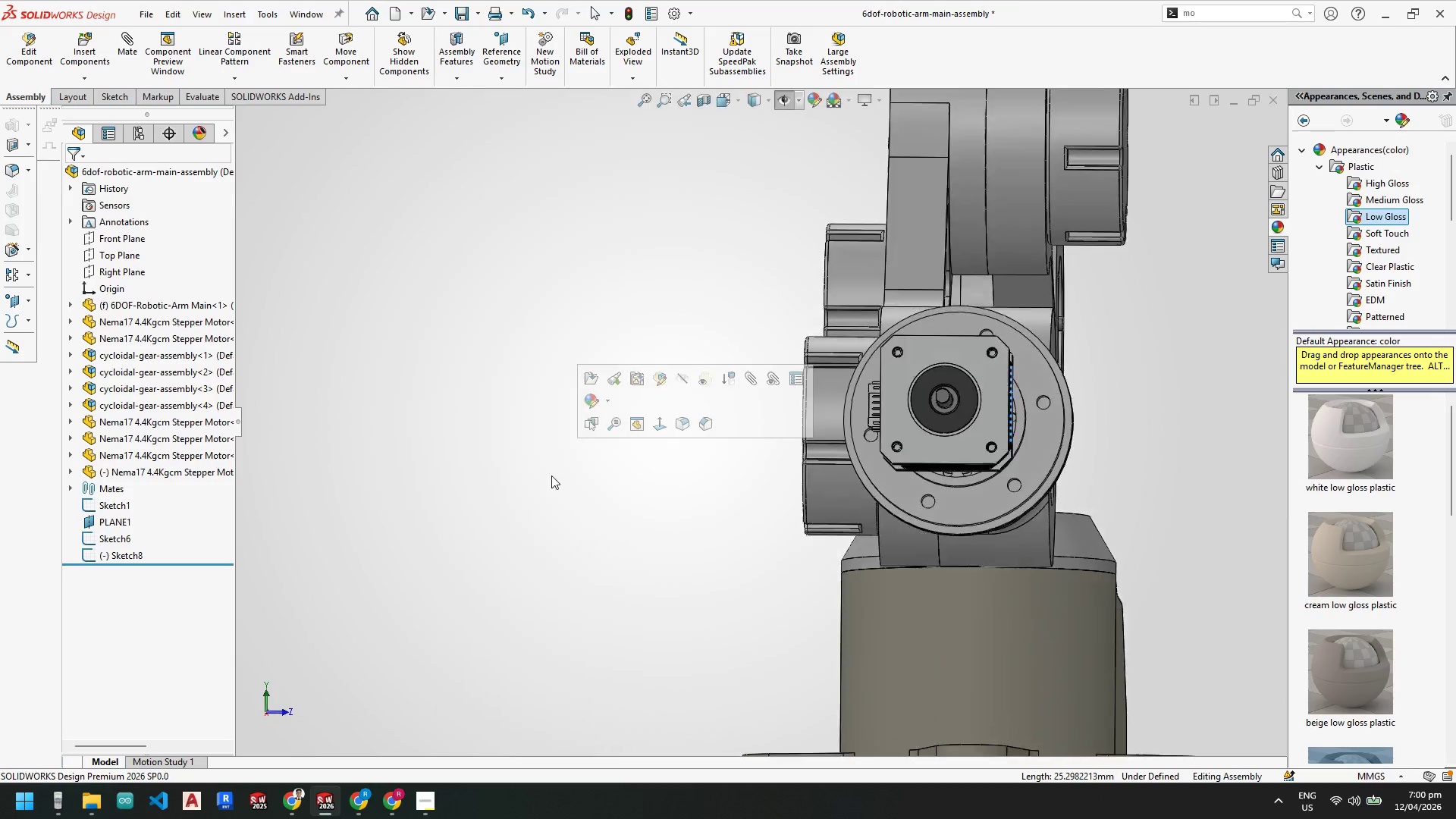 
key(Escape)
 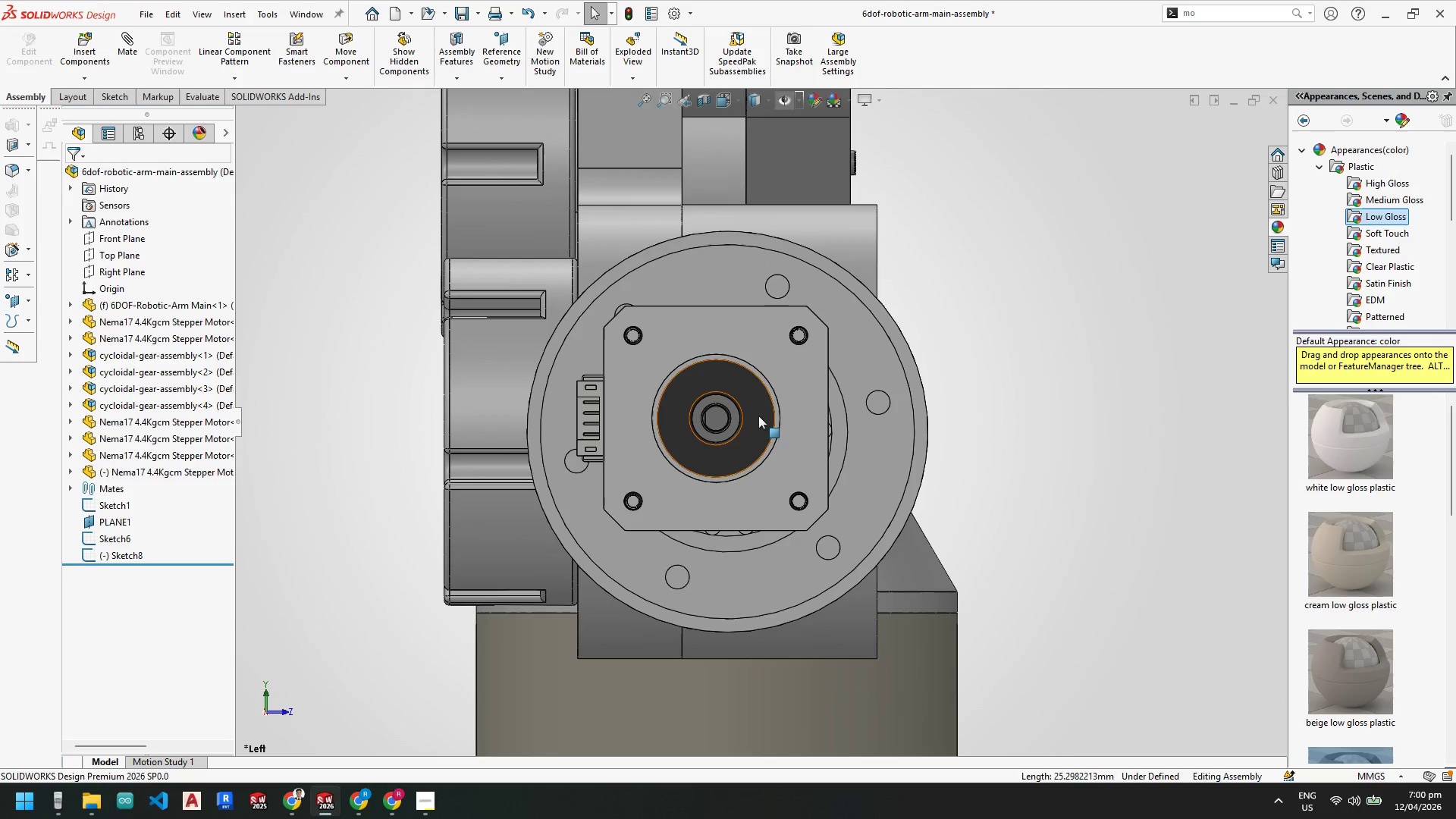 
scroll: coordinate [745, 472], scroll_direction: down, amount: 5.0
 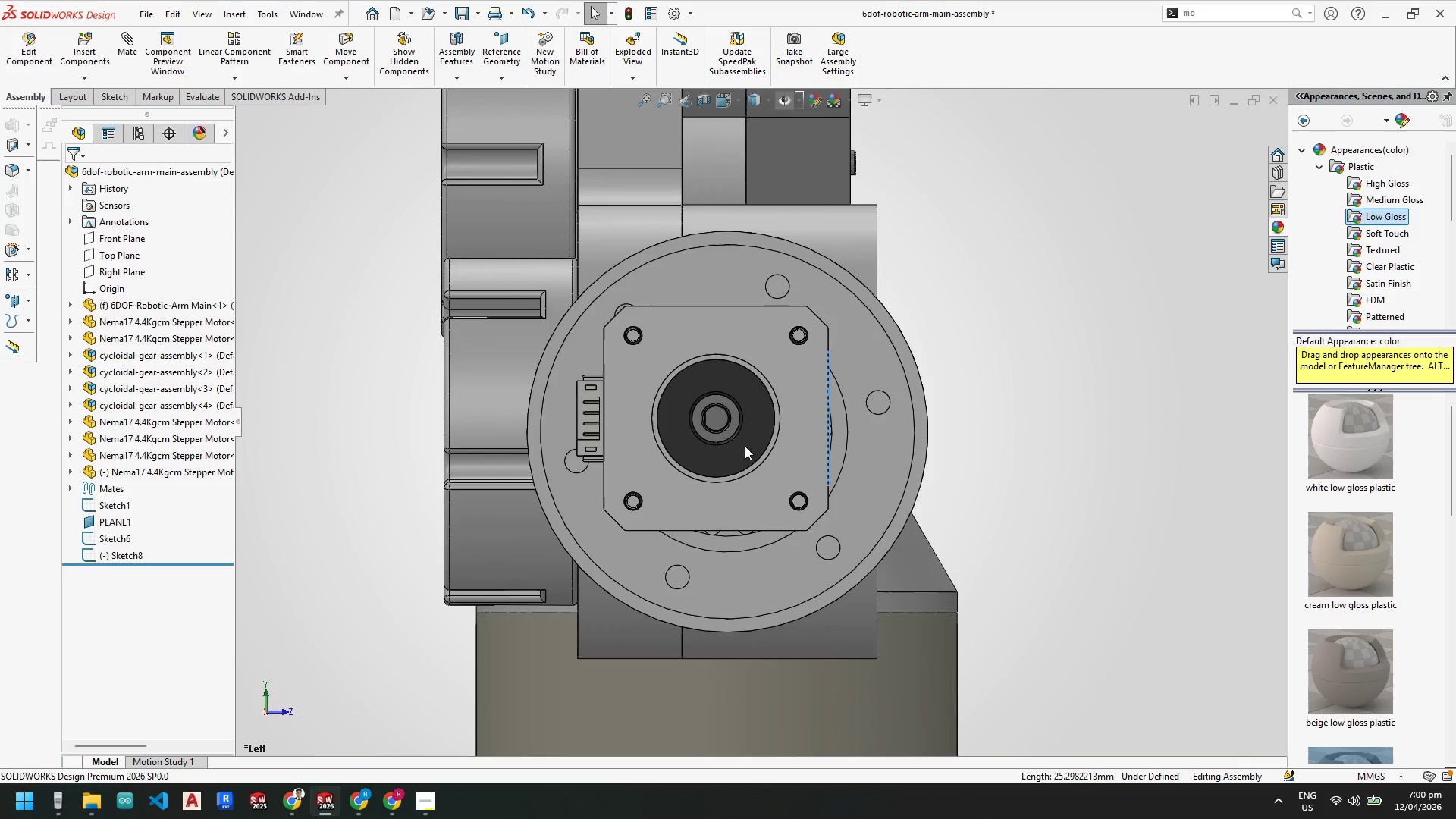 
left_click_drag(start_coordinate=[763, 410], to_coordinate=[777, 425])
 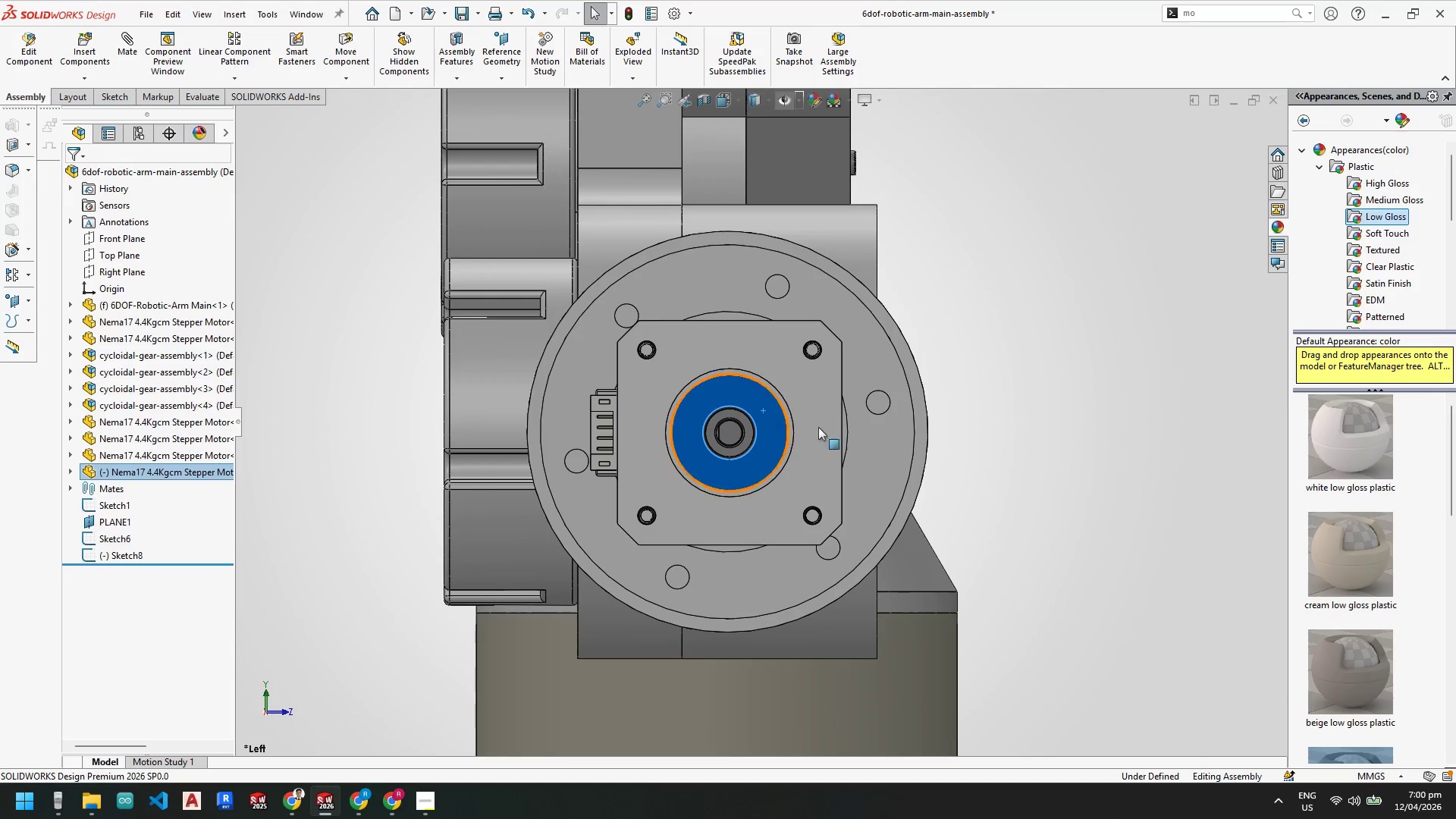 
key(Escape)
 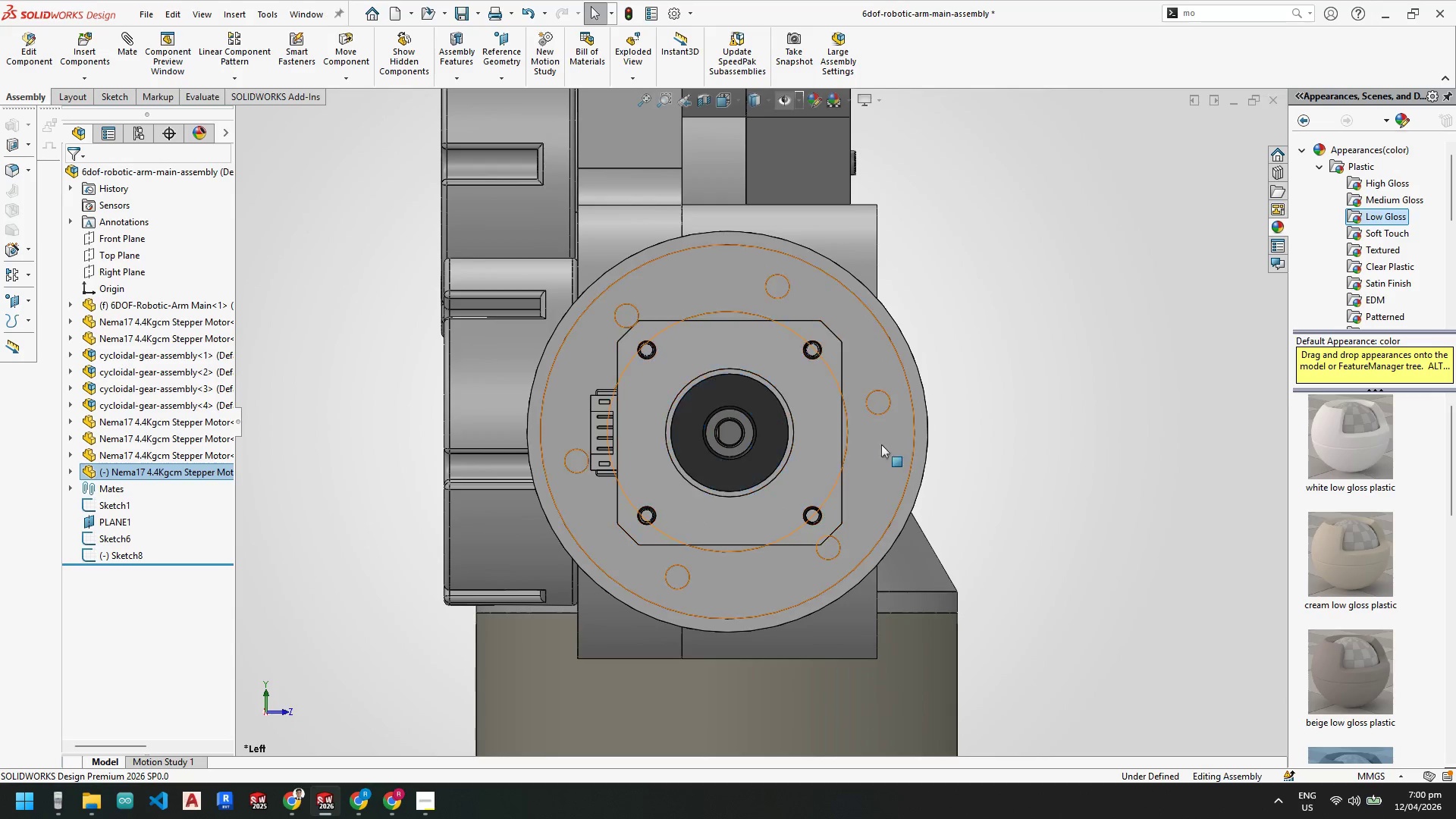 
key(Escape)
 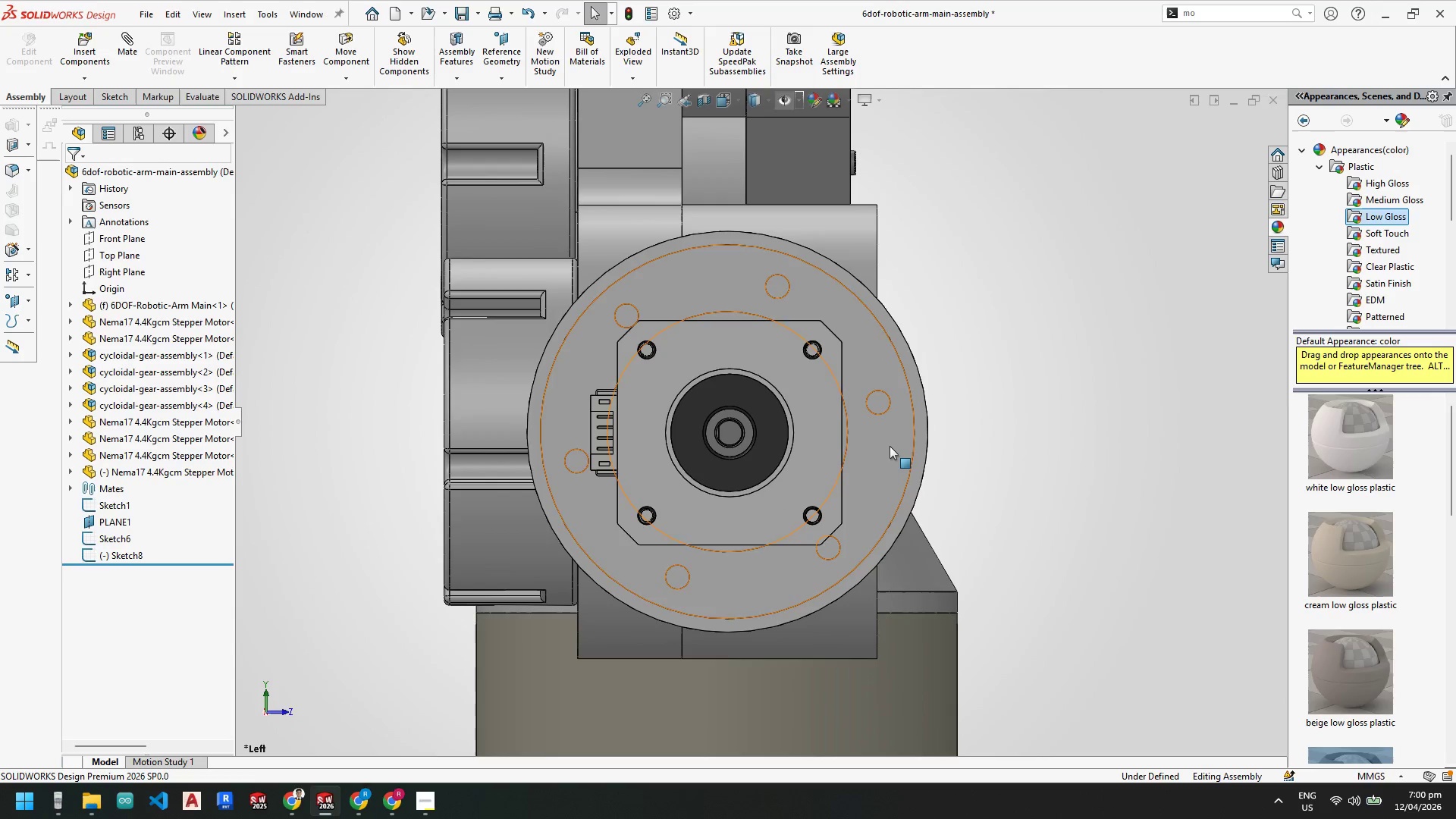 
key(Escape)
 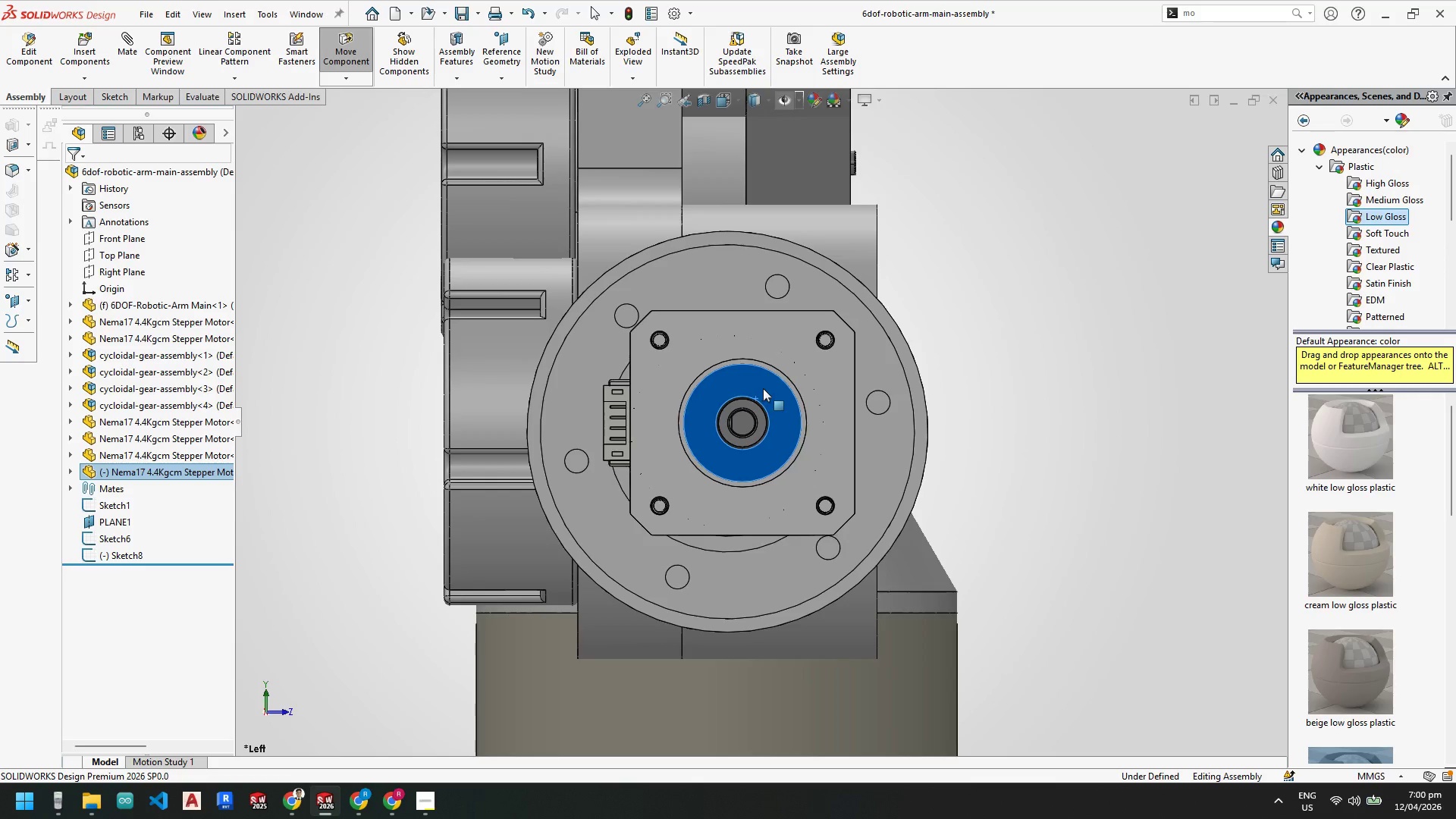 
wait(5.38)
 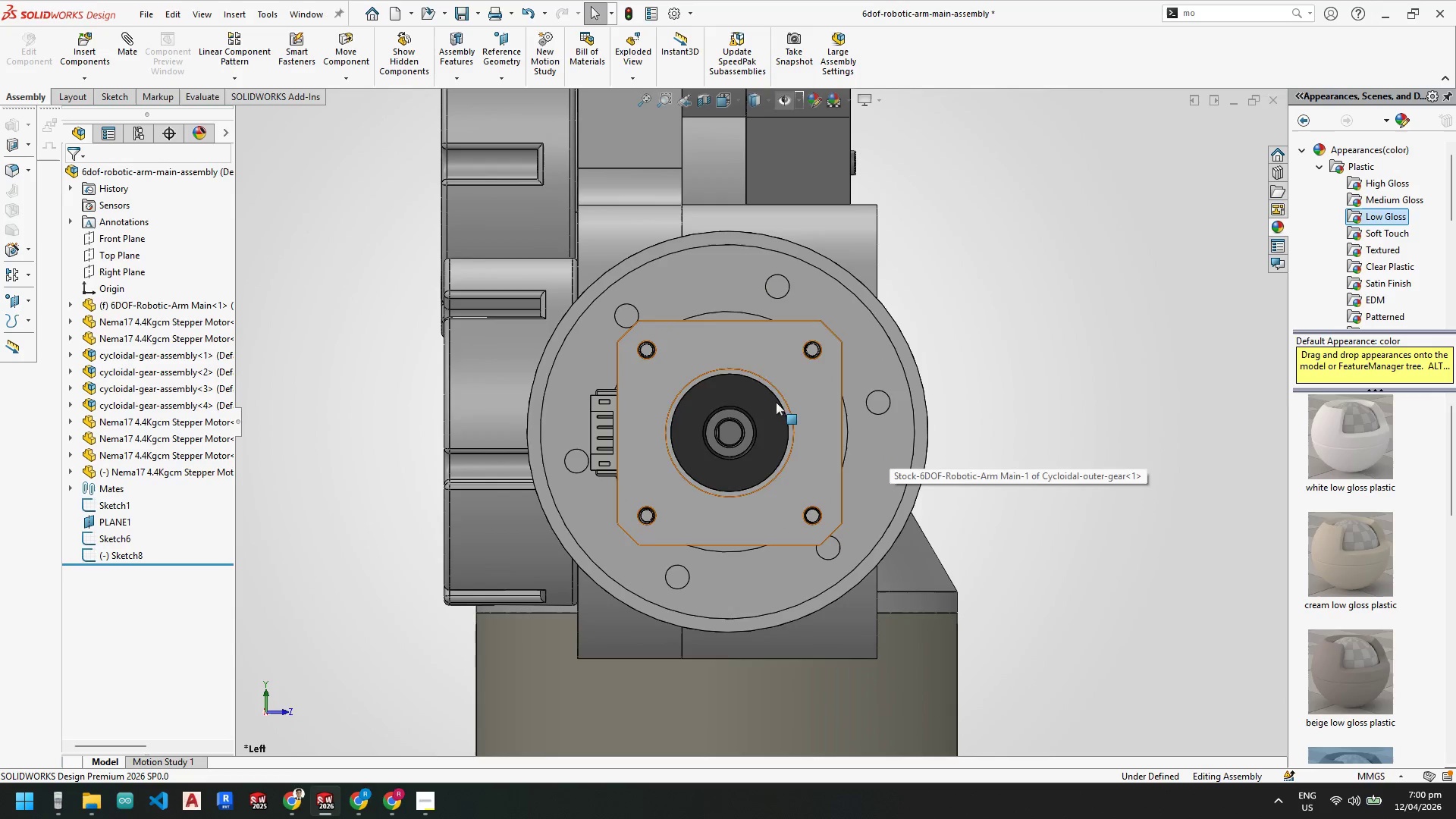 
key(Escape)
 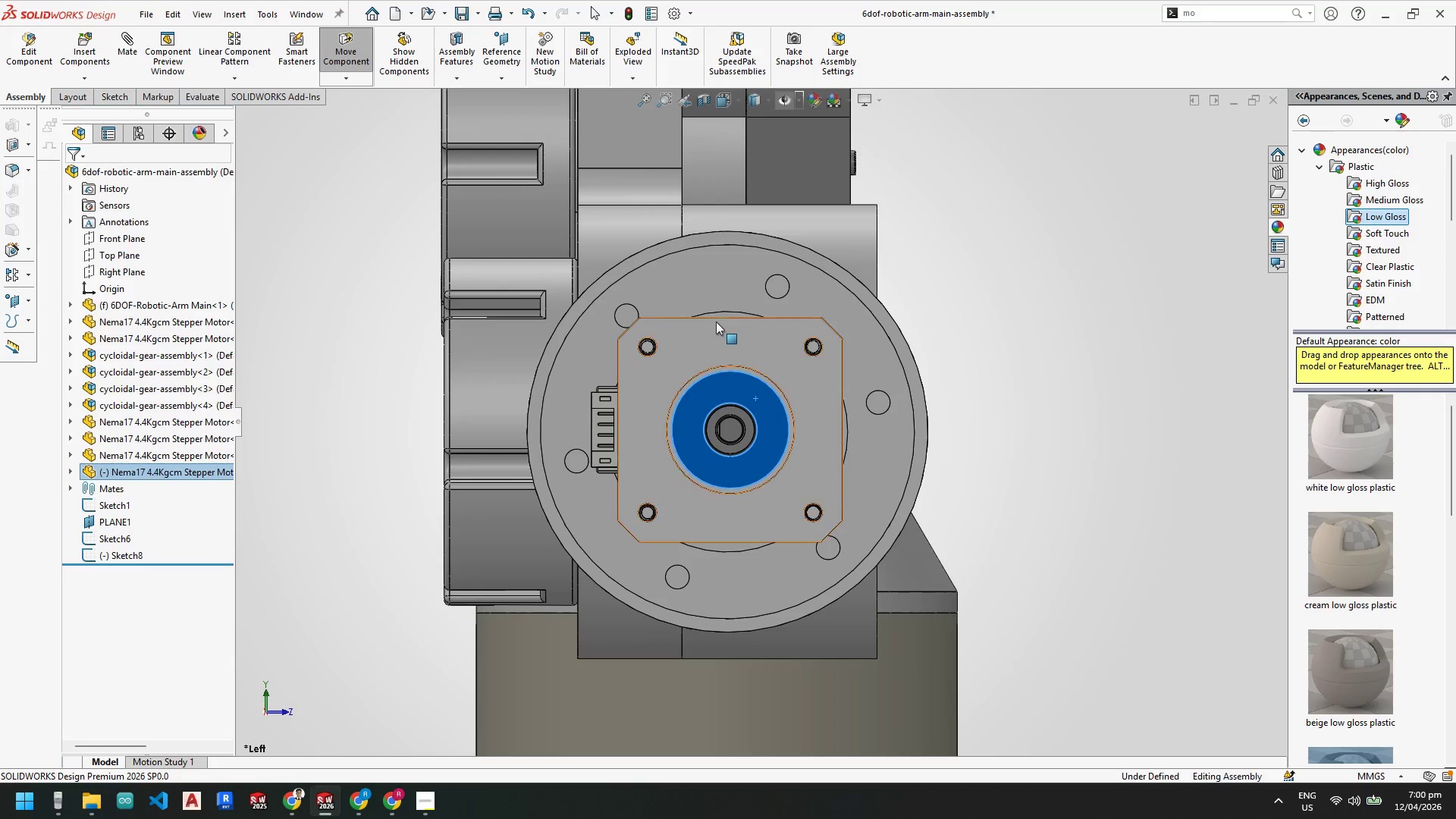 
key(Escape)
 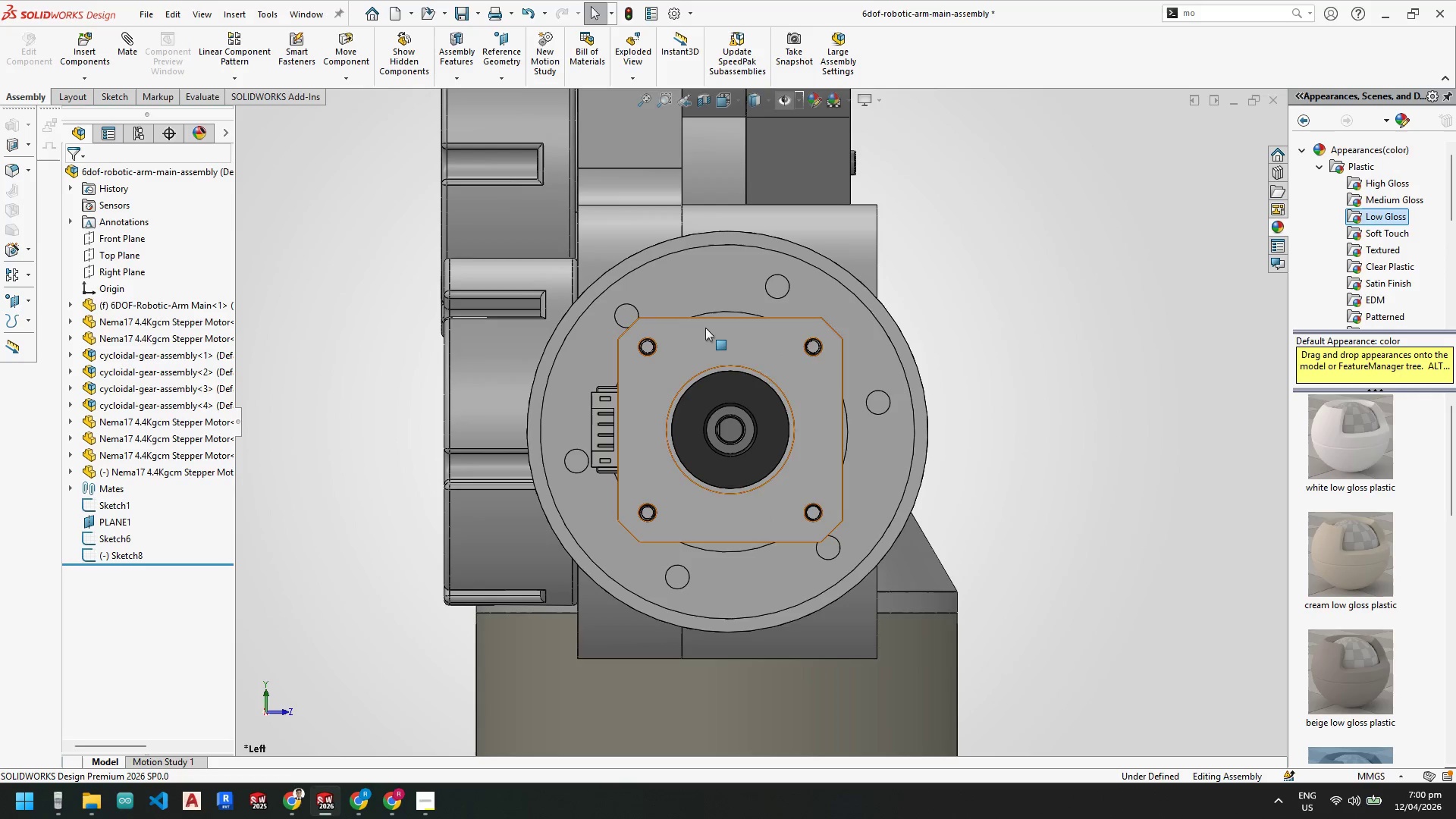 
key(Escape)
 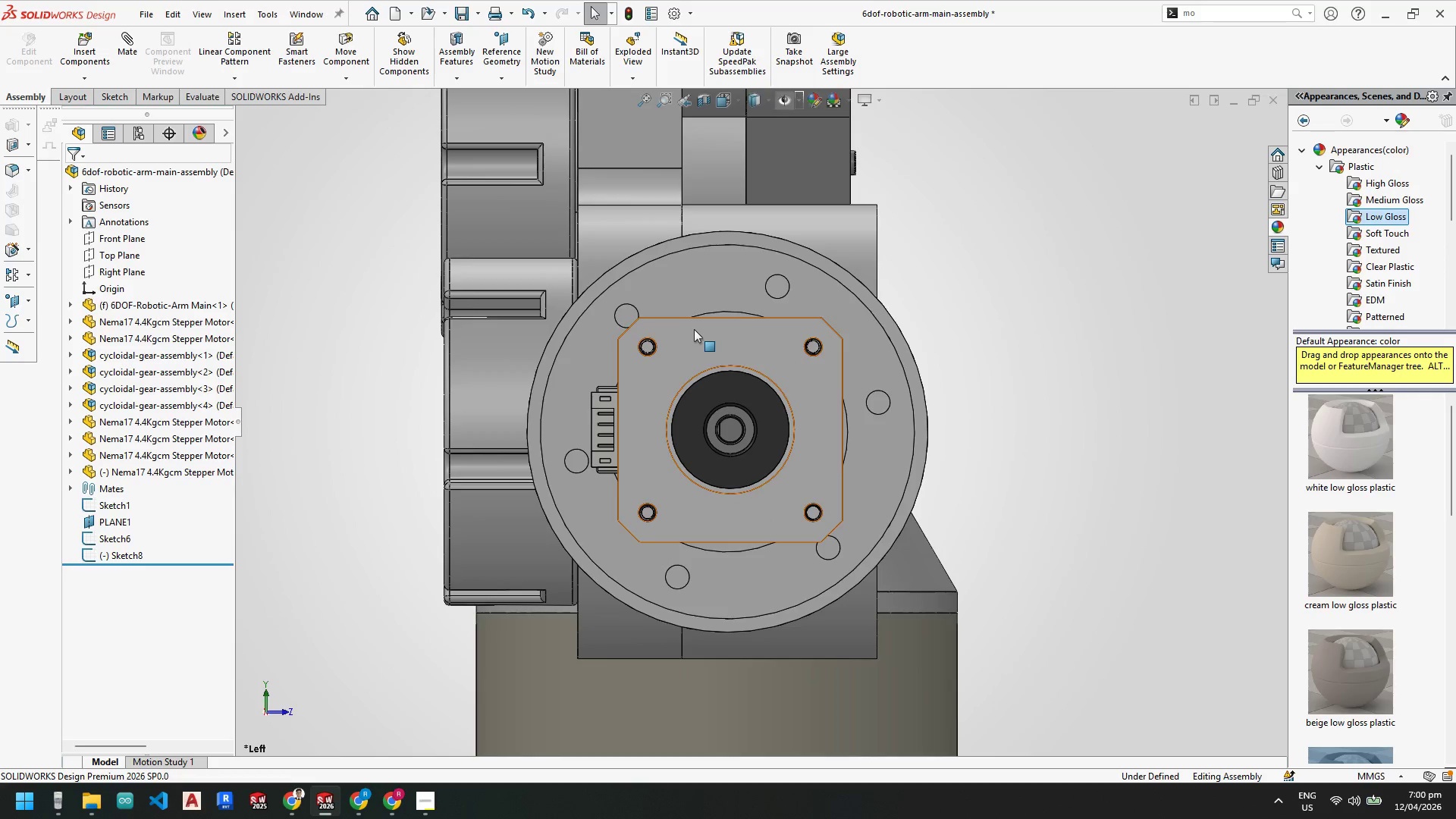 
scroll: coordinate [689, 320], scroll_direction: up, amount: 2.0
 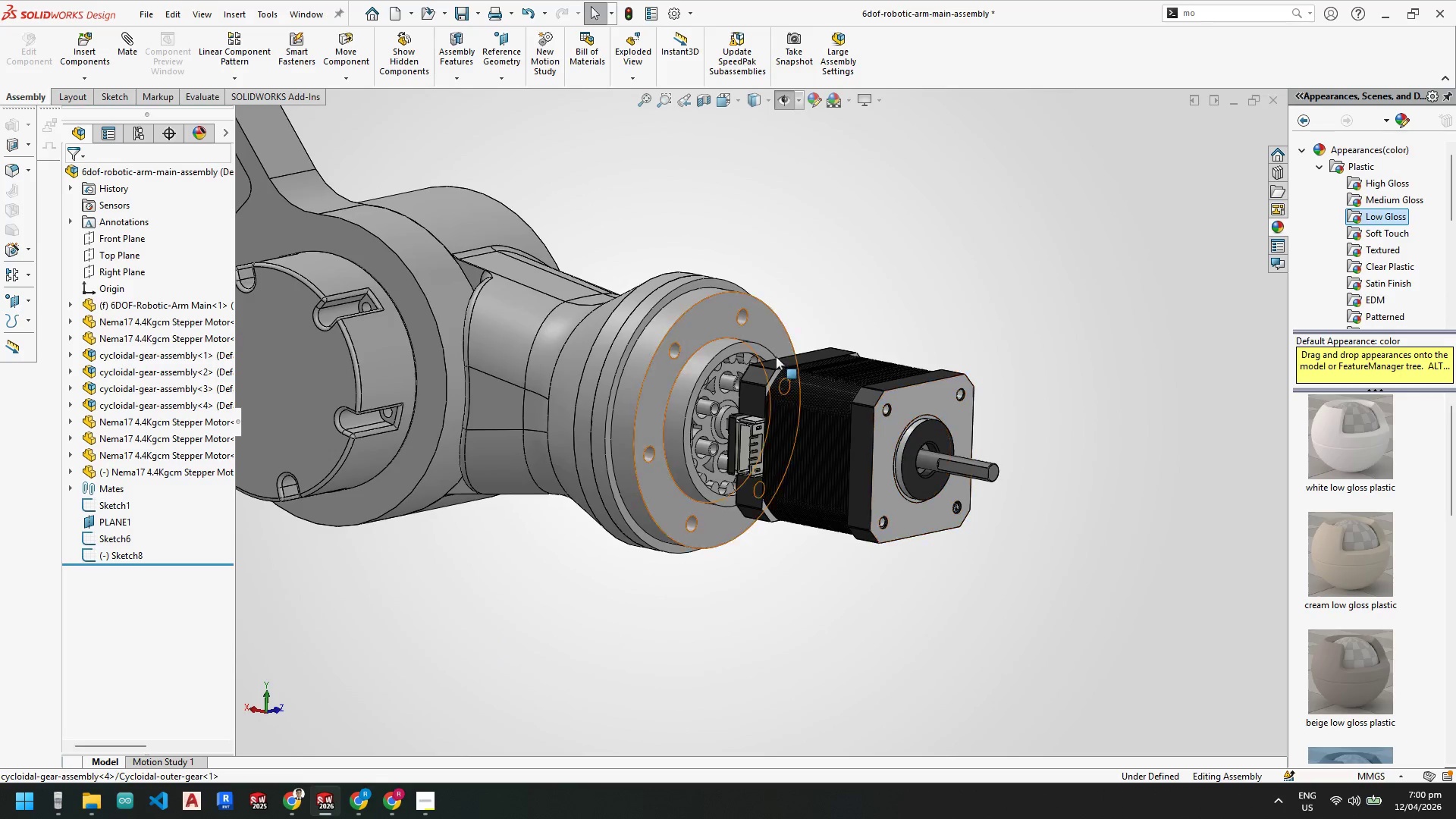 
scroll: coordinate [757, 397], scroll_direction: down, amount: 1.0
 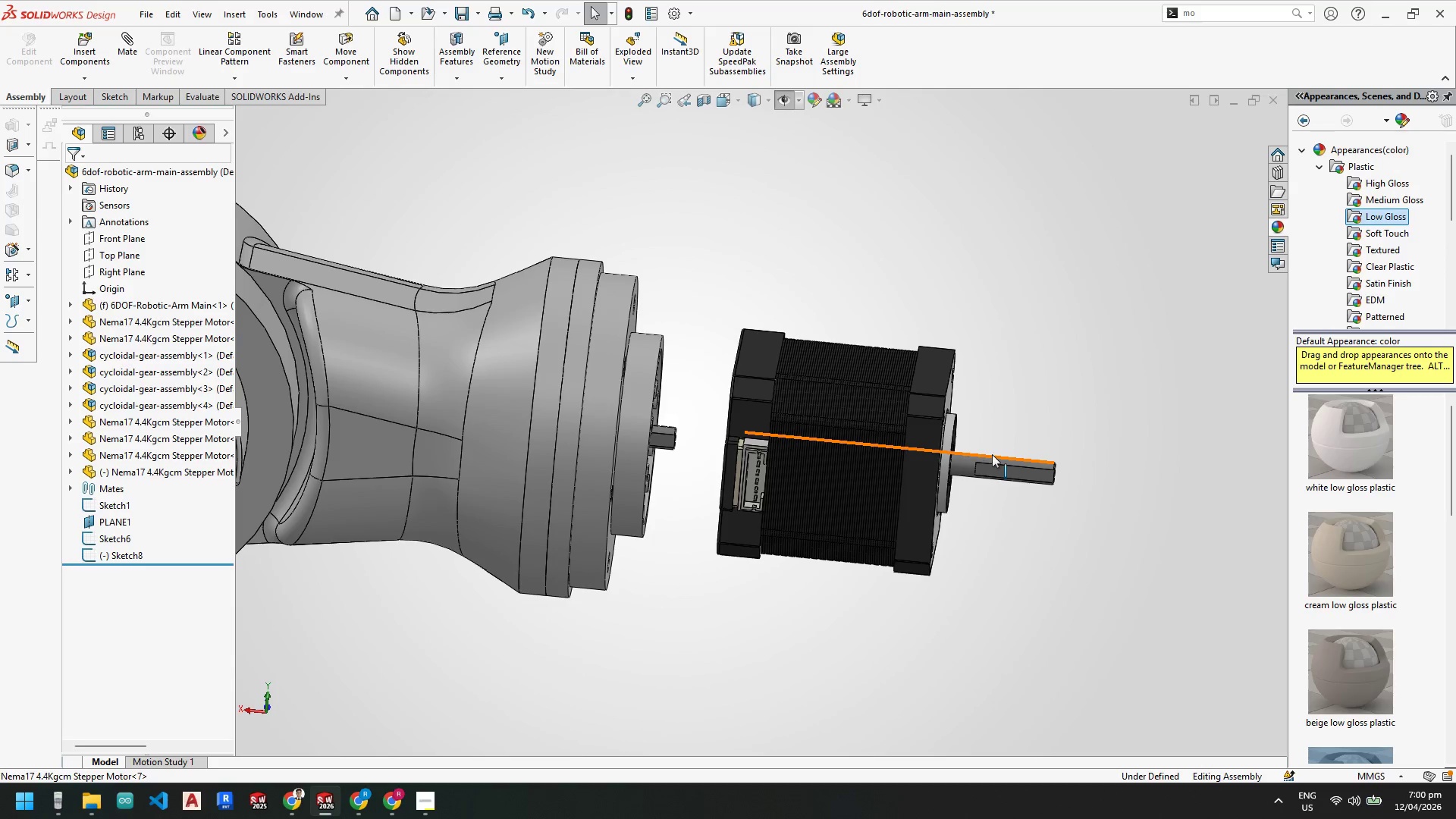 
wait(9.13)
 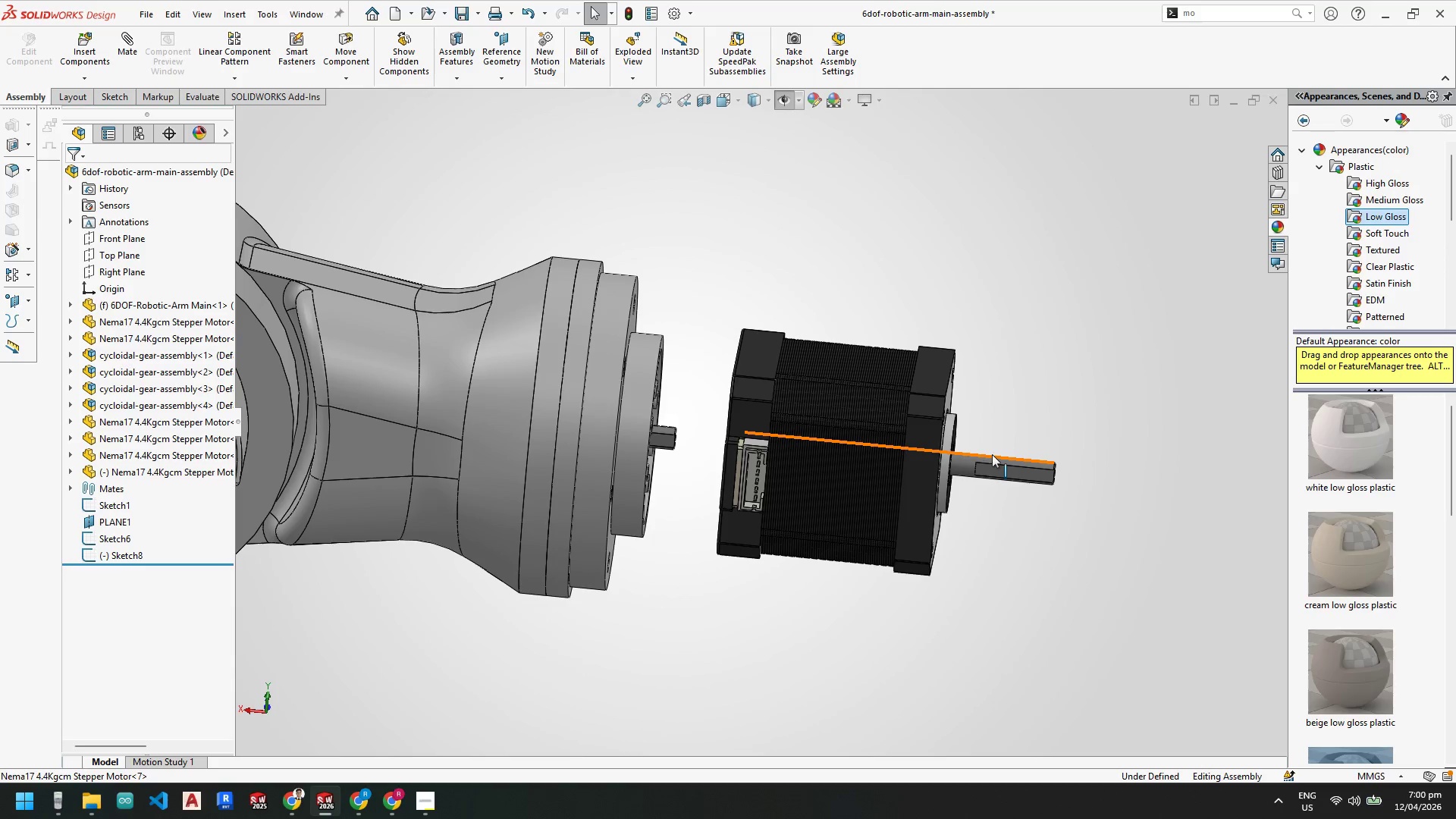 
left_click_drag(start_coordinate=[743, 414], to_coordinate=[704, 413])
 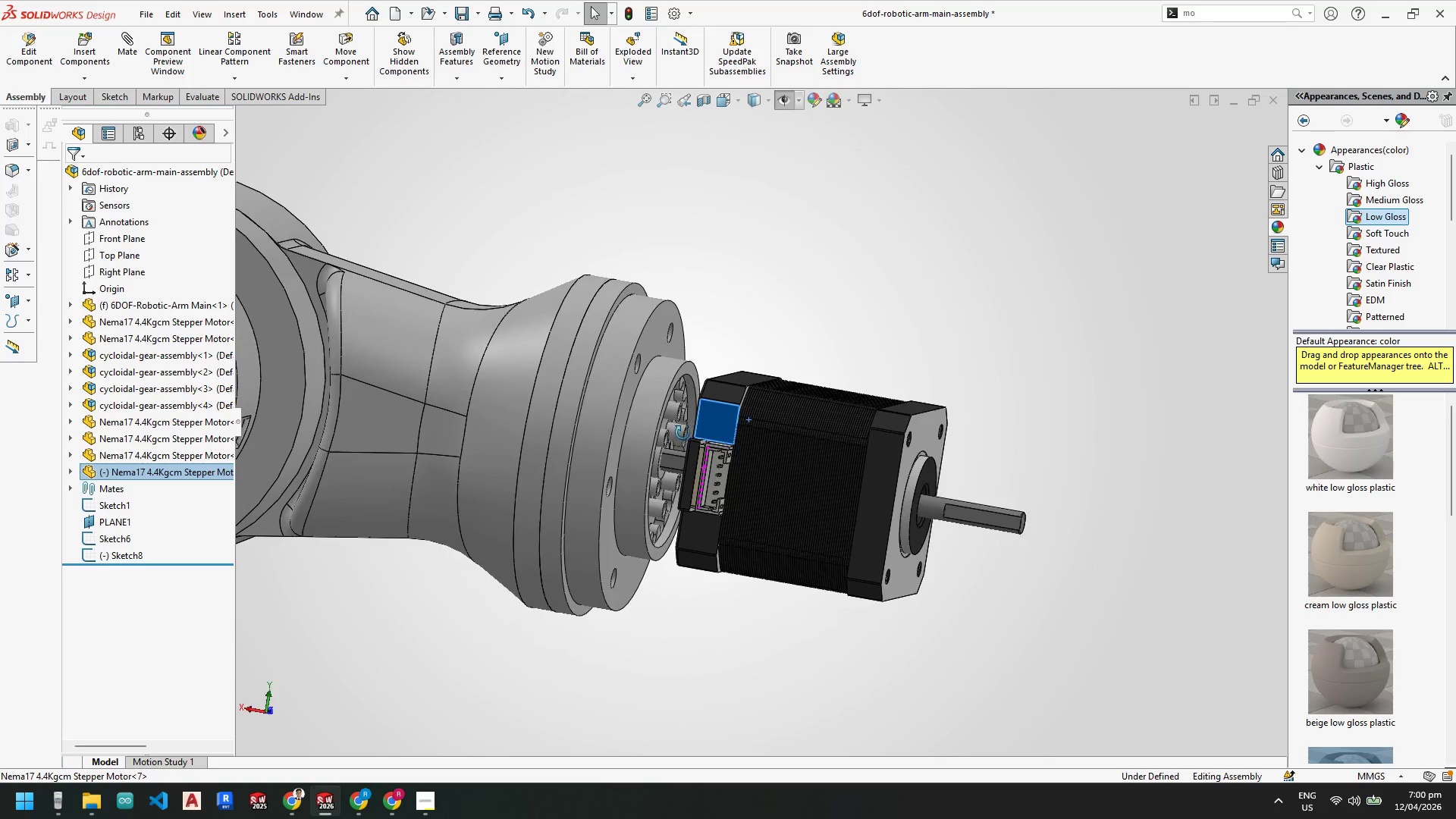 
wait(8.58)
 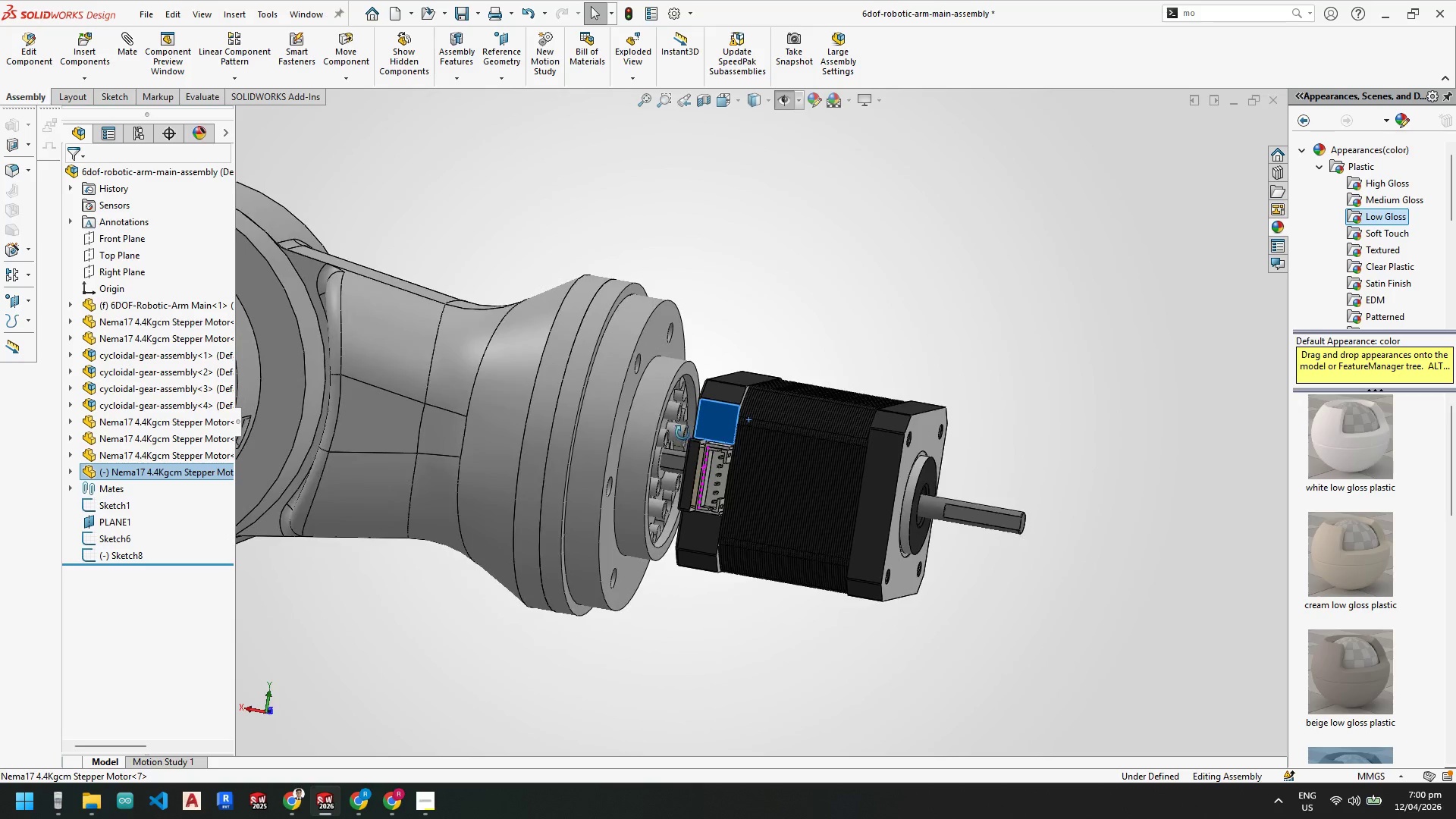 
scroll: coordinate [674, 347], scroll_direction: down, amount: 3.0
 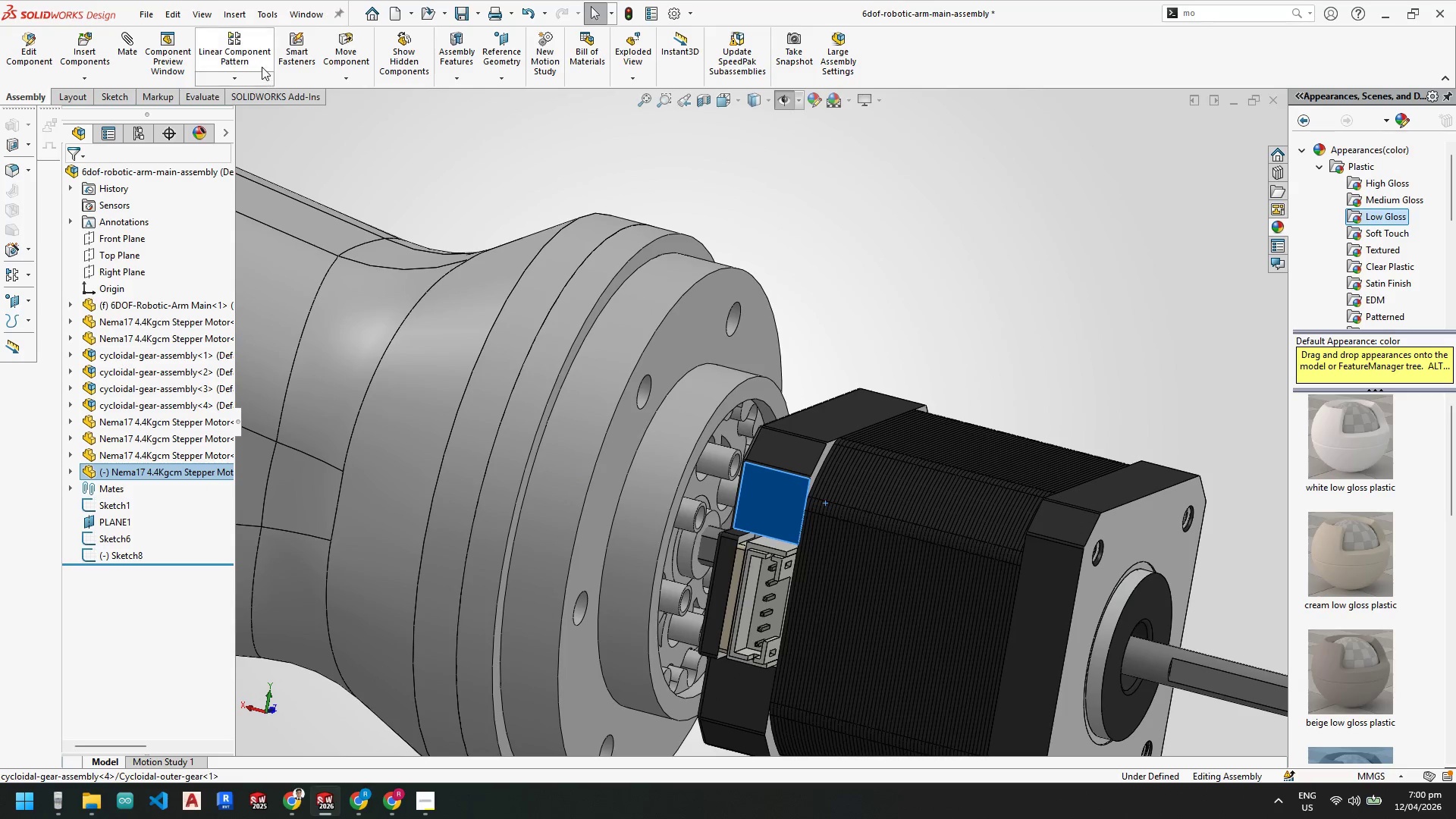 
left_click([191, 99])
 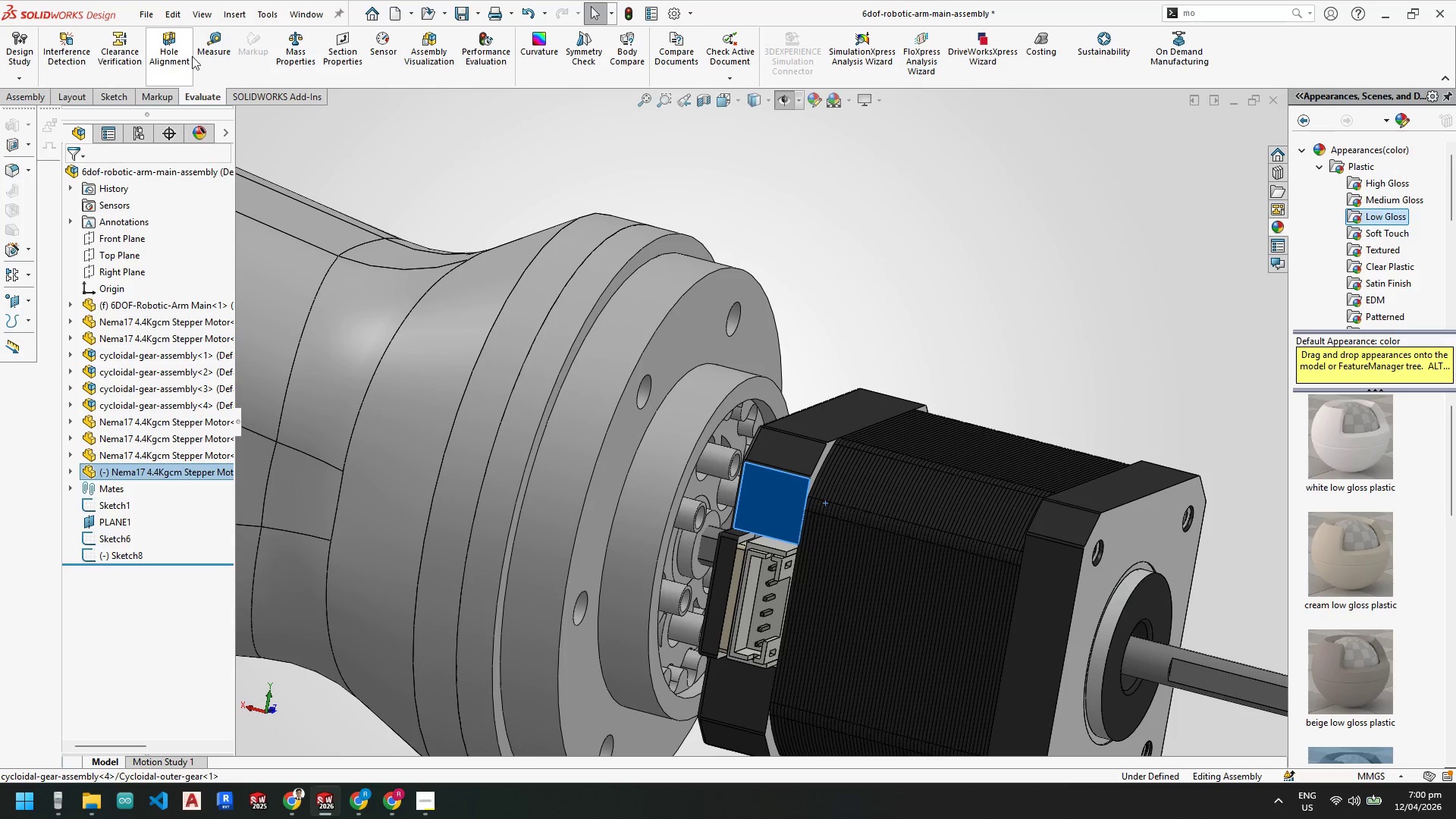 
left_click([197, 52])
 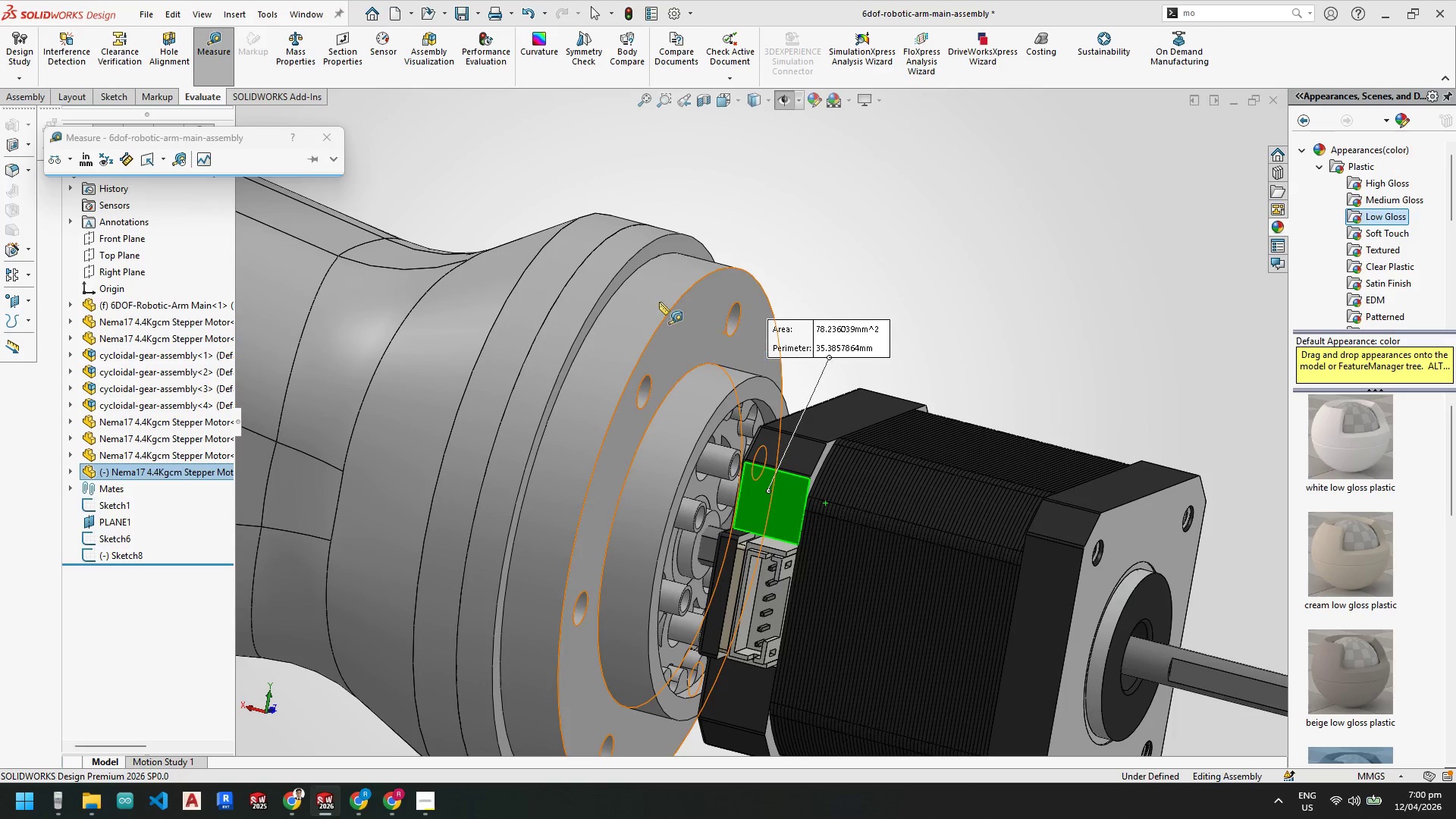 
left_click([657, 306])
 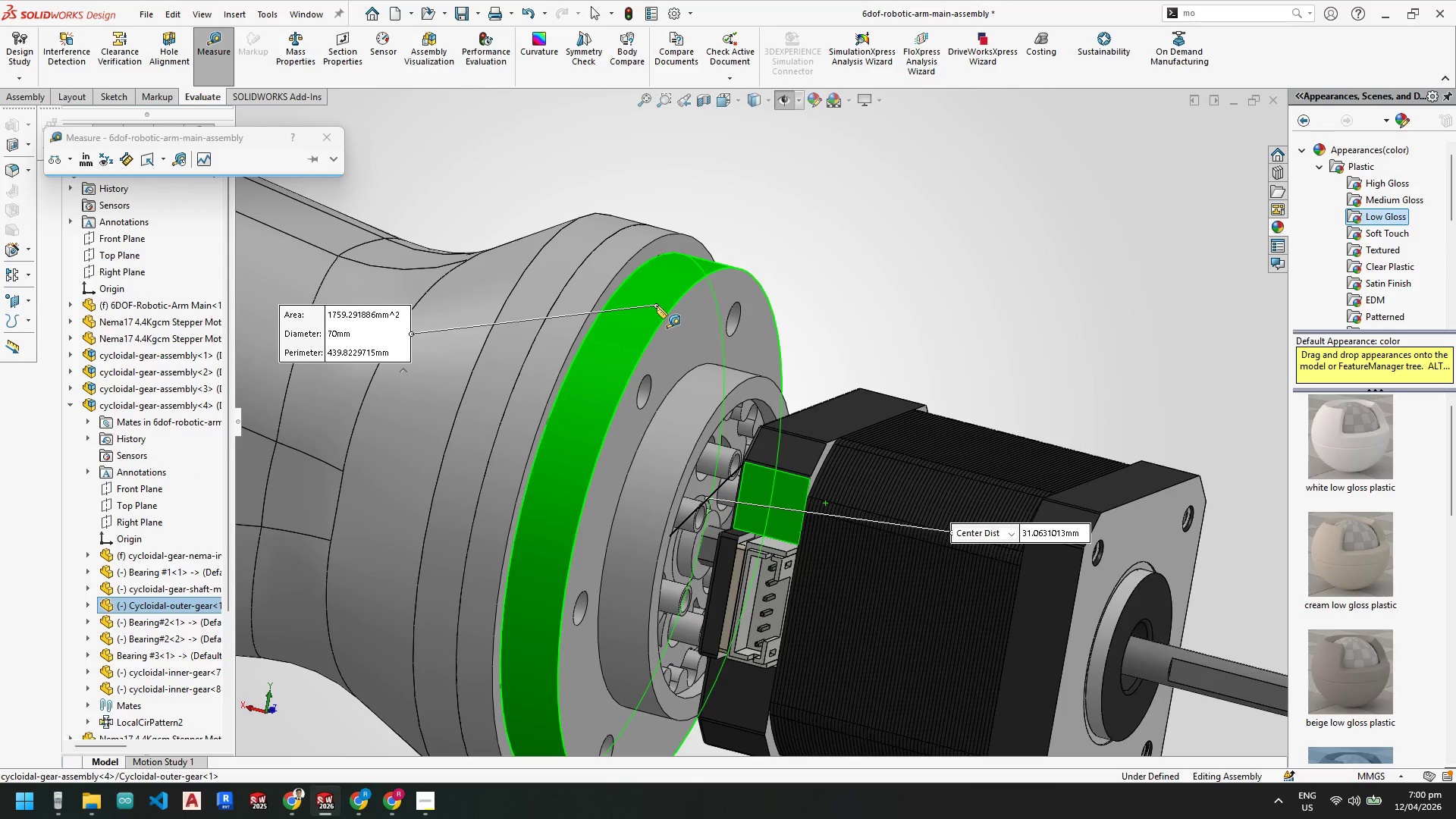 
scroll: coordinate [733, 400], scroll_direction: up, amount: 4.0
 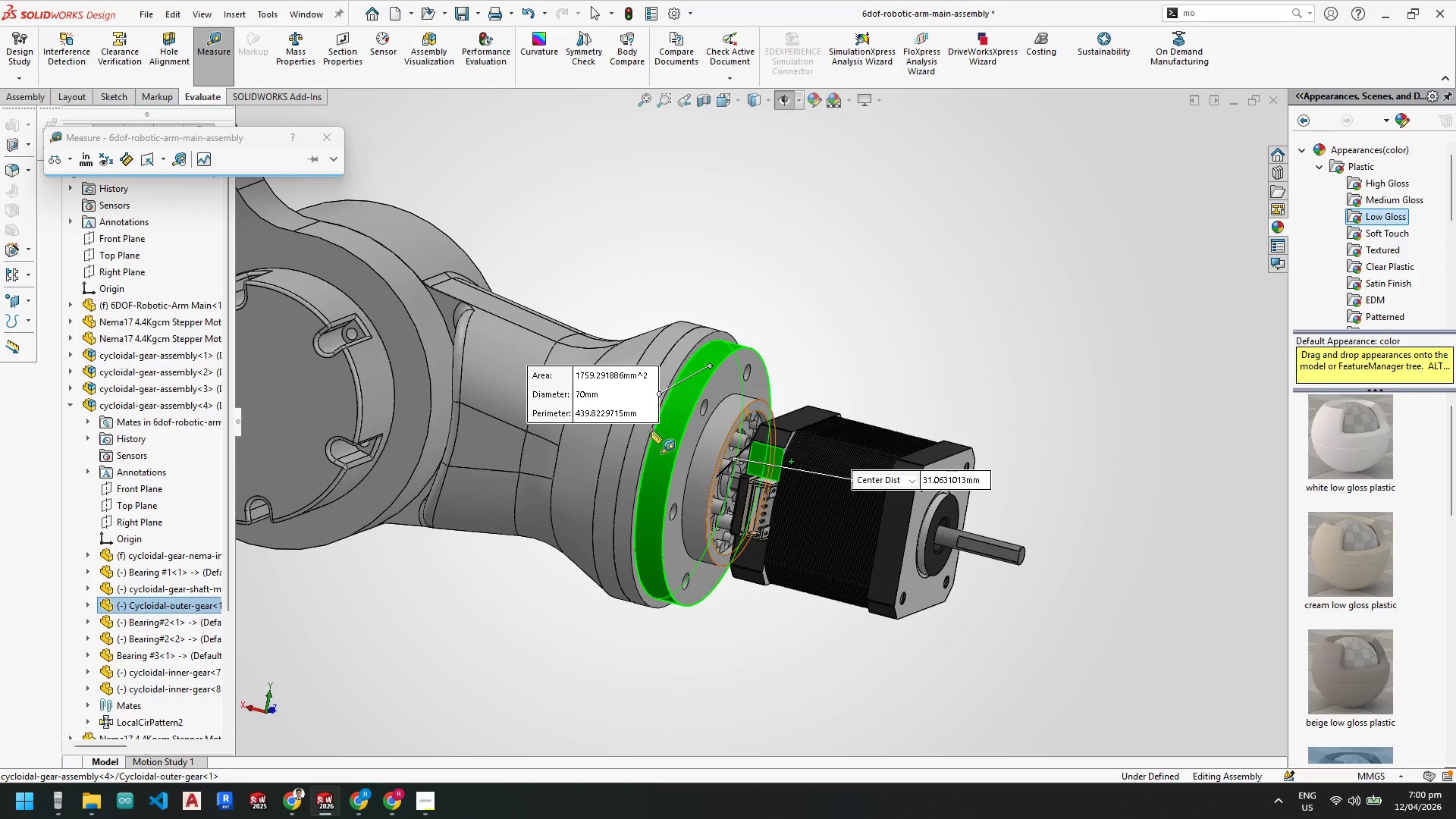 
key(Escape)
 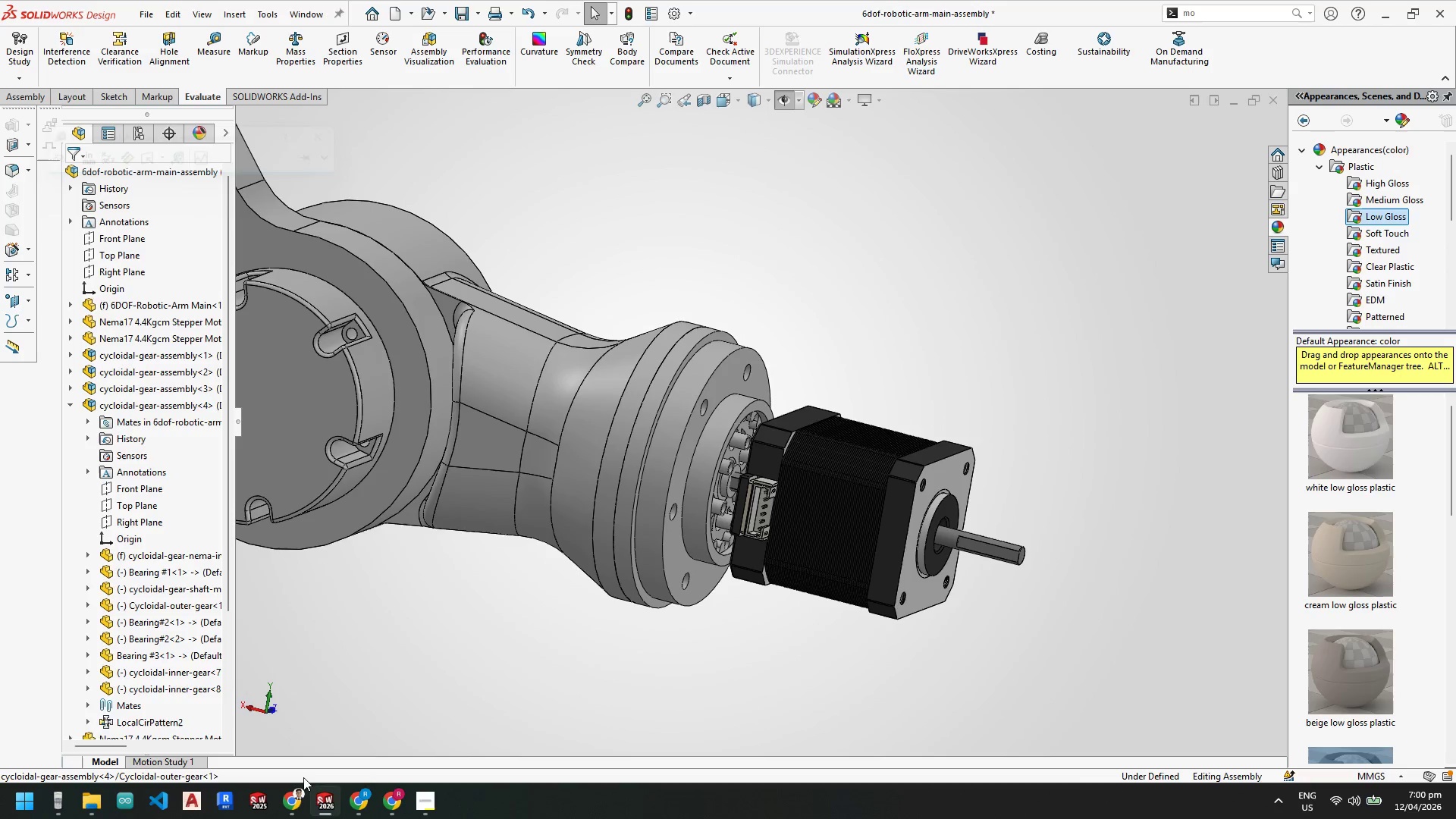 
key(Escape)
 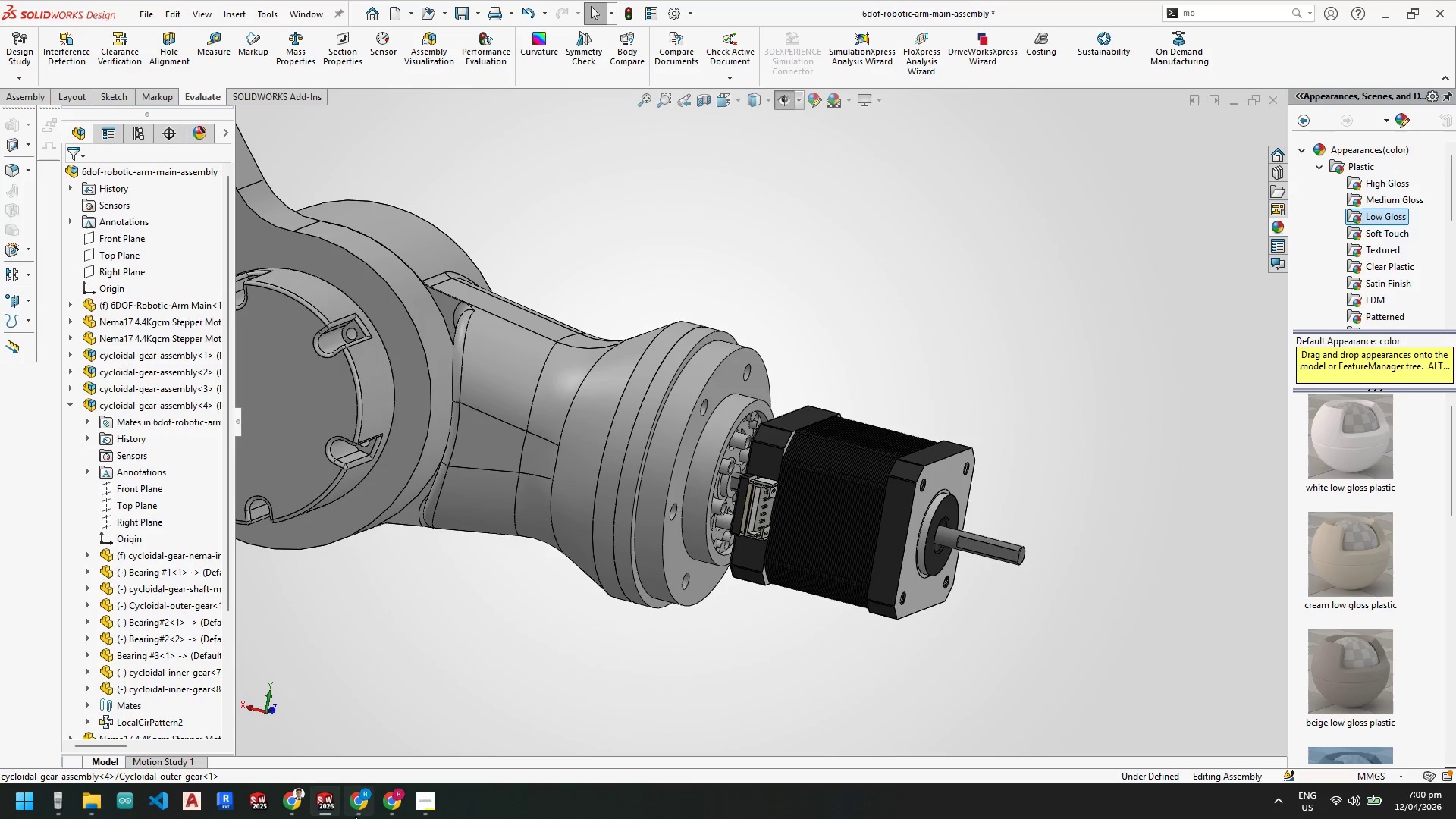 
key(Escape)
 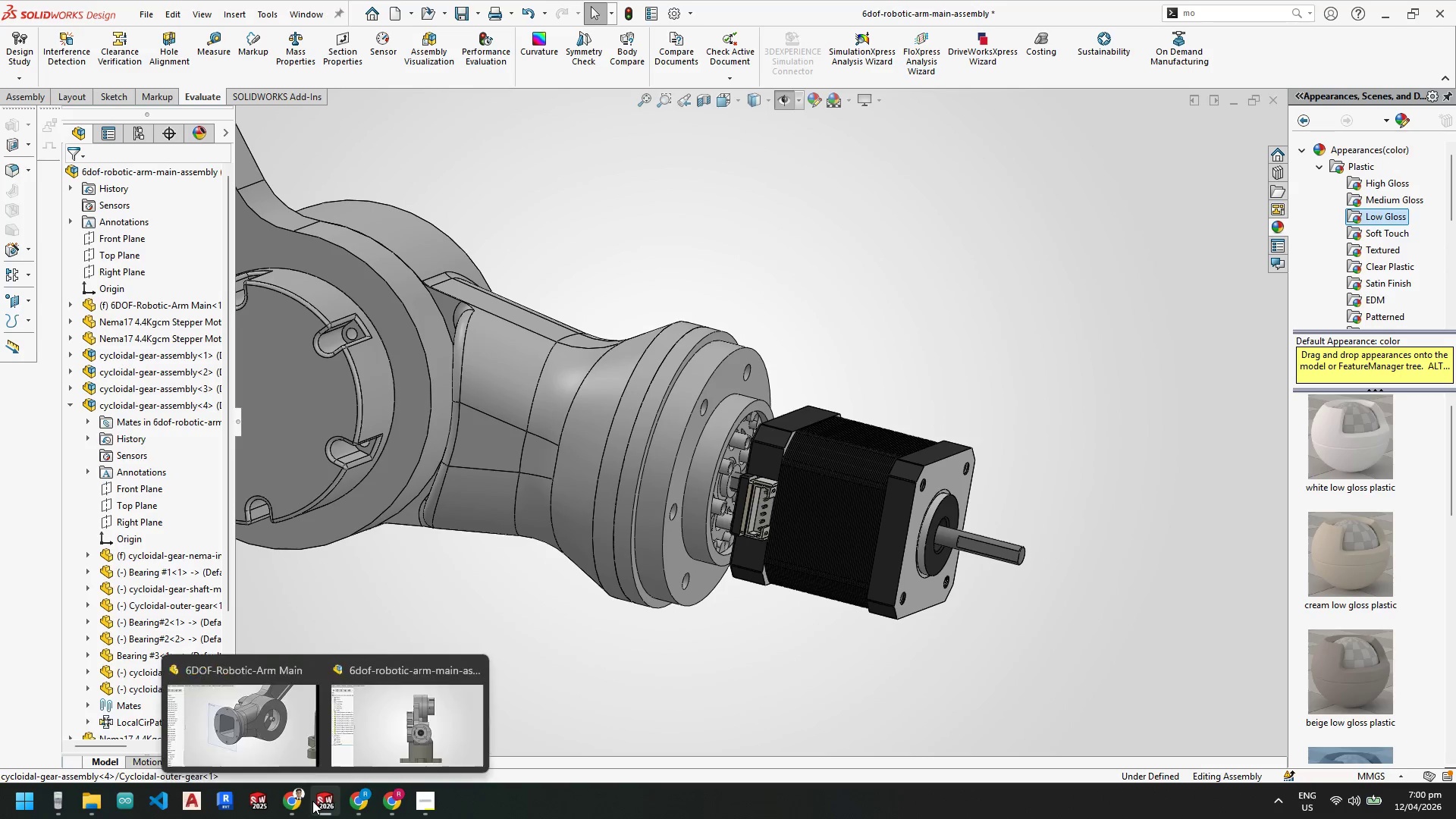 
left_click([258, 739])
 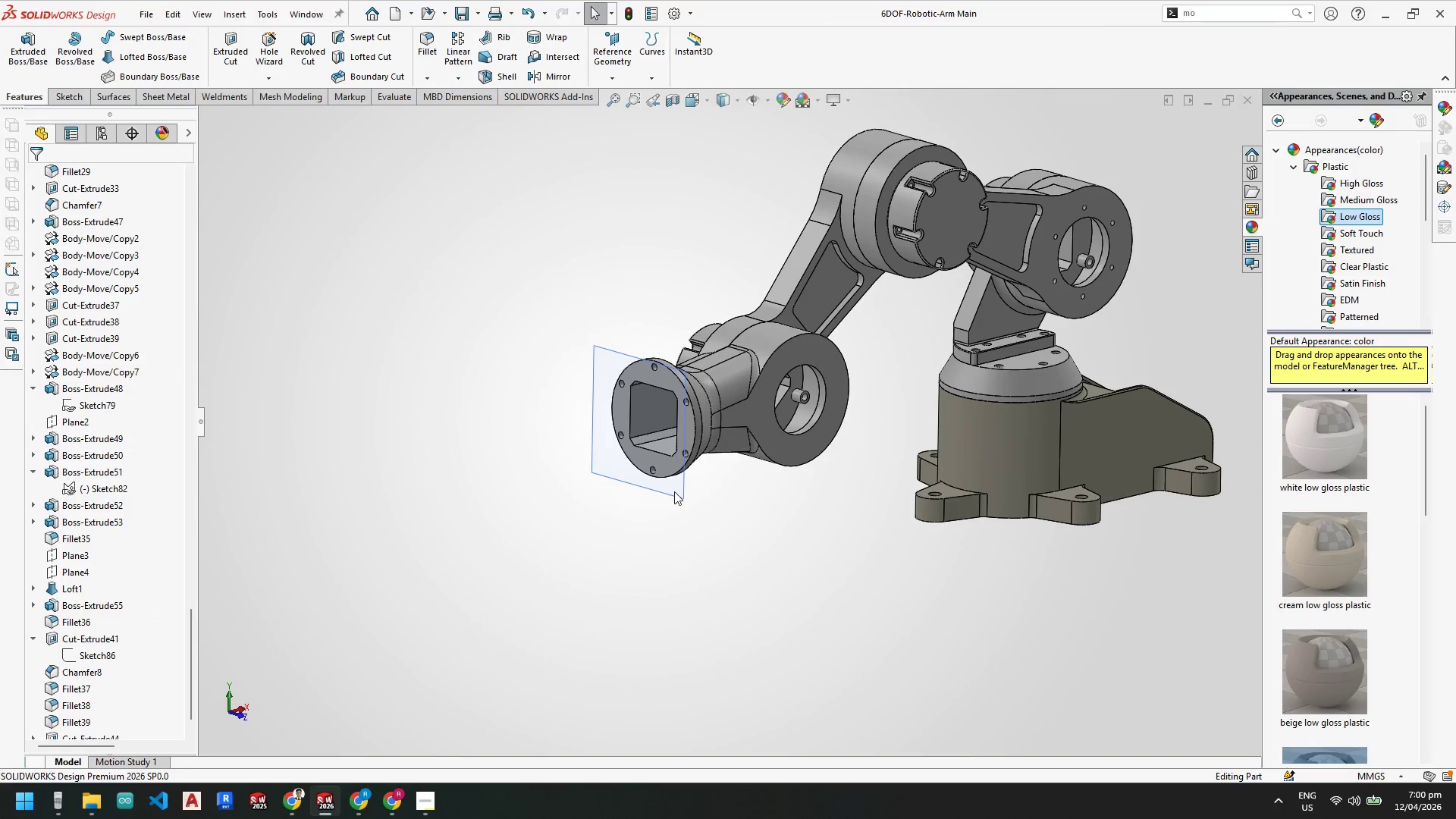 
scroll: coordinate [597, 365], scroll_direction: down, amount: 3.0
 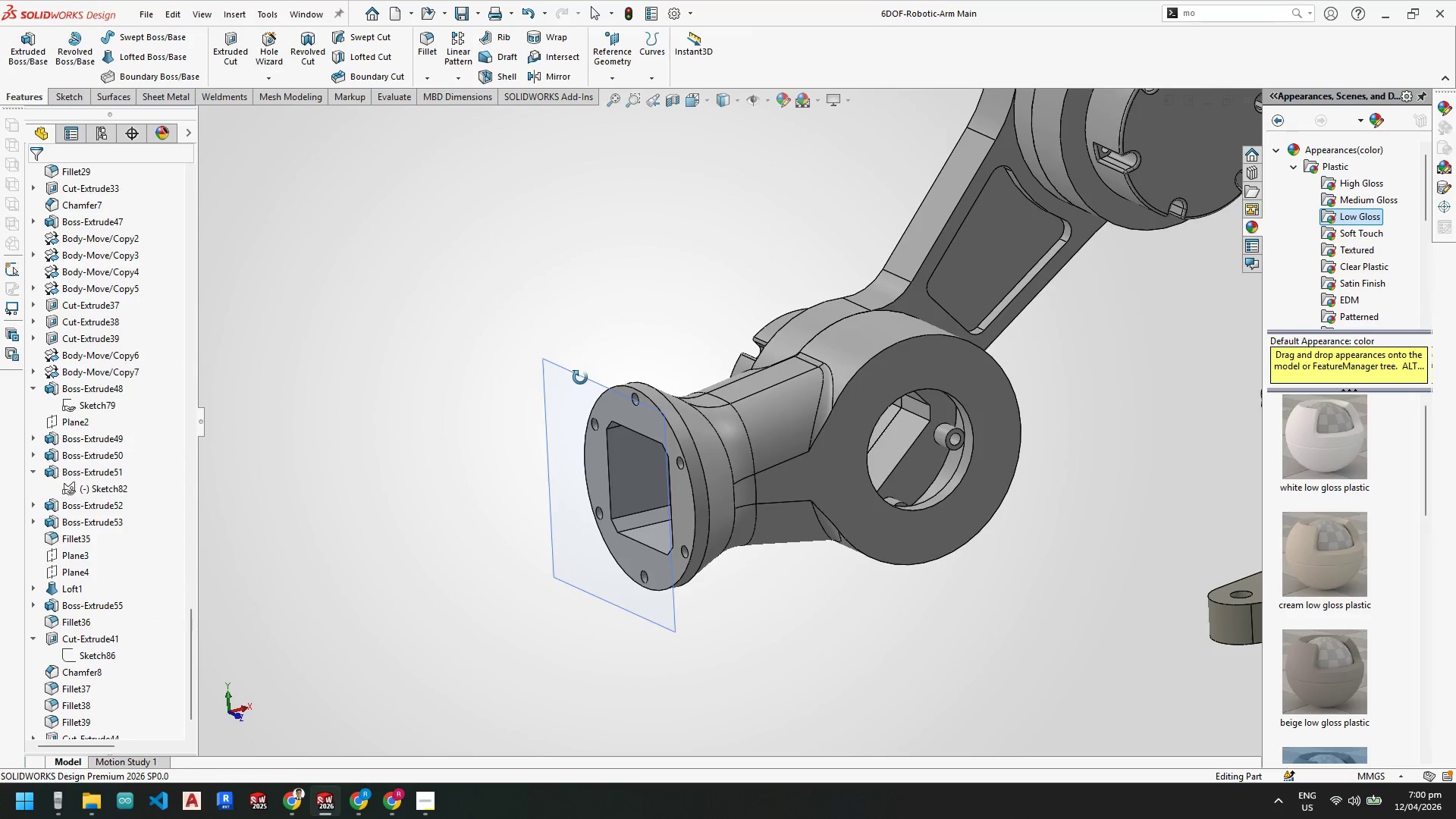 
key(Escape)
 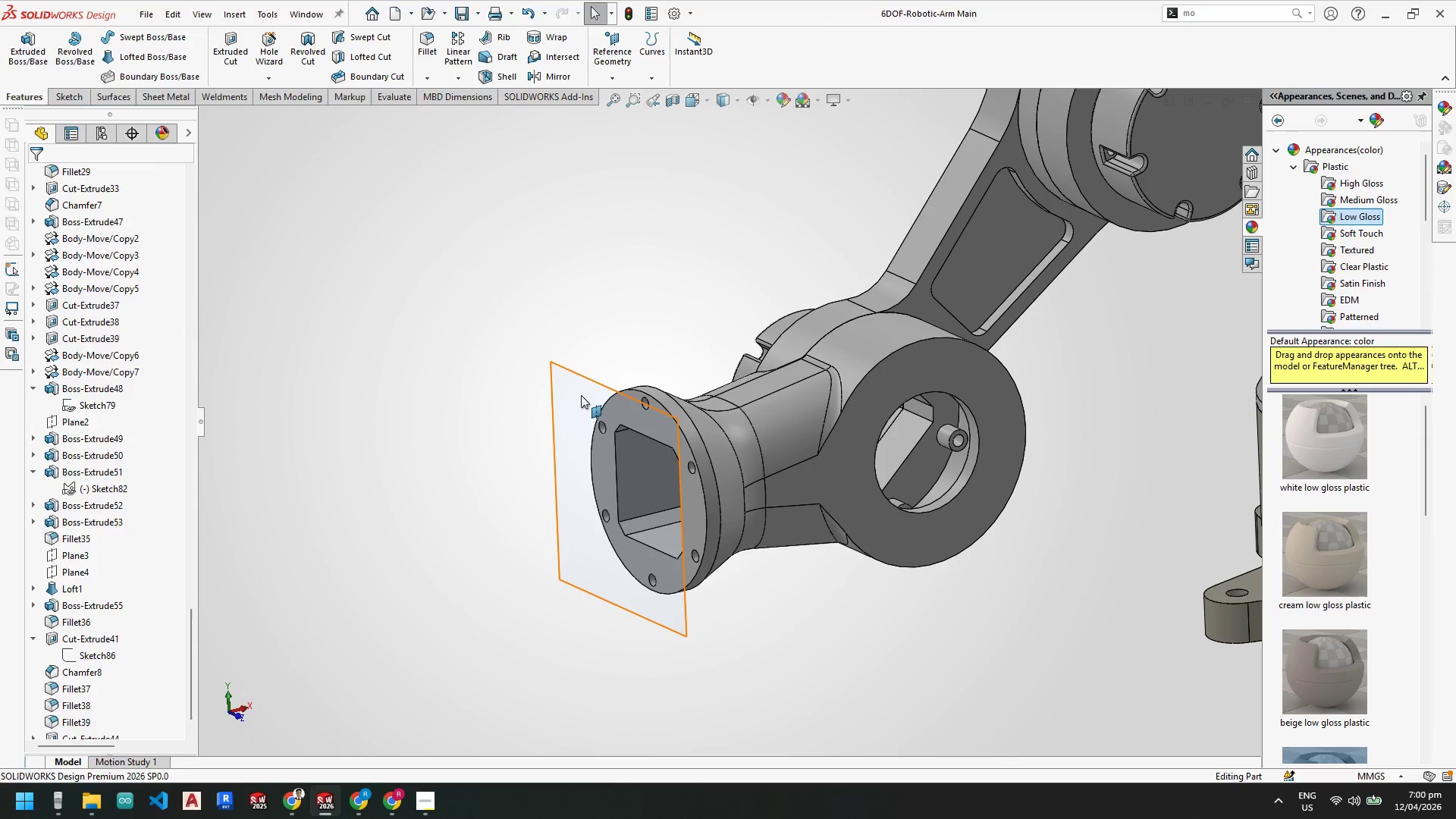 
right_click([581, 395])
 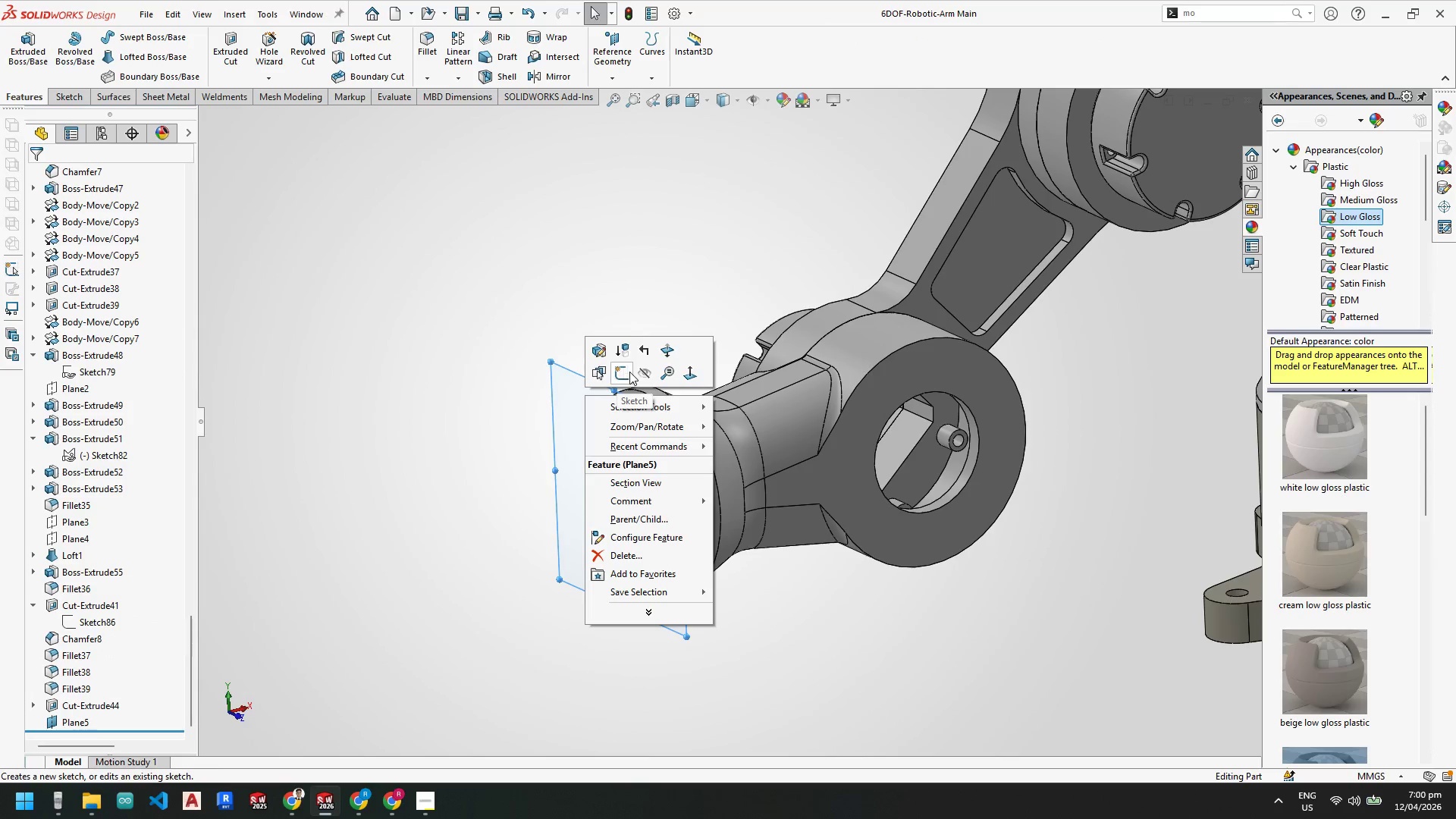 
left_click([622, 372])
 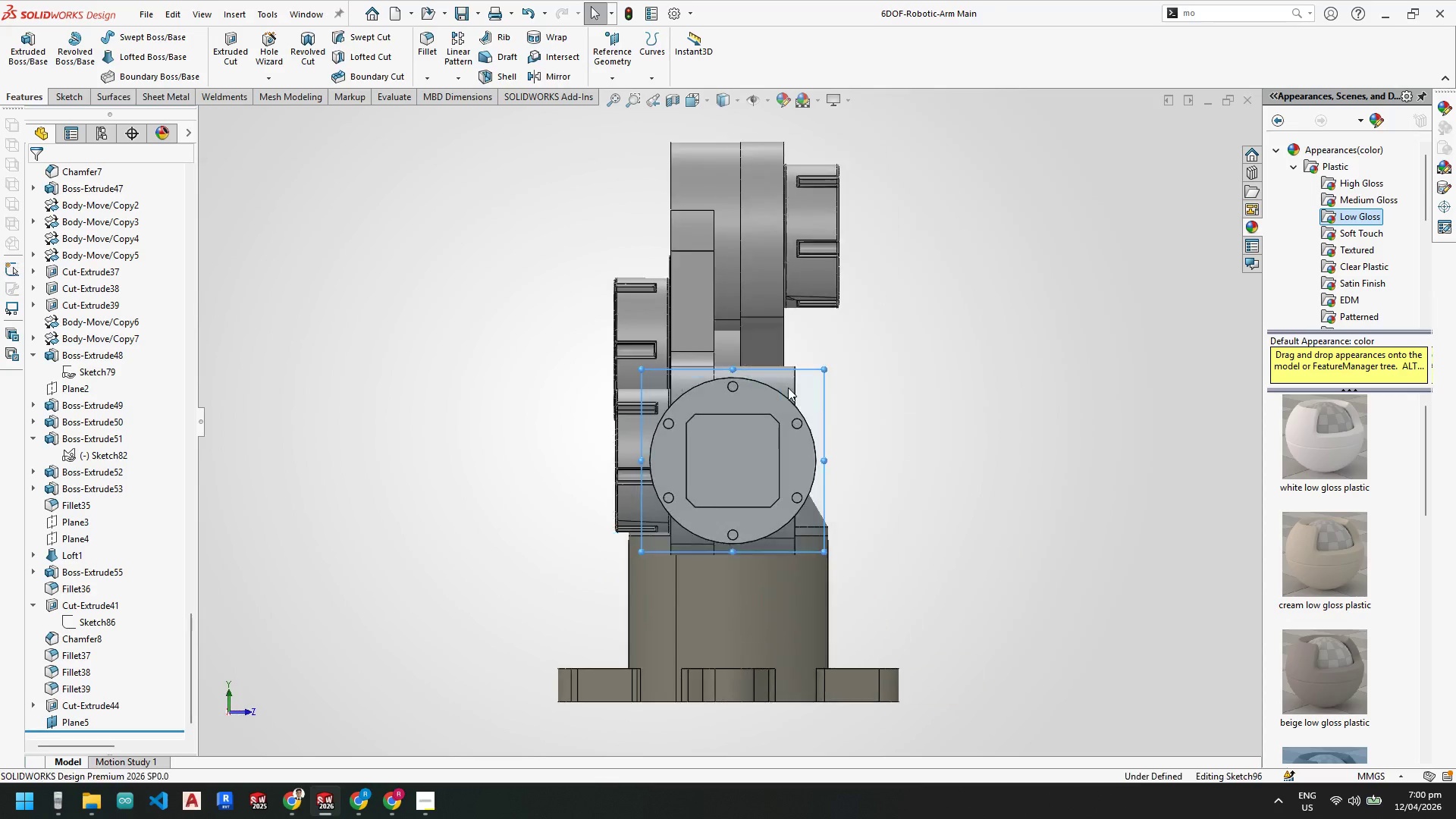 
scroll: coordinate [790, 402], scroll_direction: down, amount: 3.0
 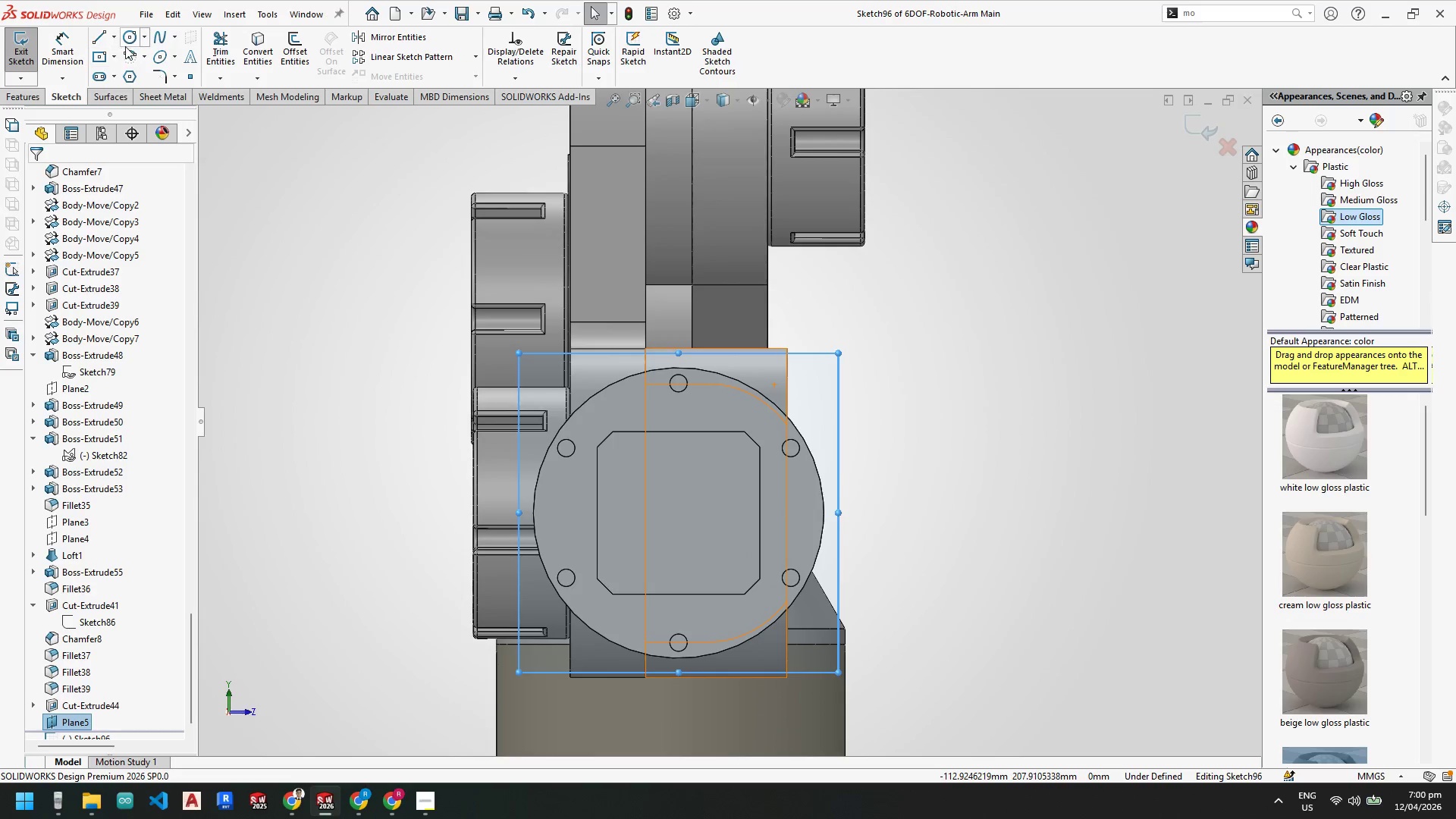 
left_click([132, 39])
 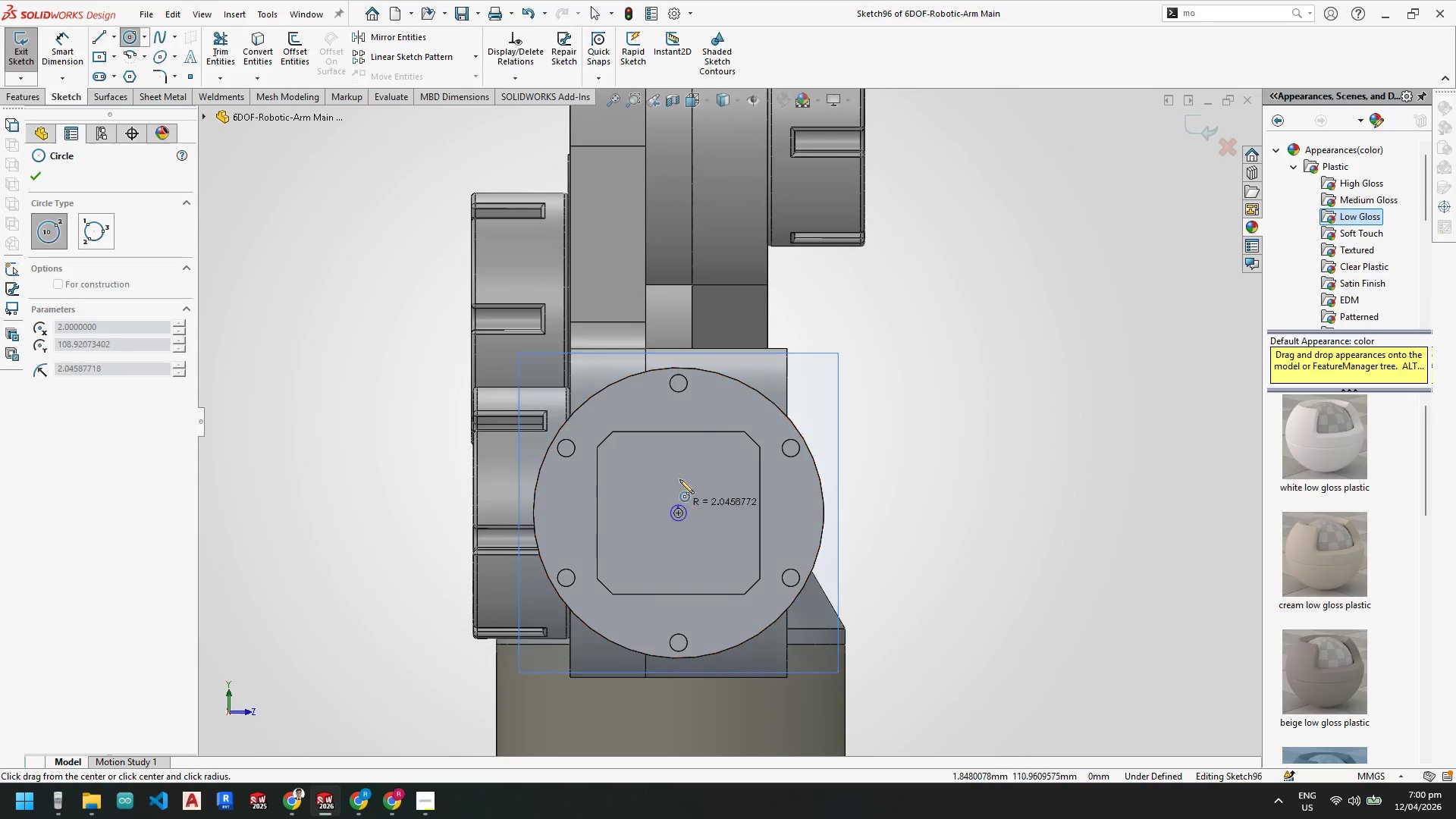 
left_click([409, 416])
 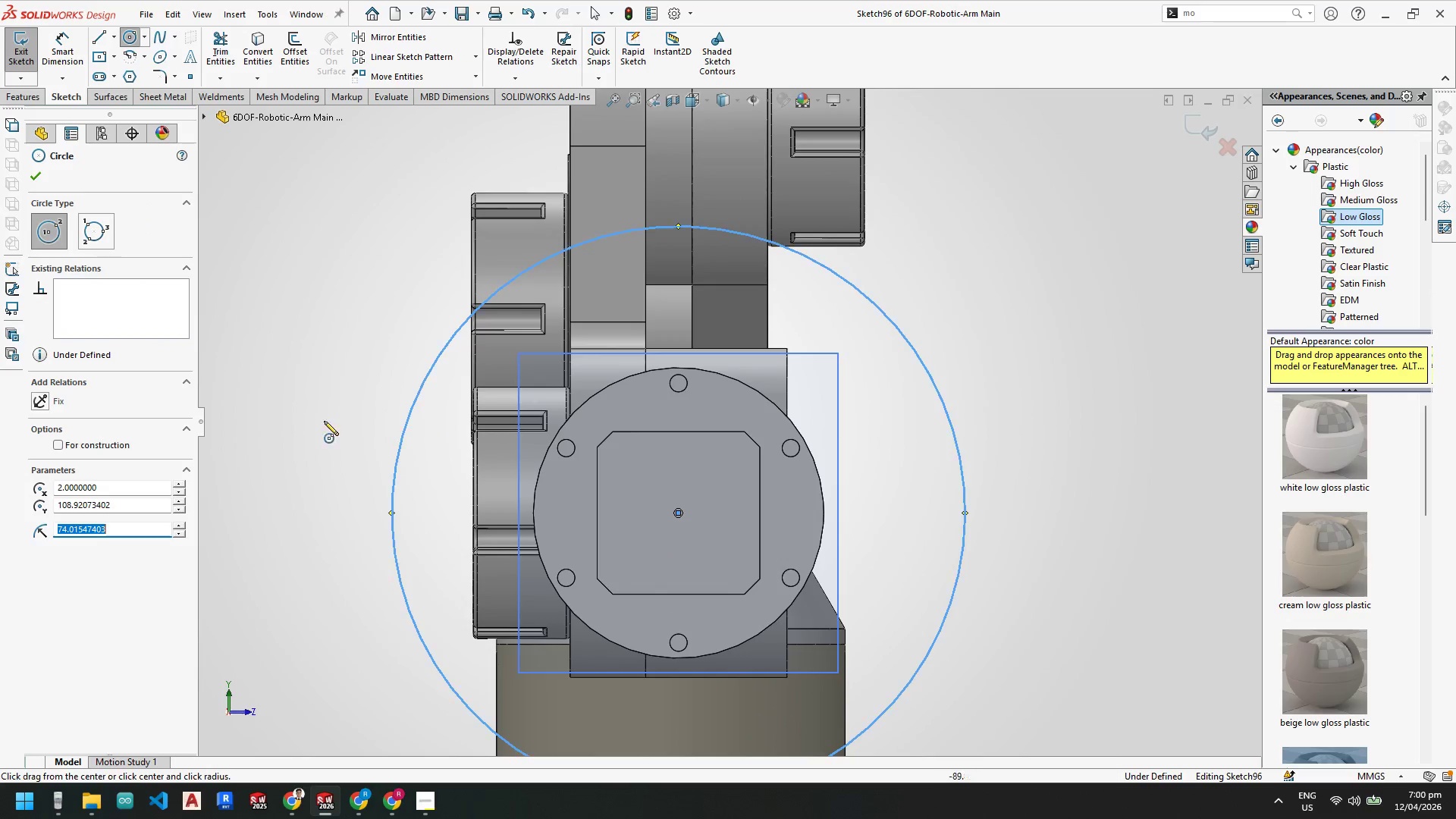 
key(Escape)
 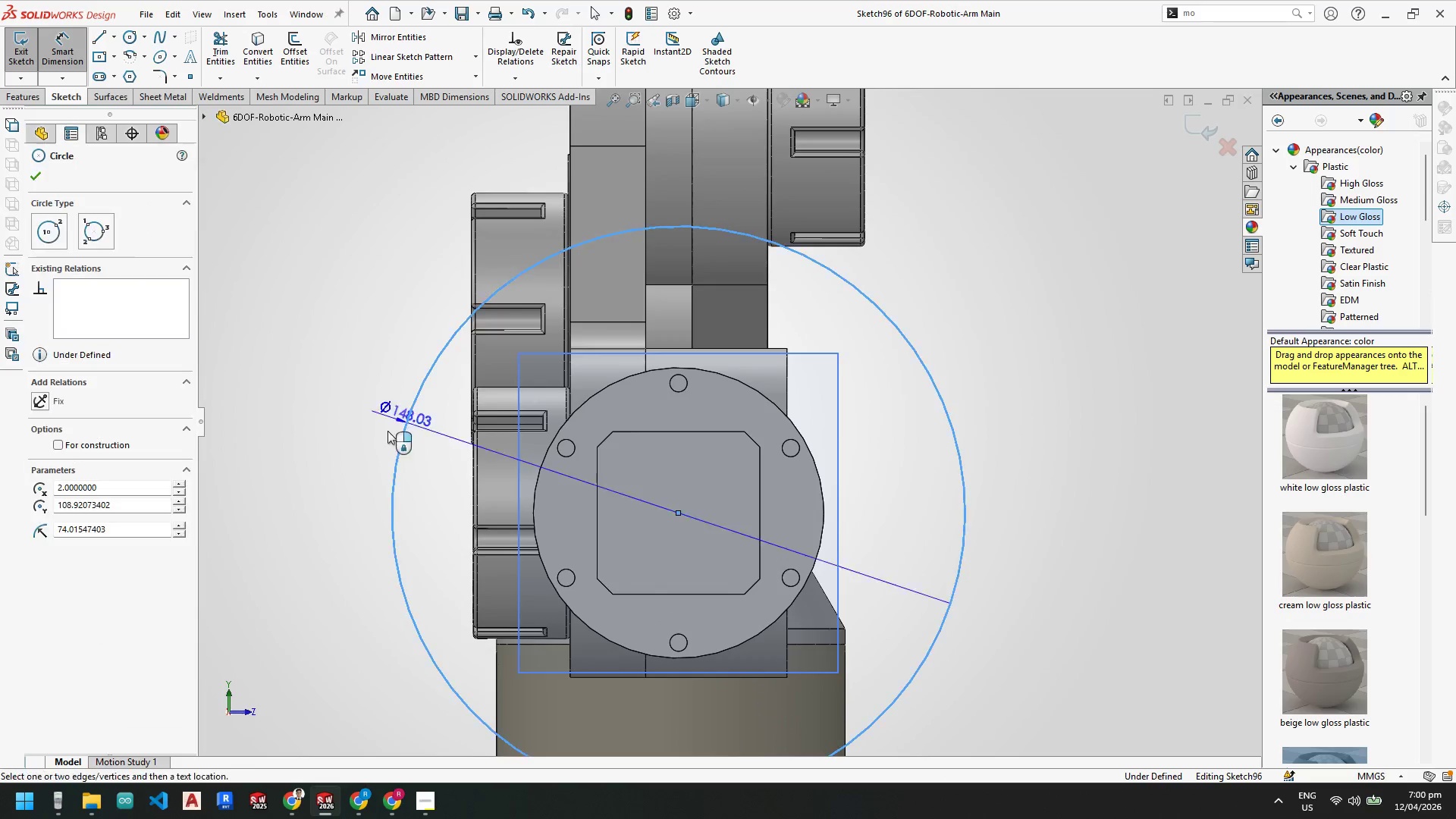 
double_click([329, 490])
 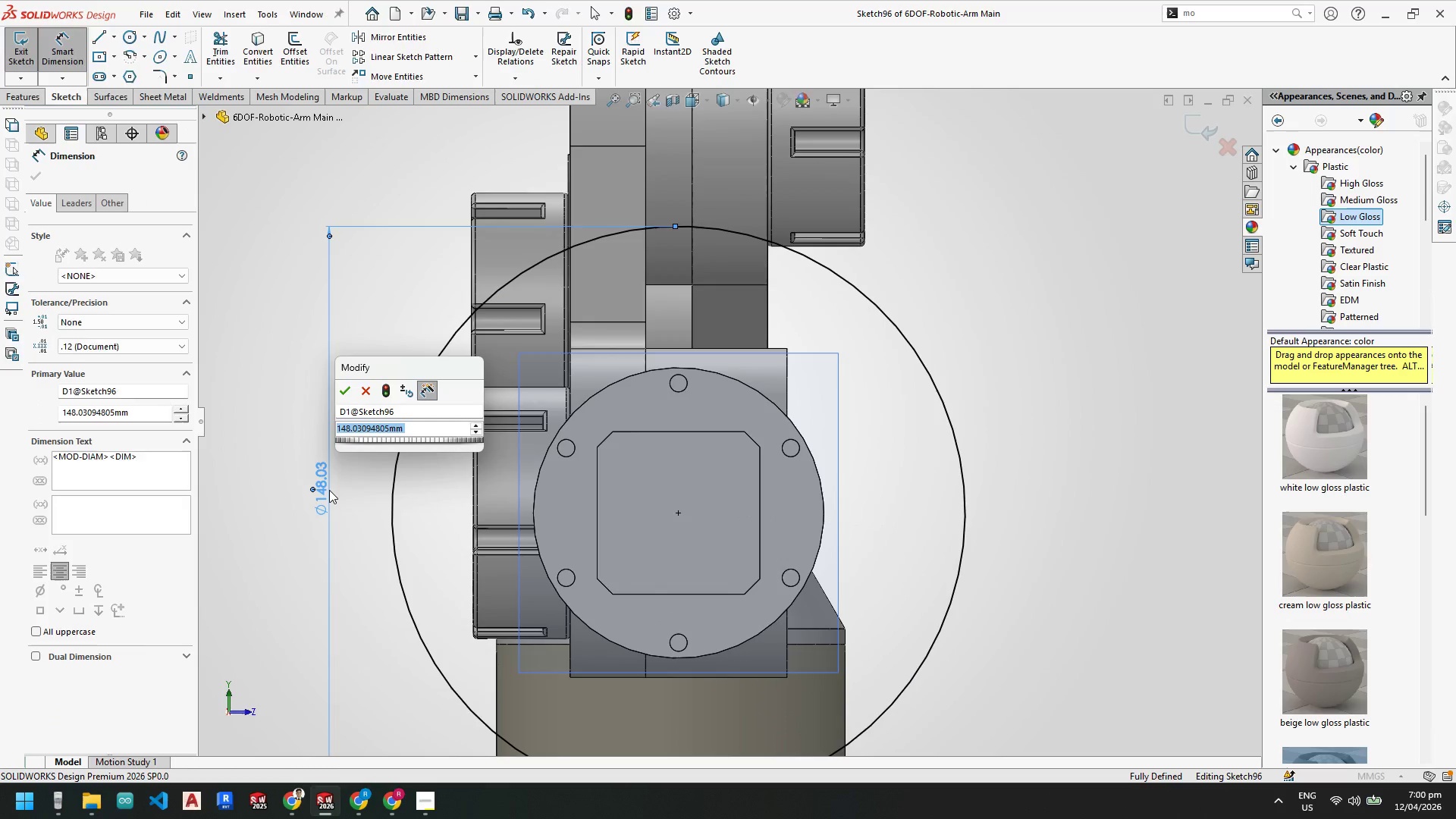 
key(Numpad7)
 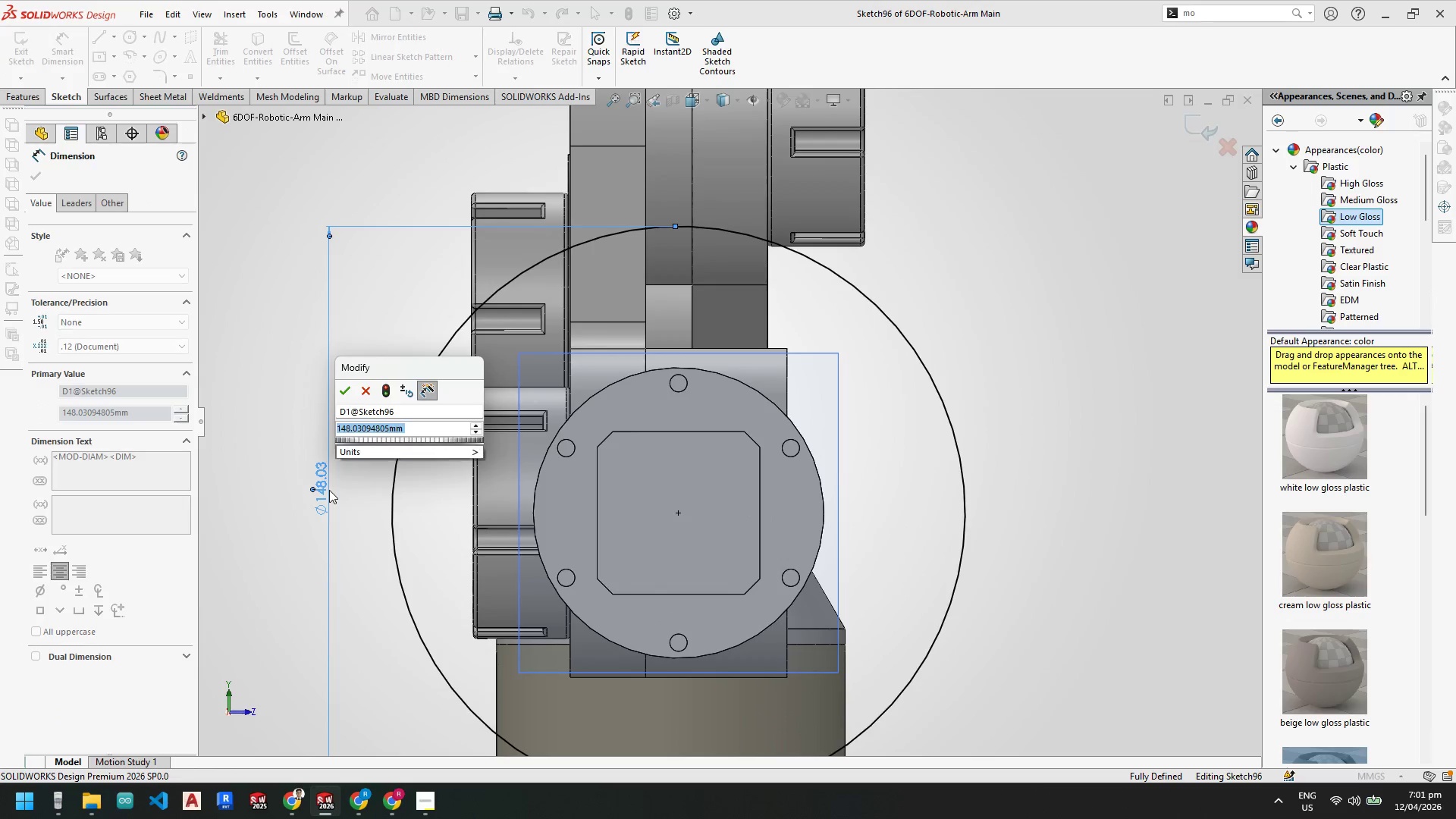 
key(Numpad0)
 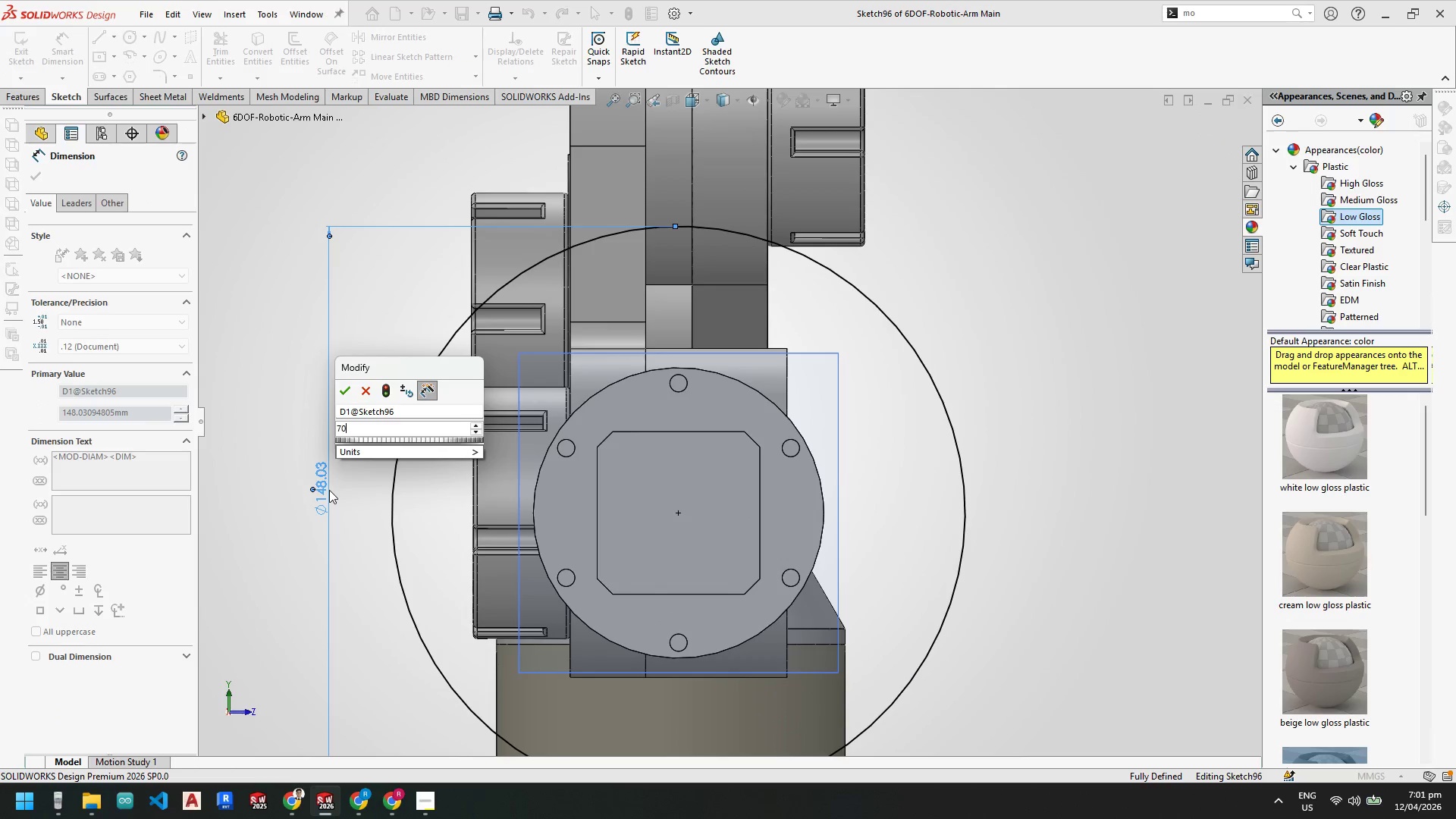 
key(NumpadEnter)
 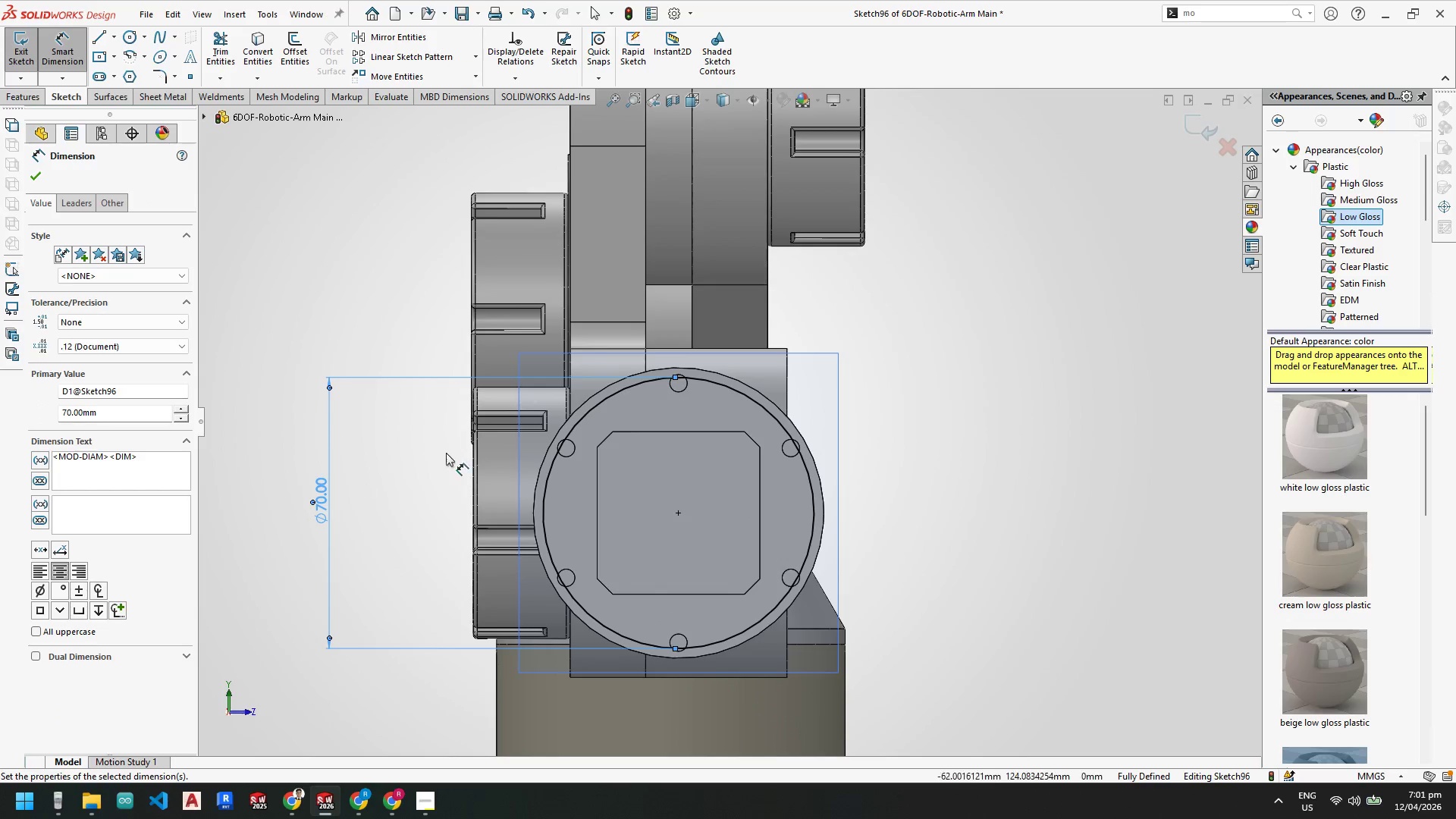 
scroll: coordinate [634, 447], scroll_direction: down, amount: 2.0
 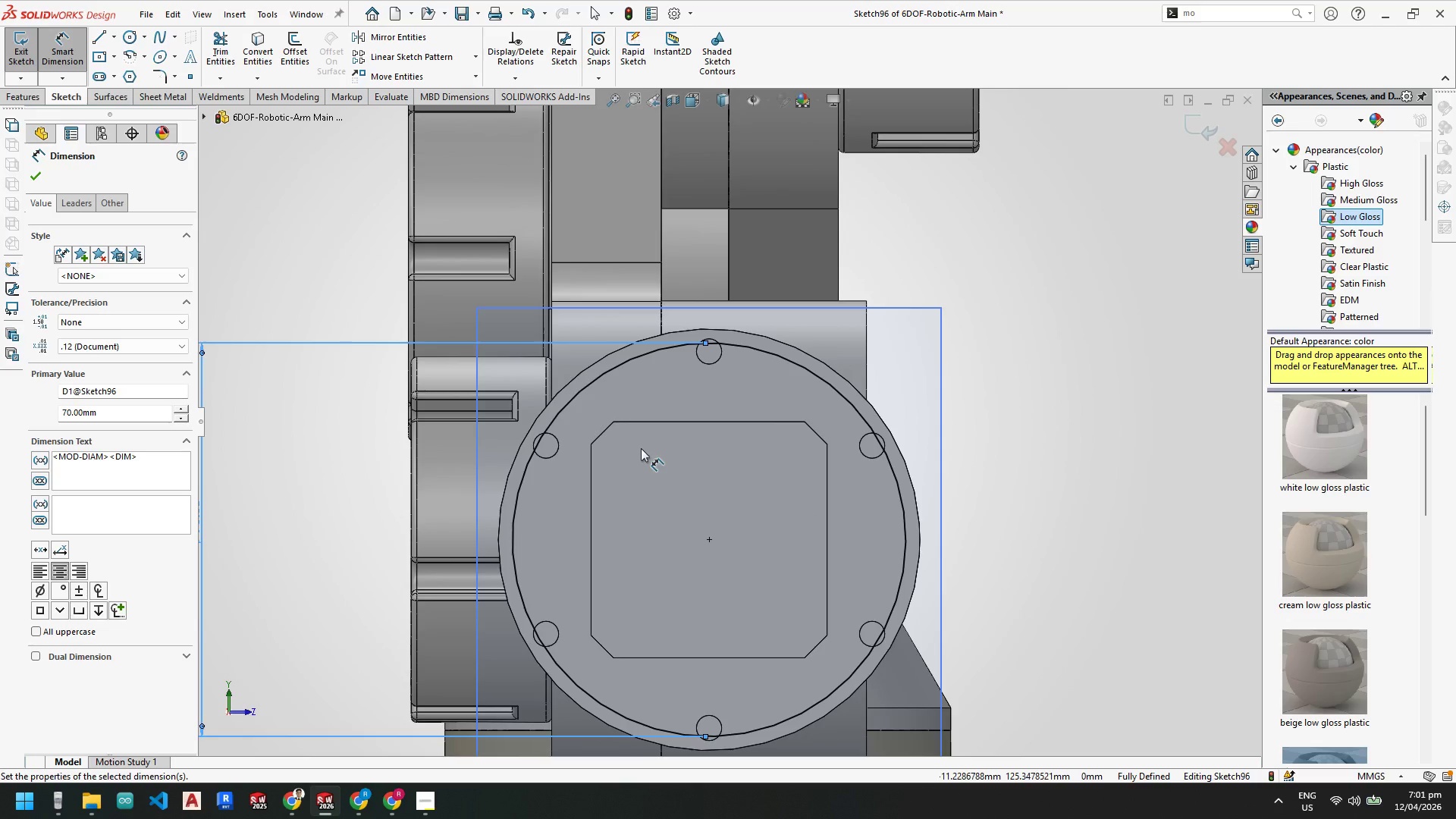 
key(Escape)
 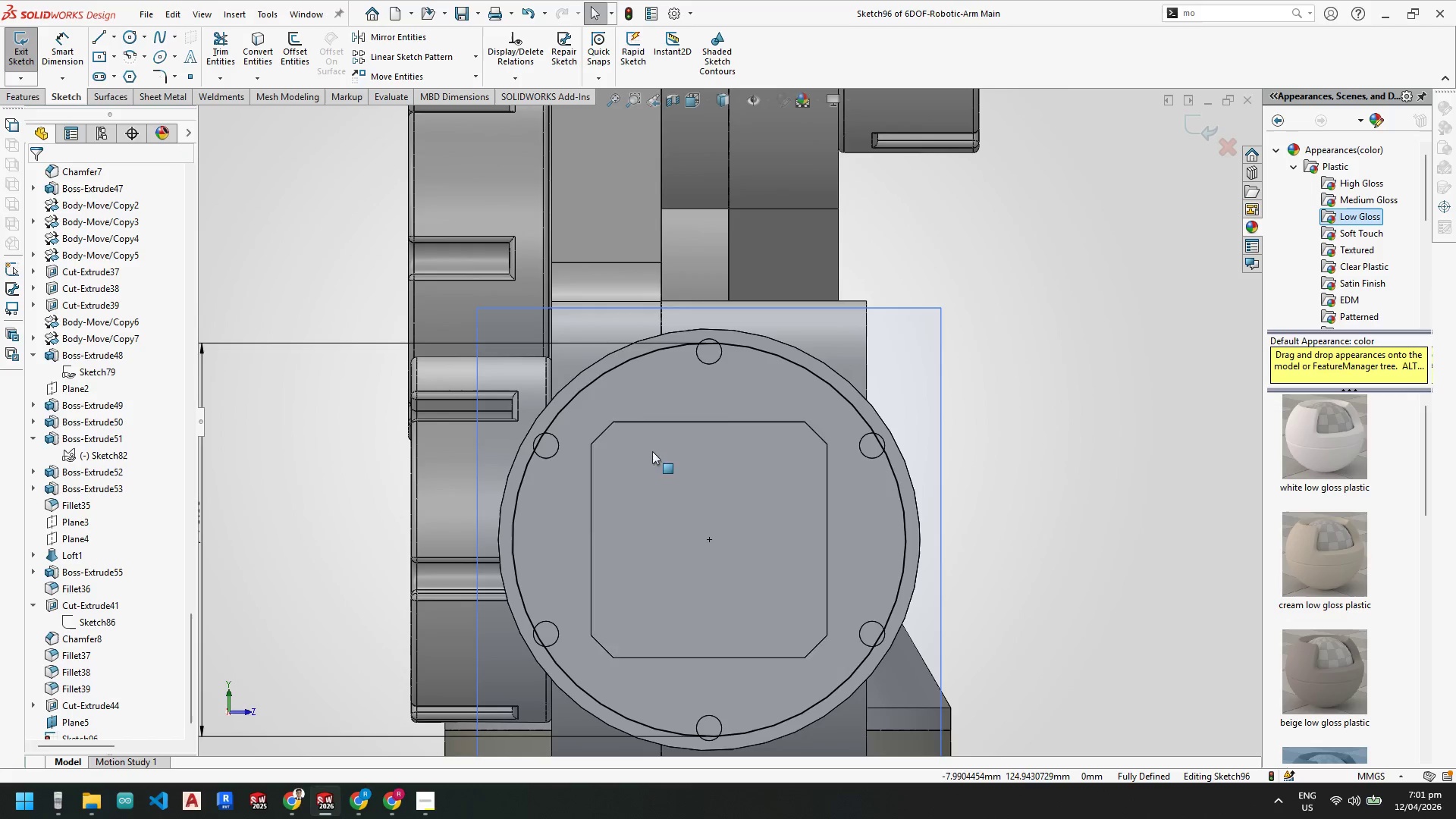 
key(Escape)
 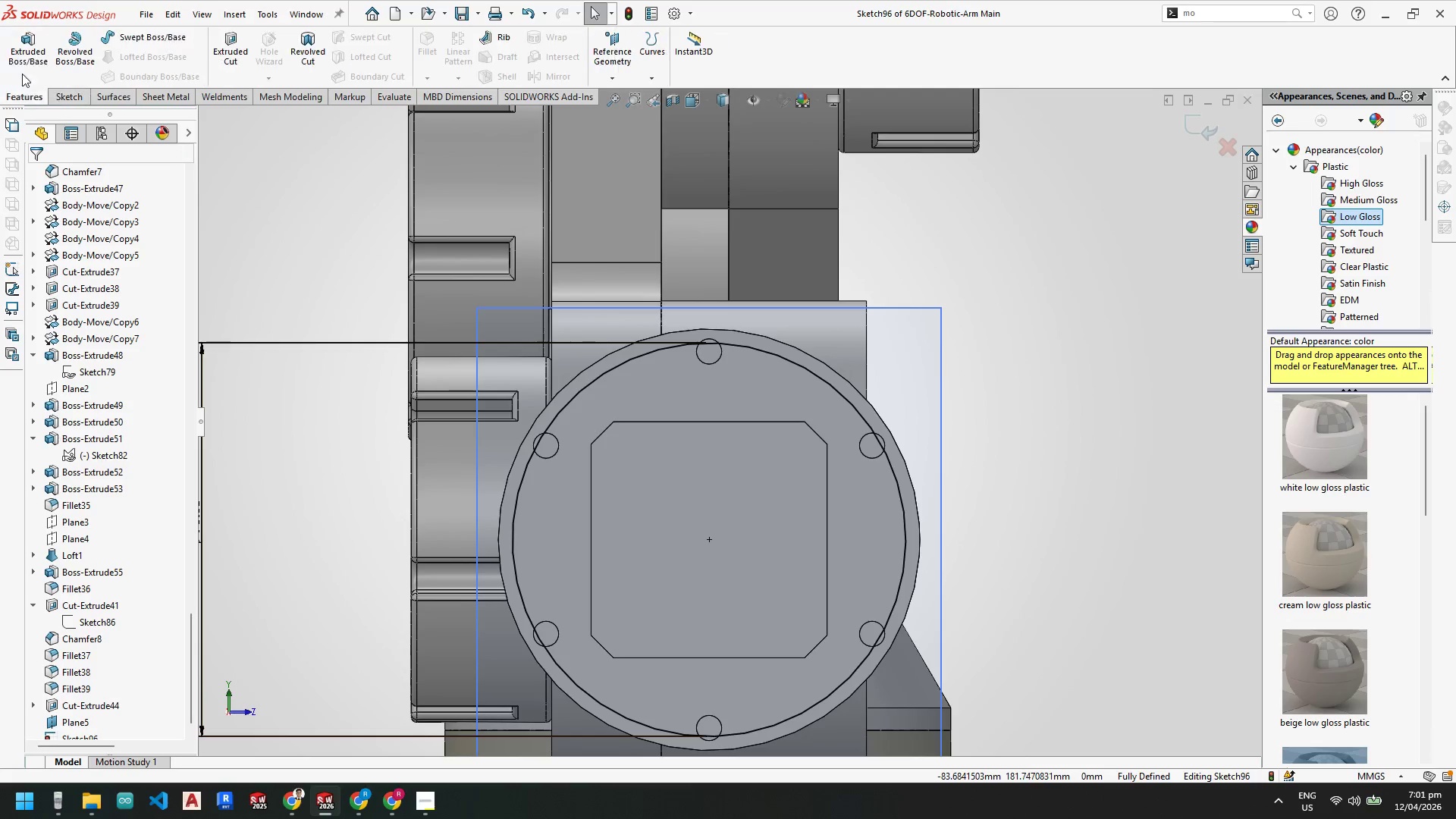 
double_click([24, 58])
 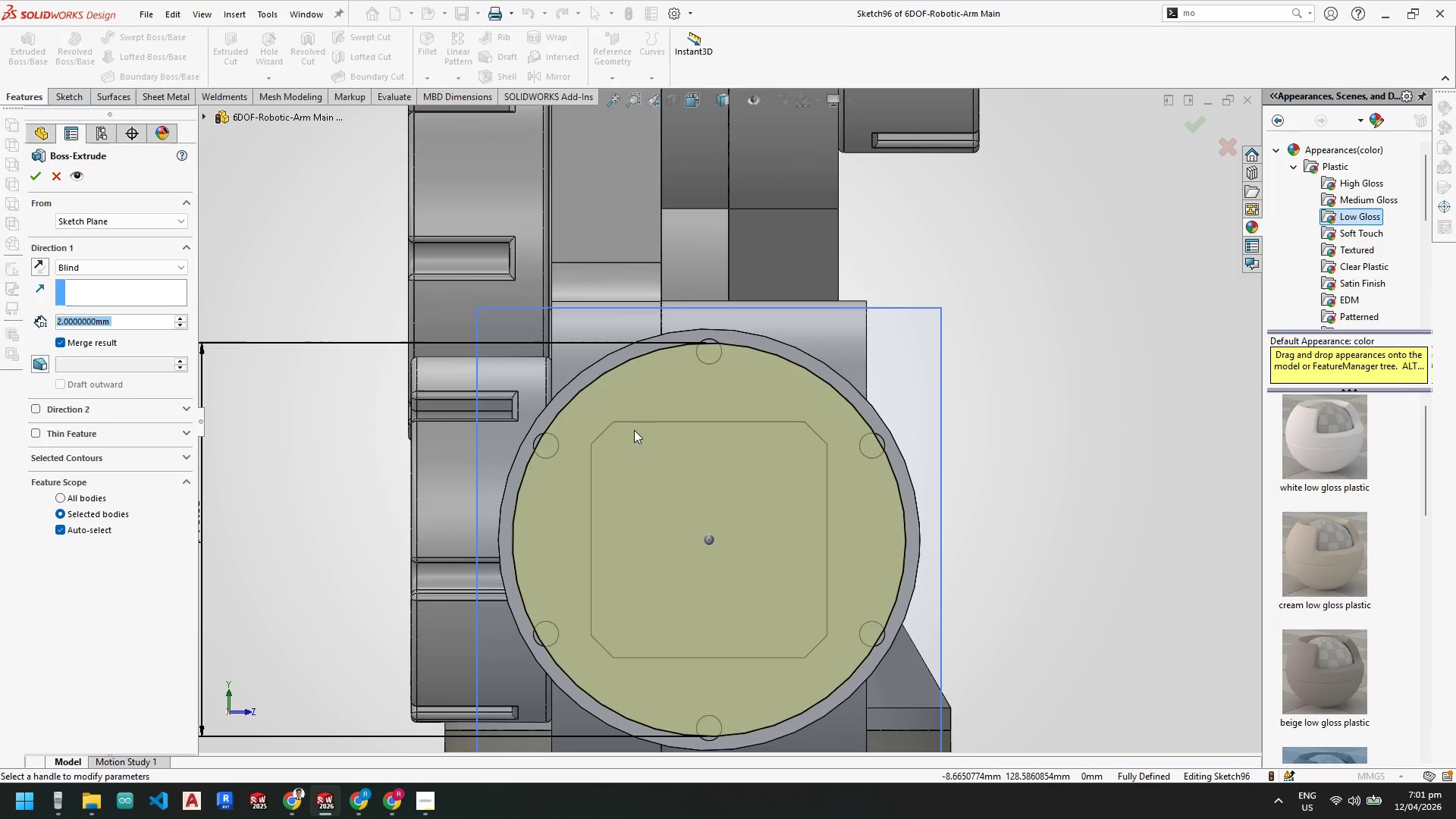 
scroll: coordinate [632, 419], scroll_direction: up, amount: 3.0
 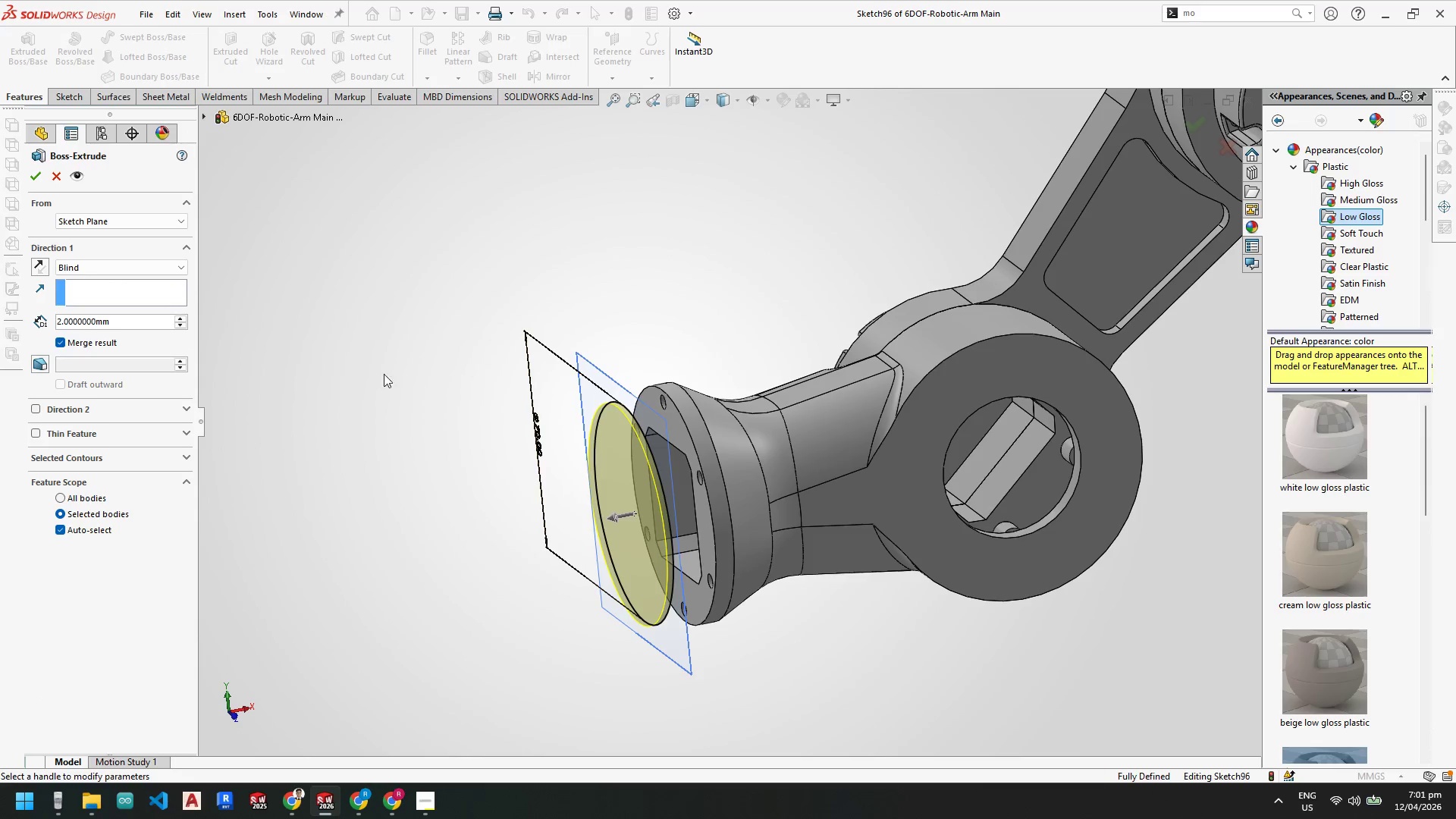 
left_click_drag(start_coordinate=[130, 322], to_coordinate=[58, 312])
 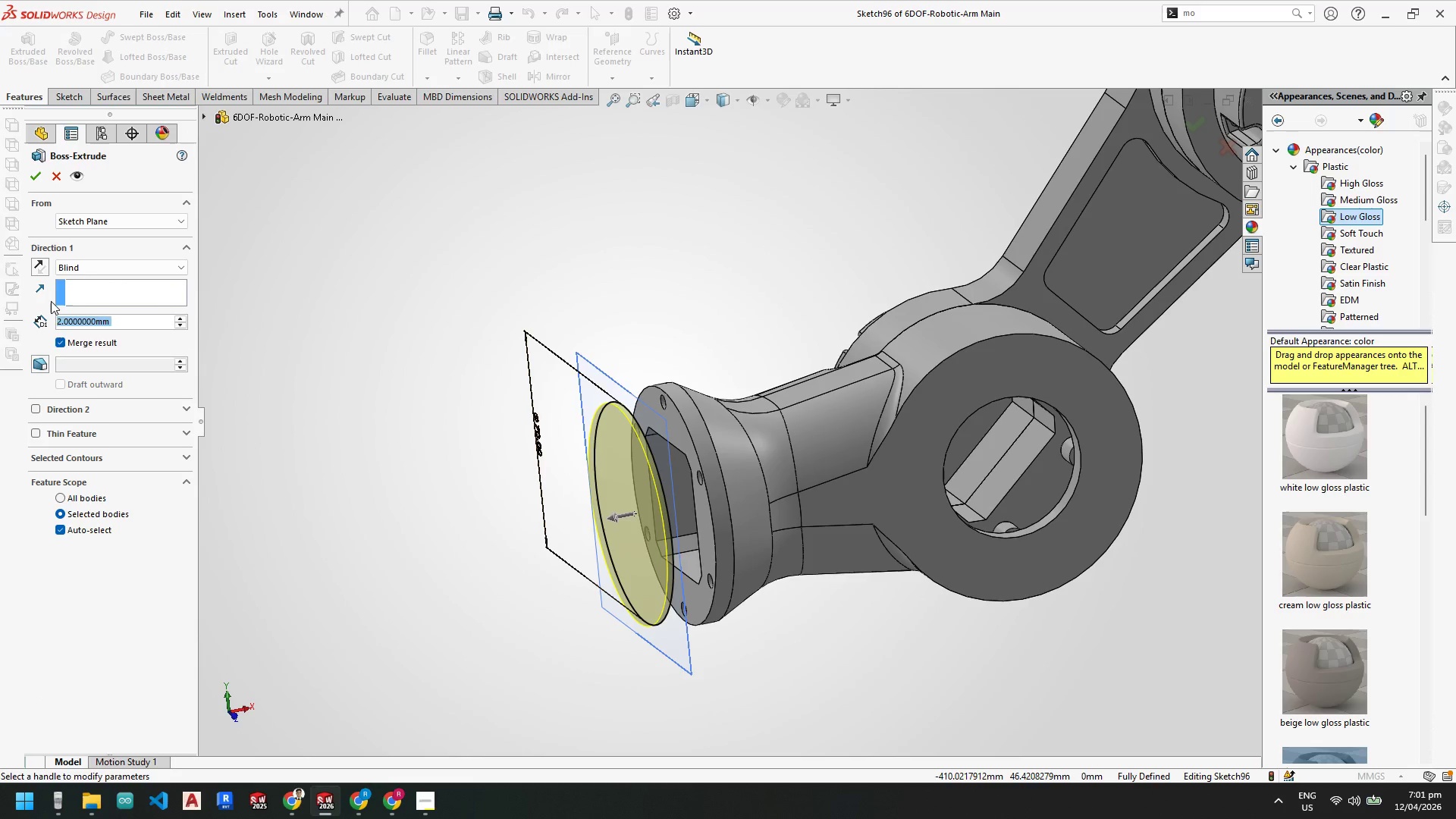 
key(Numpad5)
 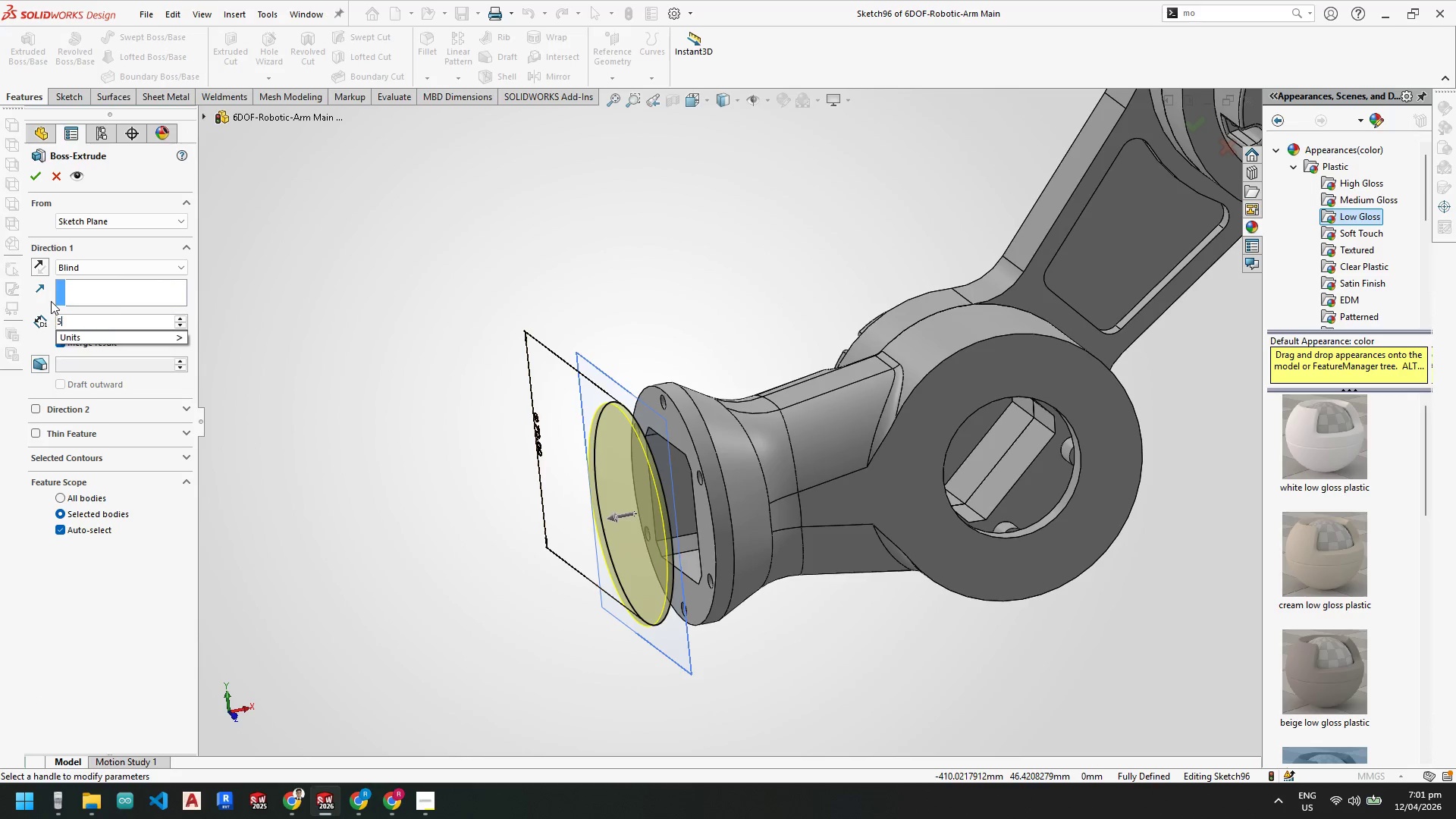 
key(NumpadEnter)
 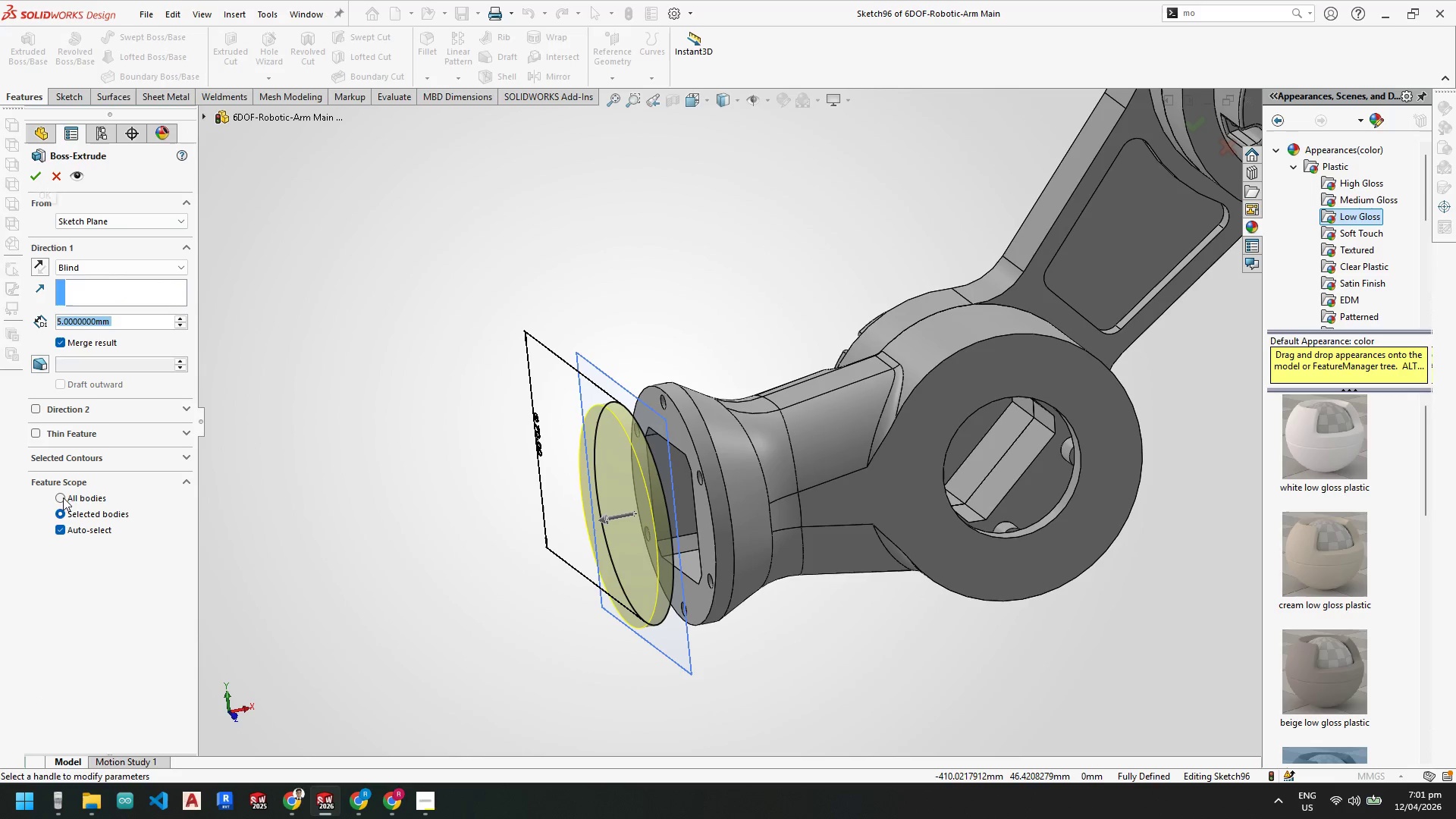 
left_click([60, 344])
 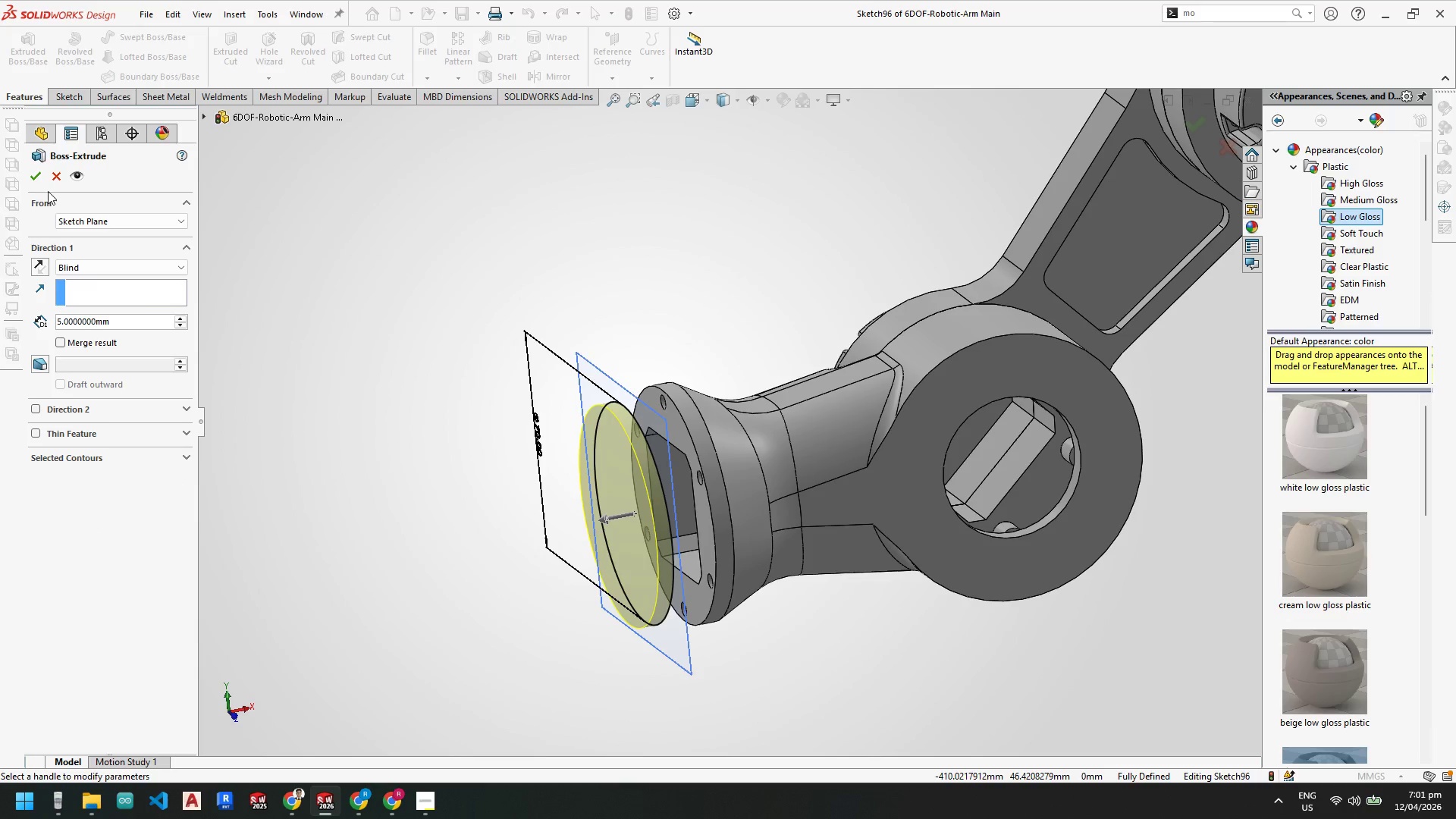 
left_click([34, 179])
 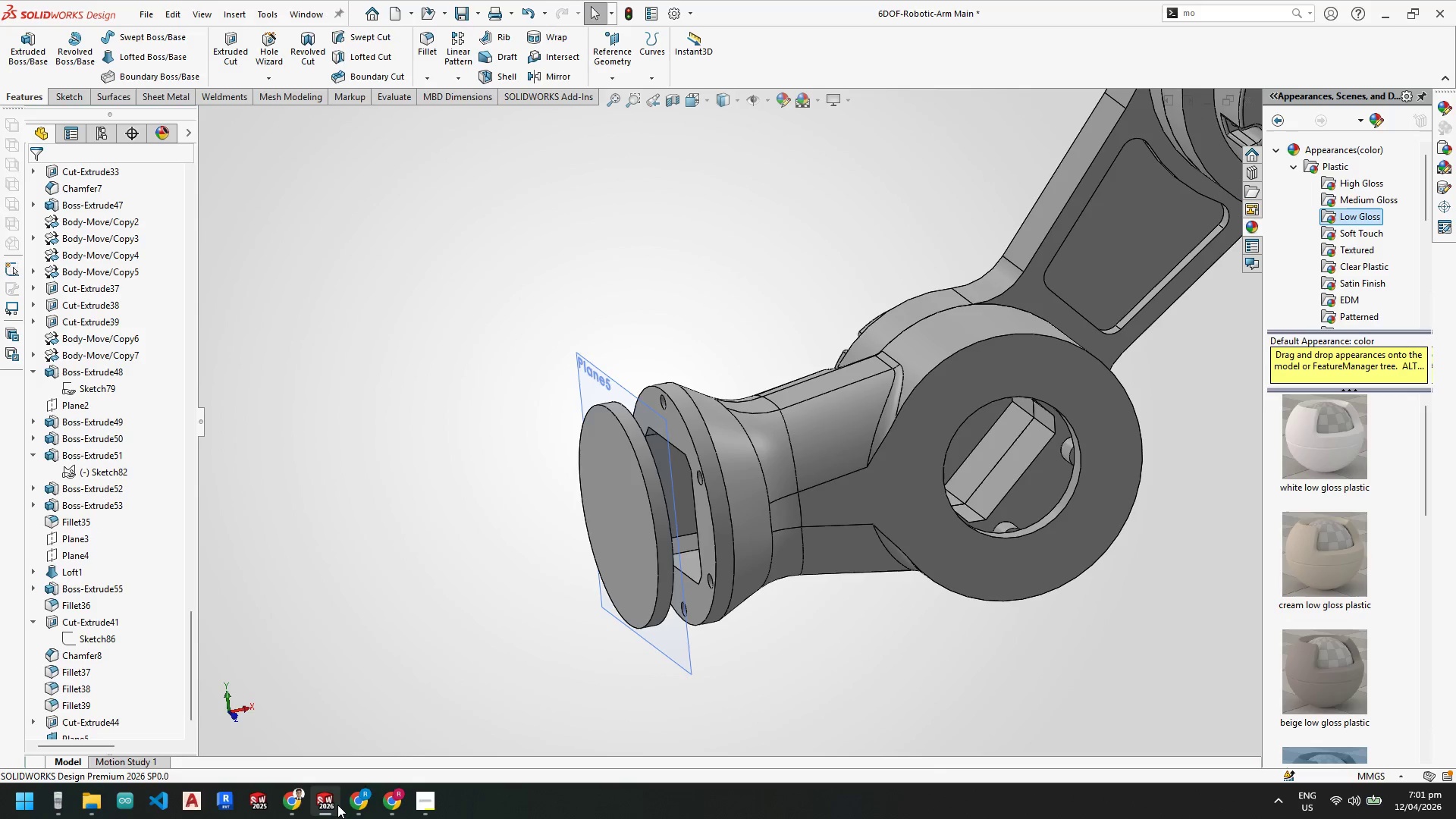 
left_click([370, 745])
 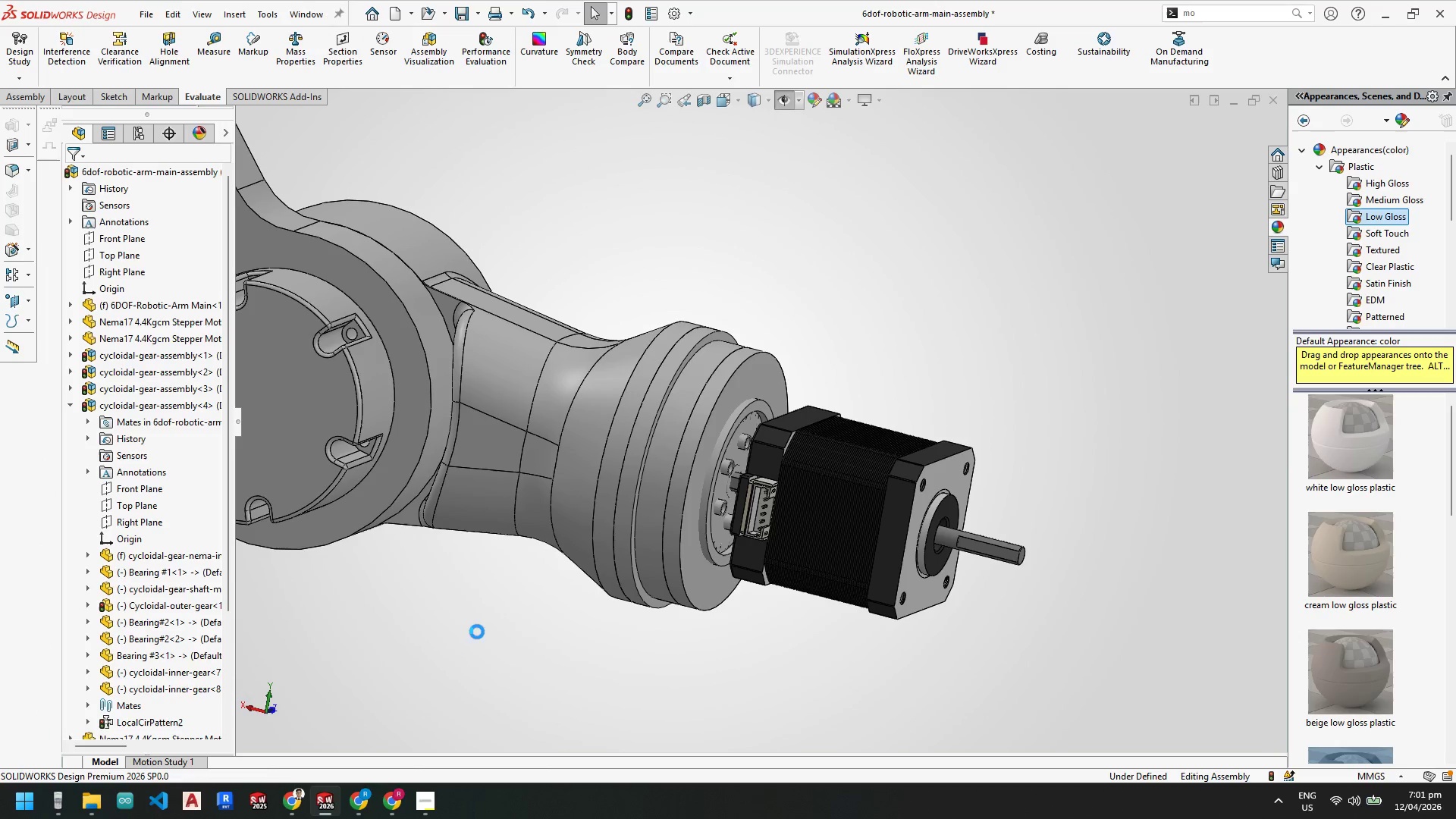 
scroll: coordinate [708, 500], scroll_direction: down, amount: 2.0
 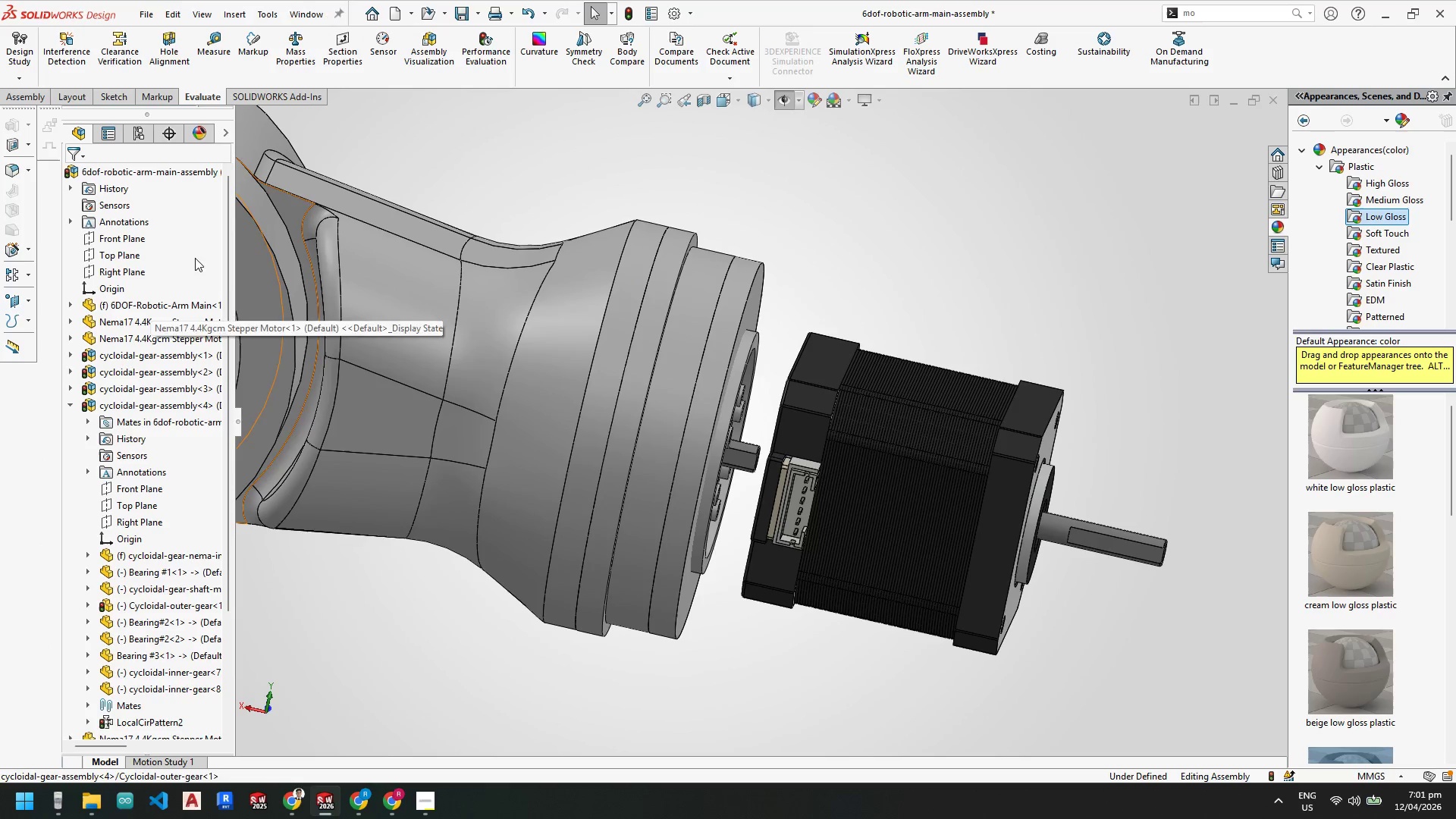 
left_click([632, 12])
 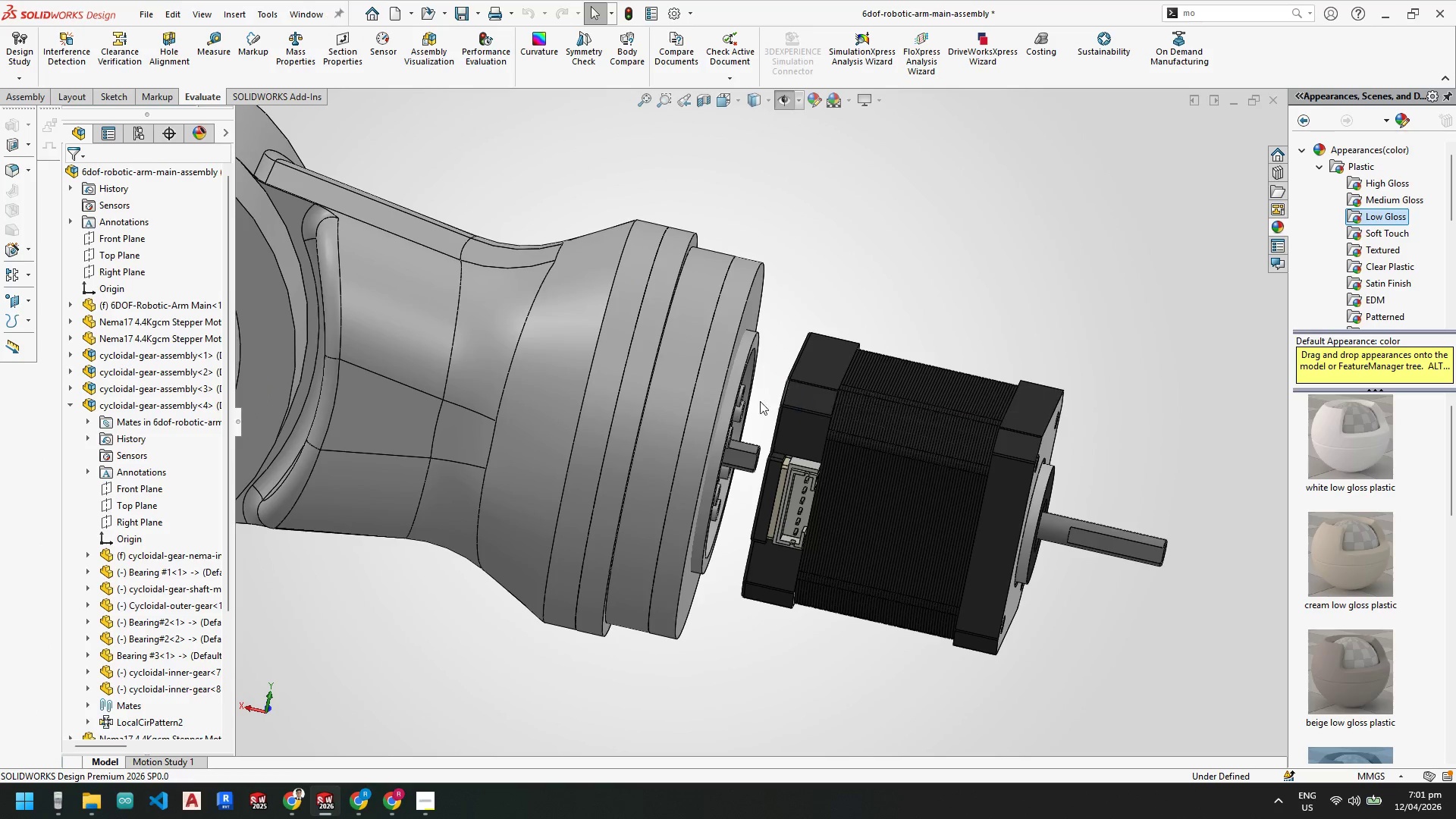 
scroll: coordinate [129, 581], scroll_direction: down, amount: 5.0
 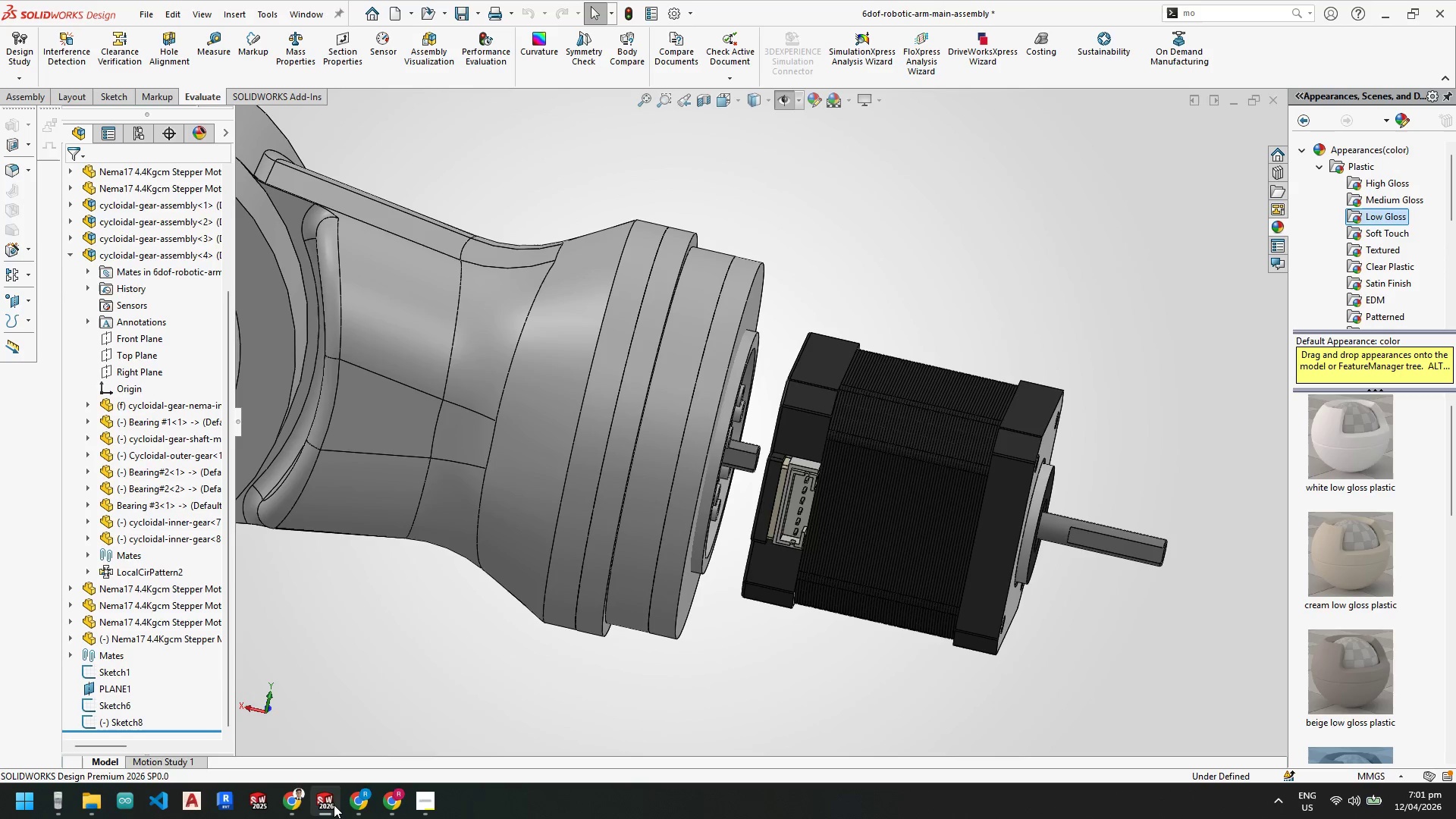 
left_click([254, 726])
 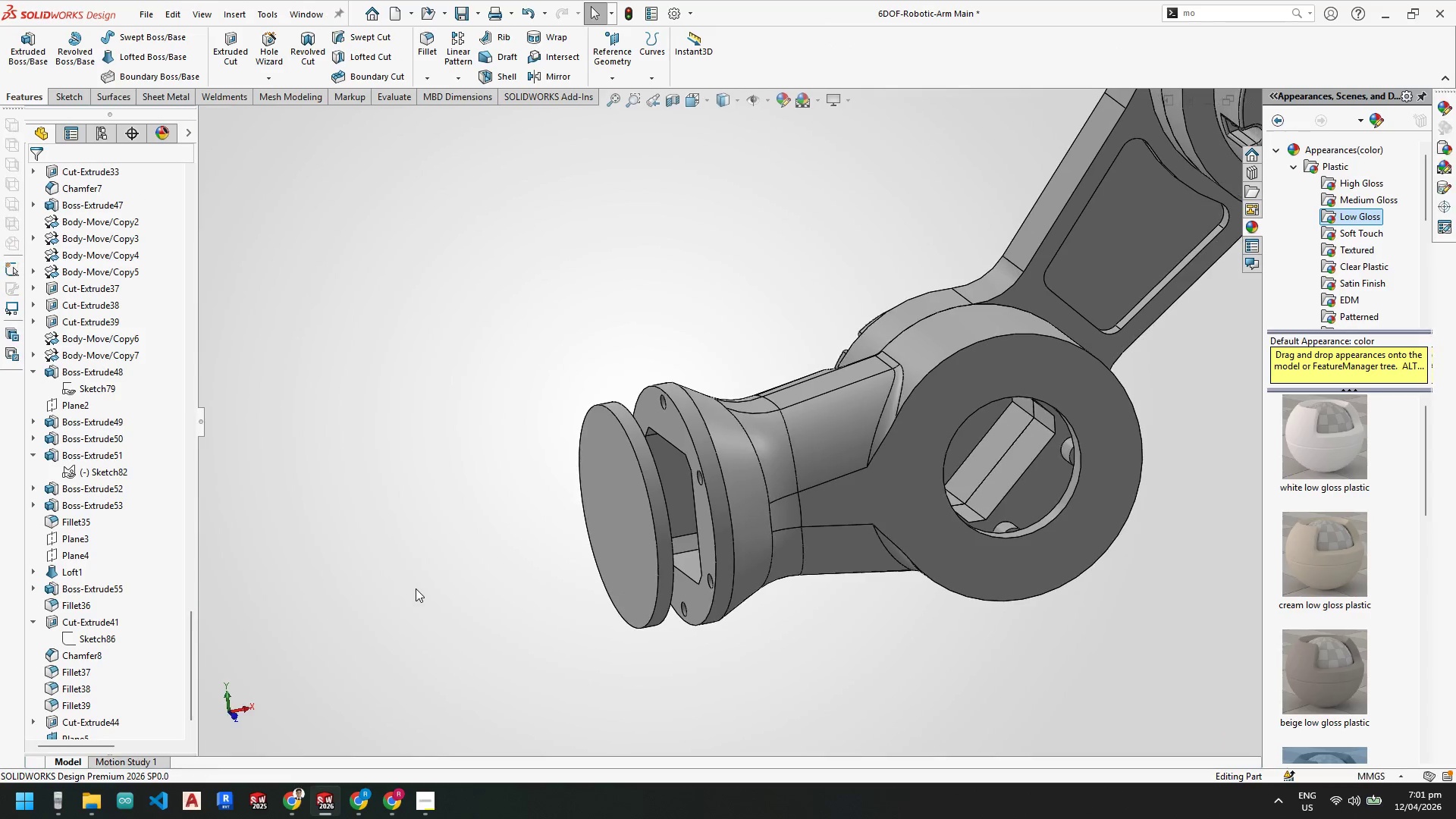 
scroll: coordinate [563, 453], scroll_direction: up, amount: 2.0
 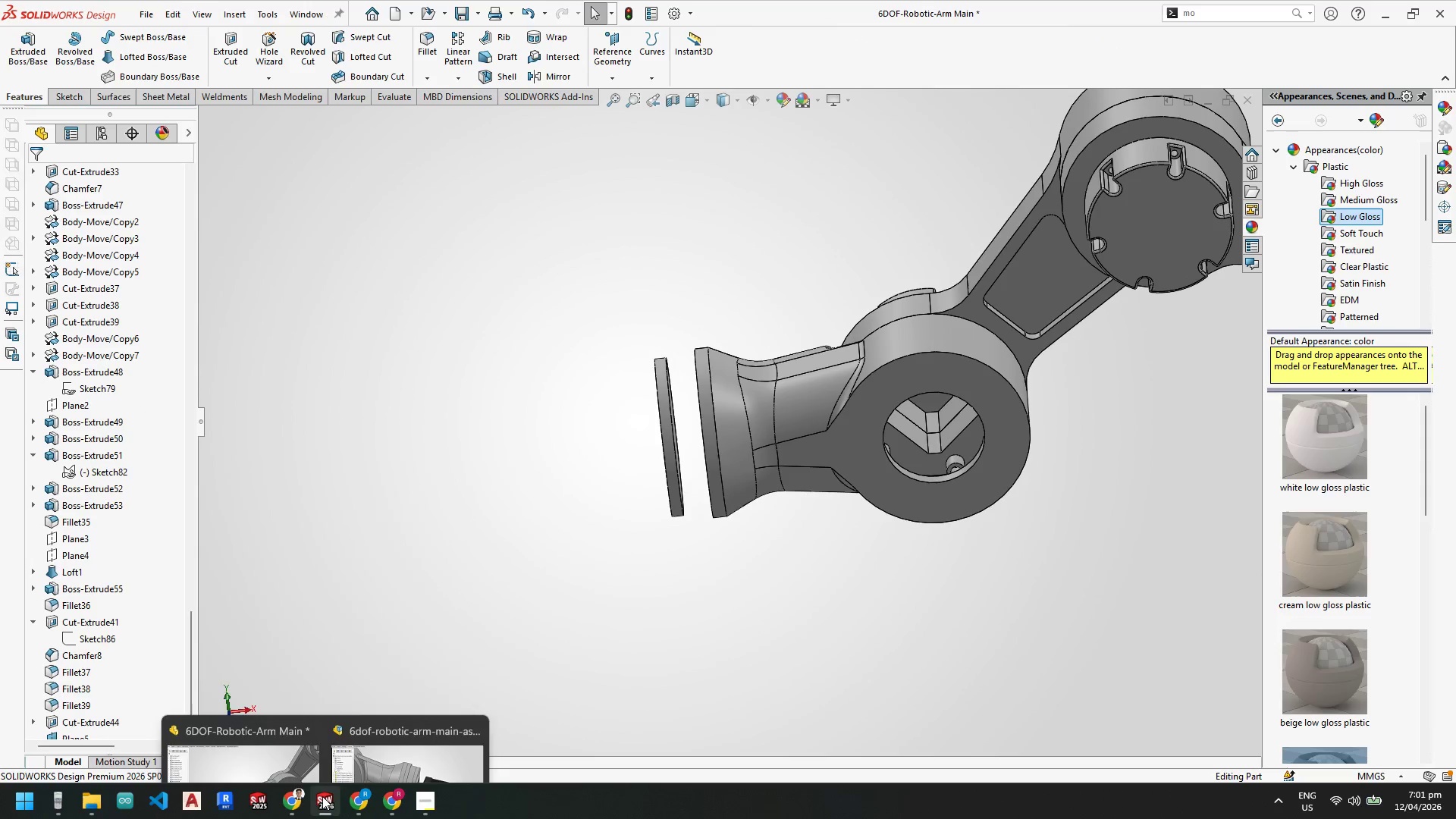 
left_click([417, 729])
 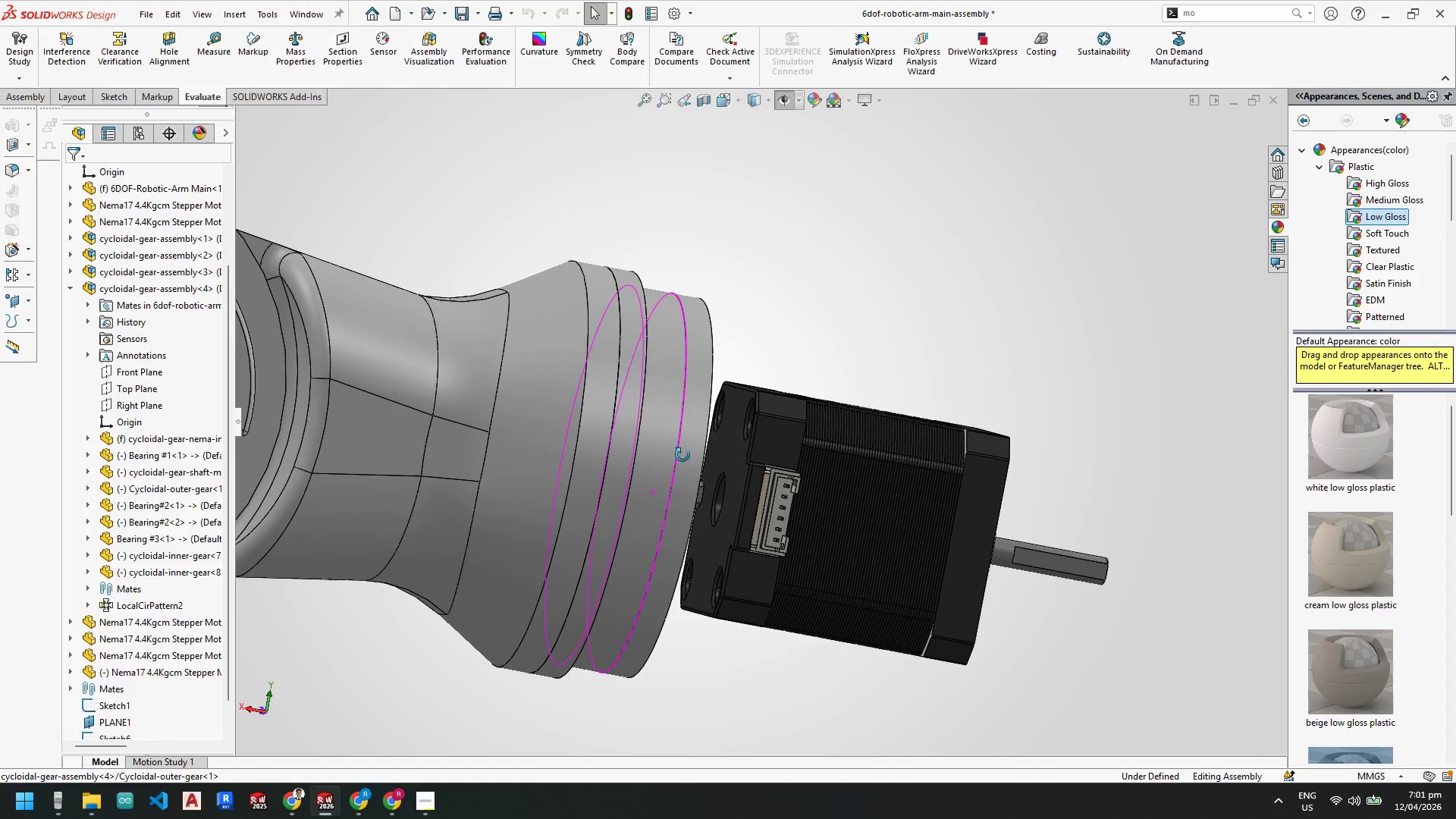 
scroll: coordinate [84, 622], scroll_direction: down, amount: 4.0
 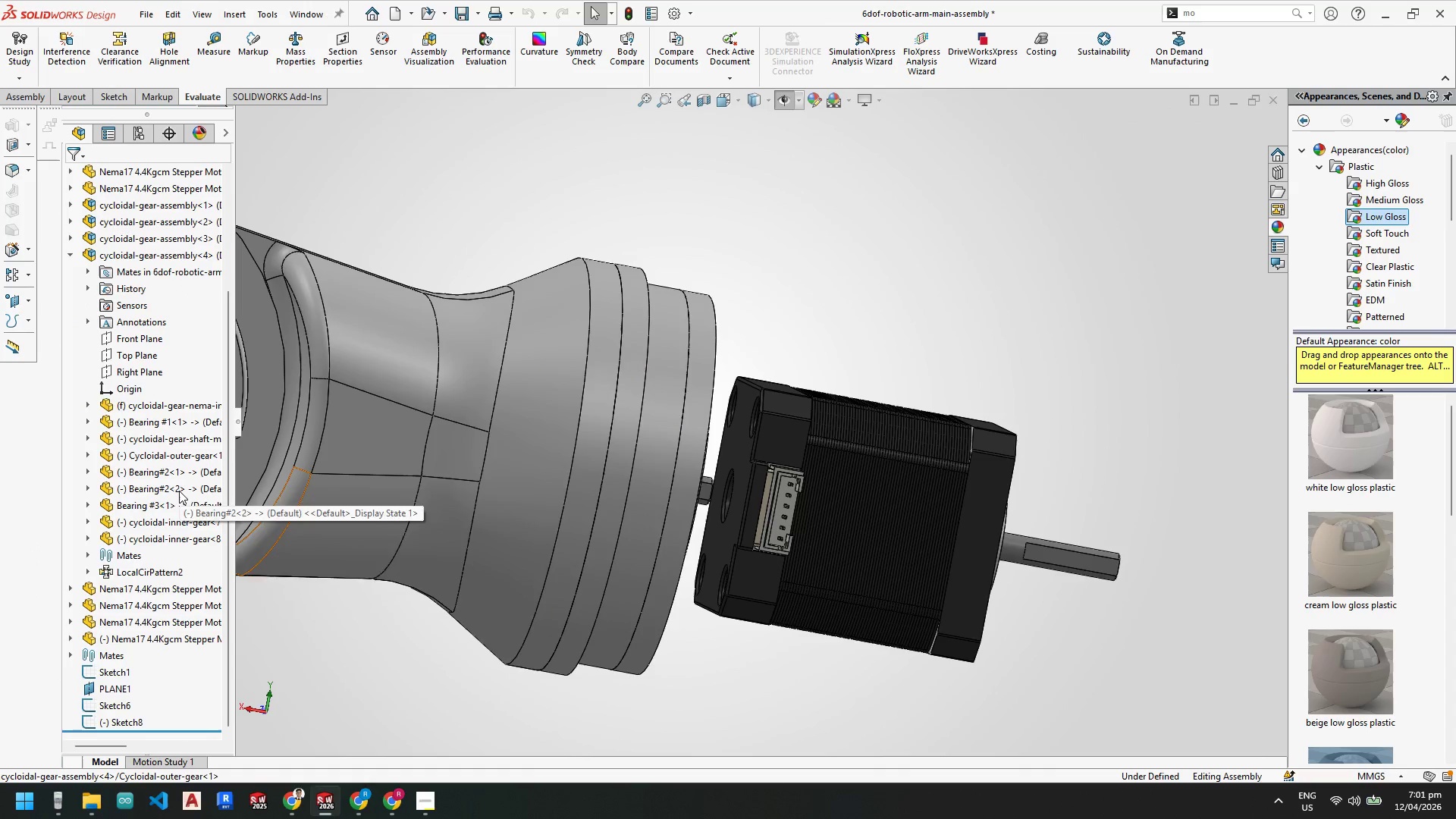 
left_click_drag(start_coordinate=[794, 491], to_coordinate=[876, 500])
 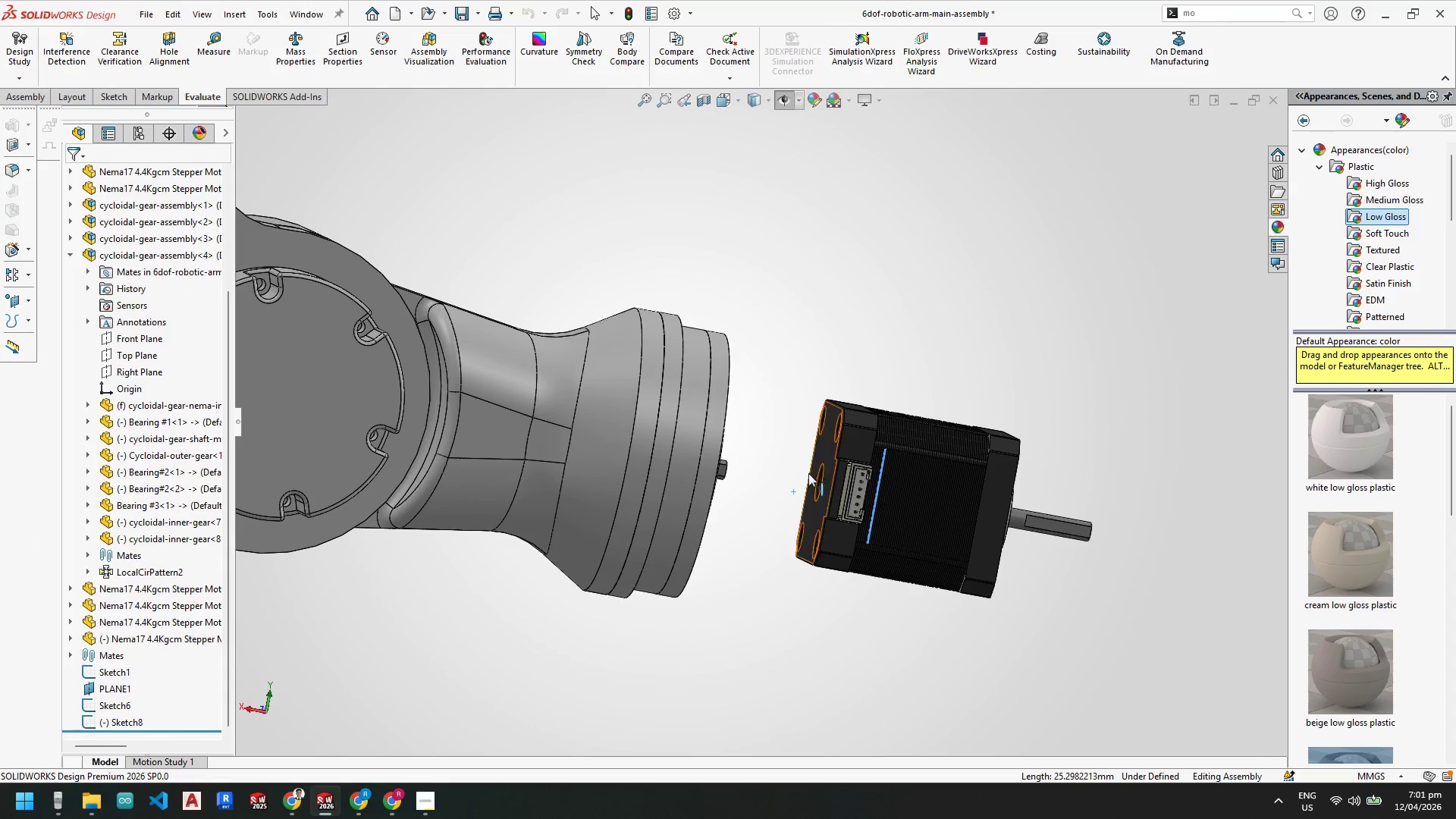 
scroll: coordinate [687, 565], scroll_direction: up, amount: 2.0
 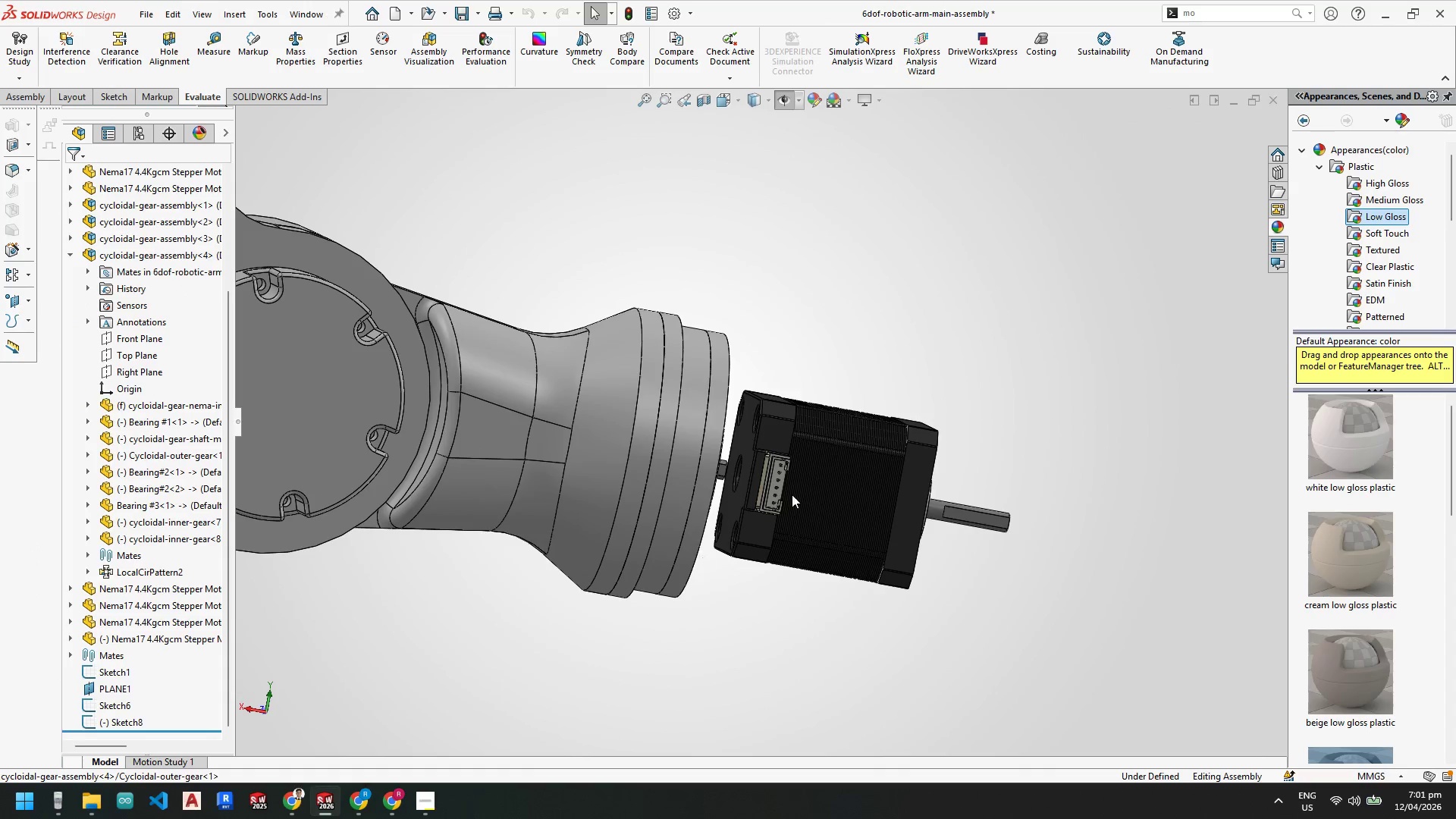 
key(Escape)
 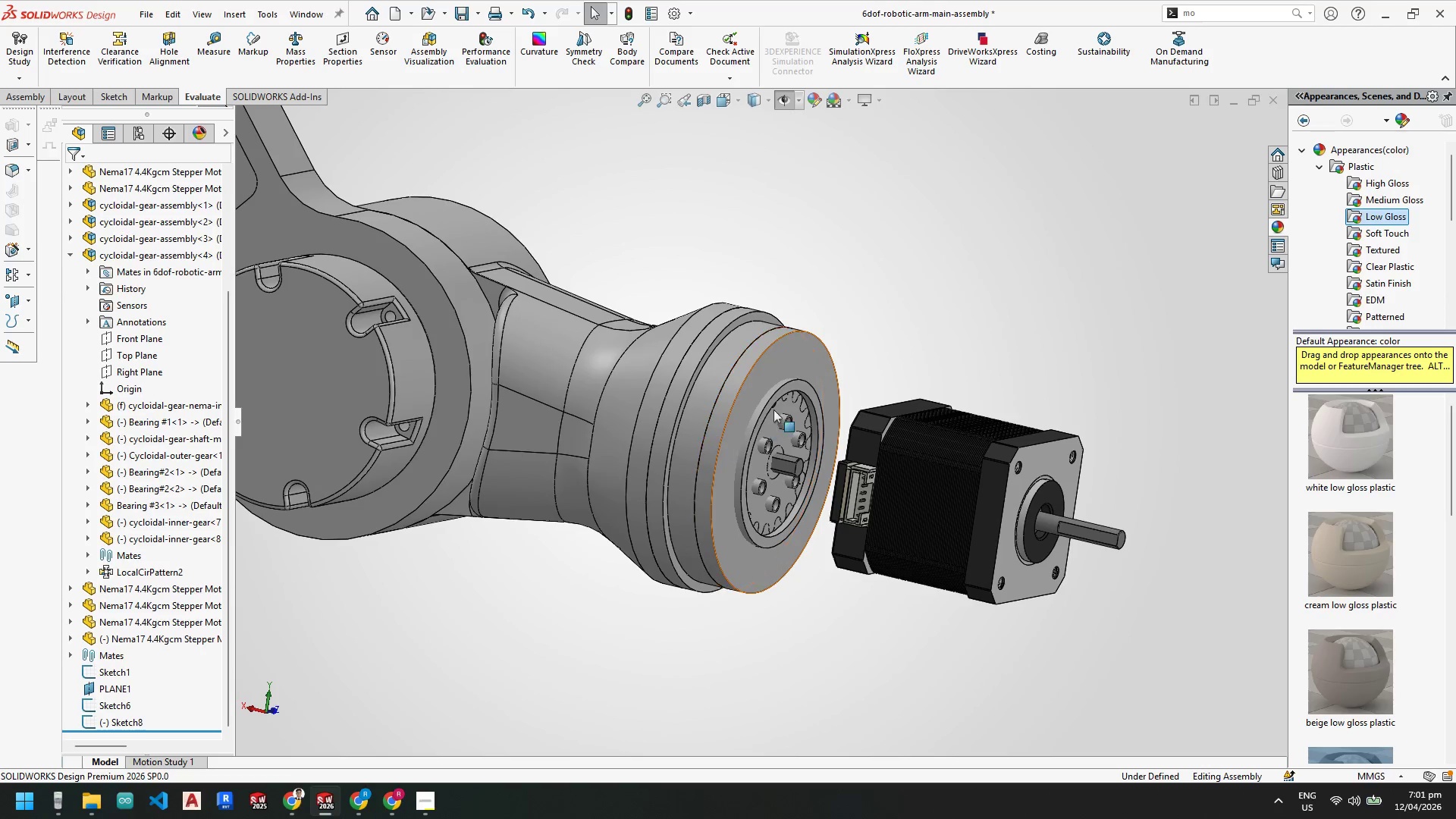 
left_click([752, 391])
 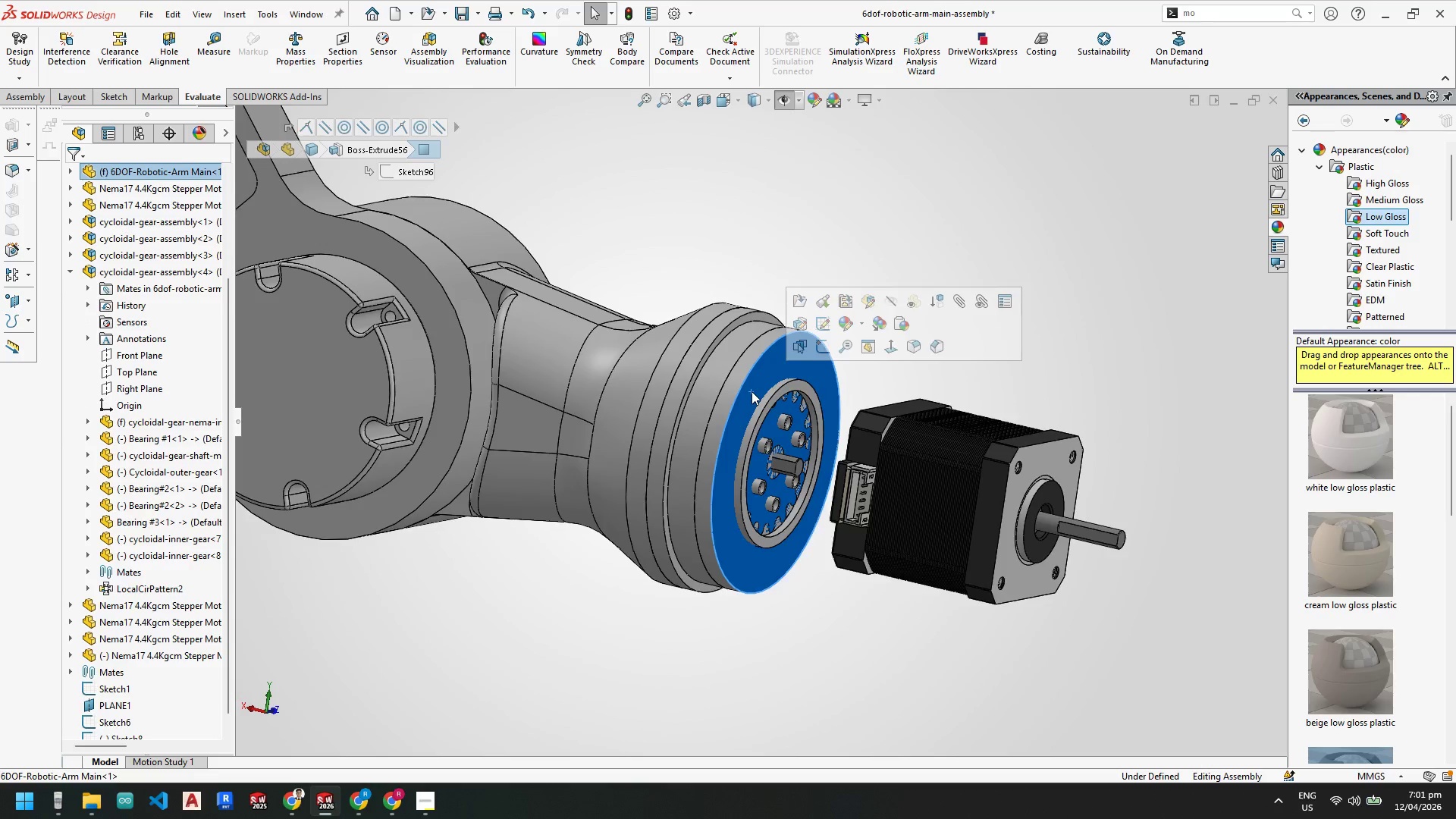 
scroll: coordinate [752, 391], scroll_direction: down, amount: 3.0
 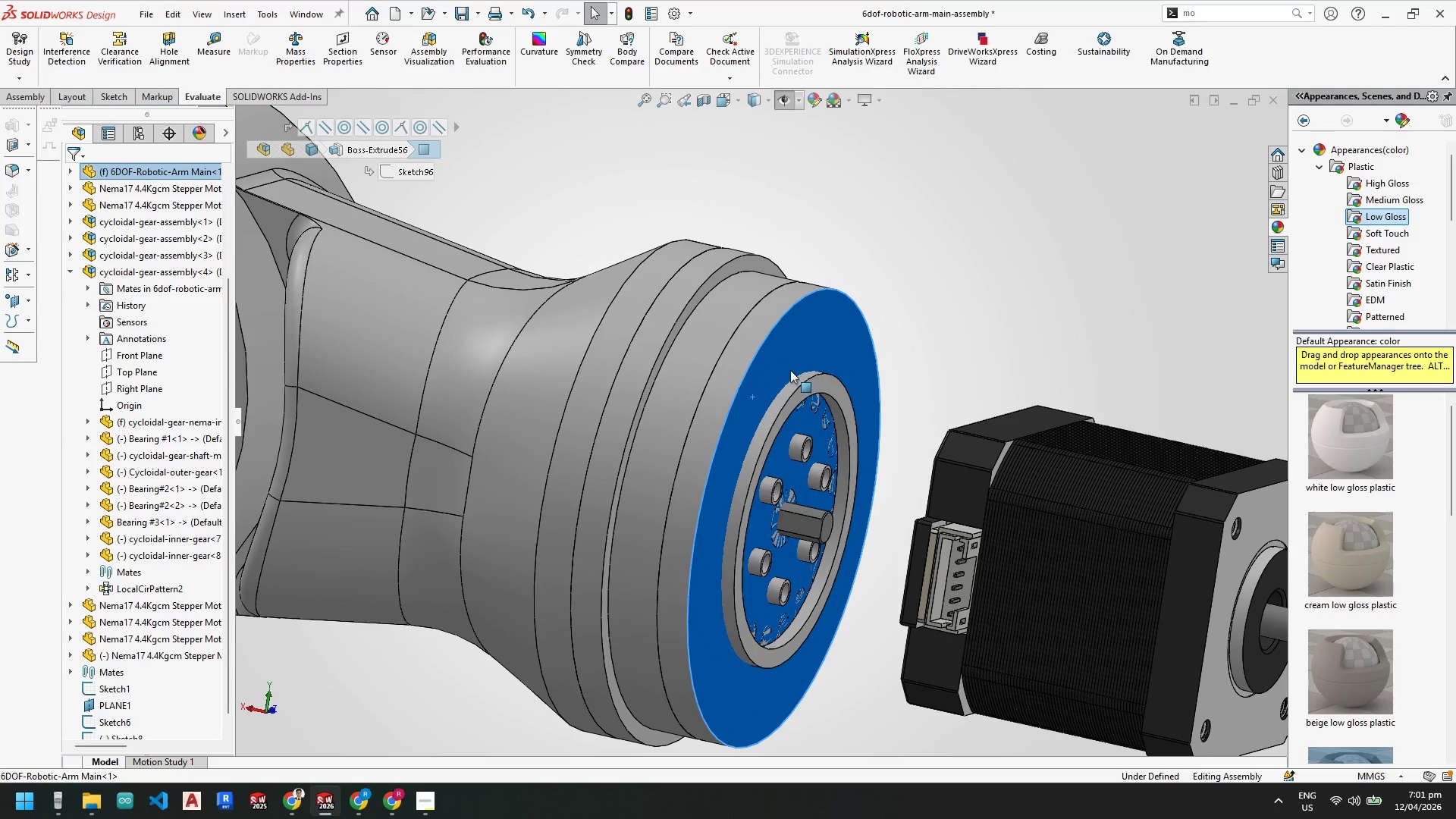 
wait(5.37)
 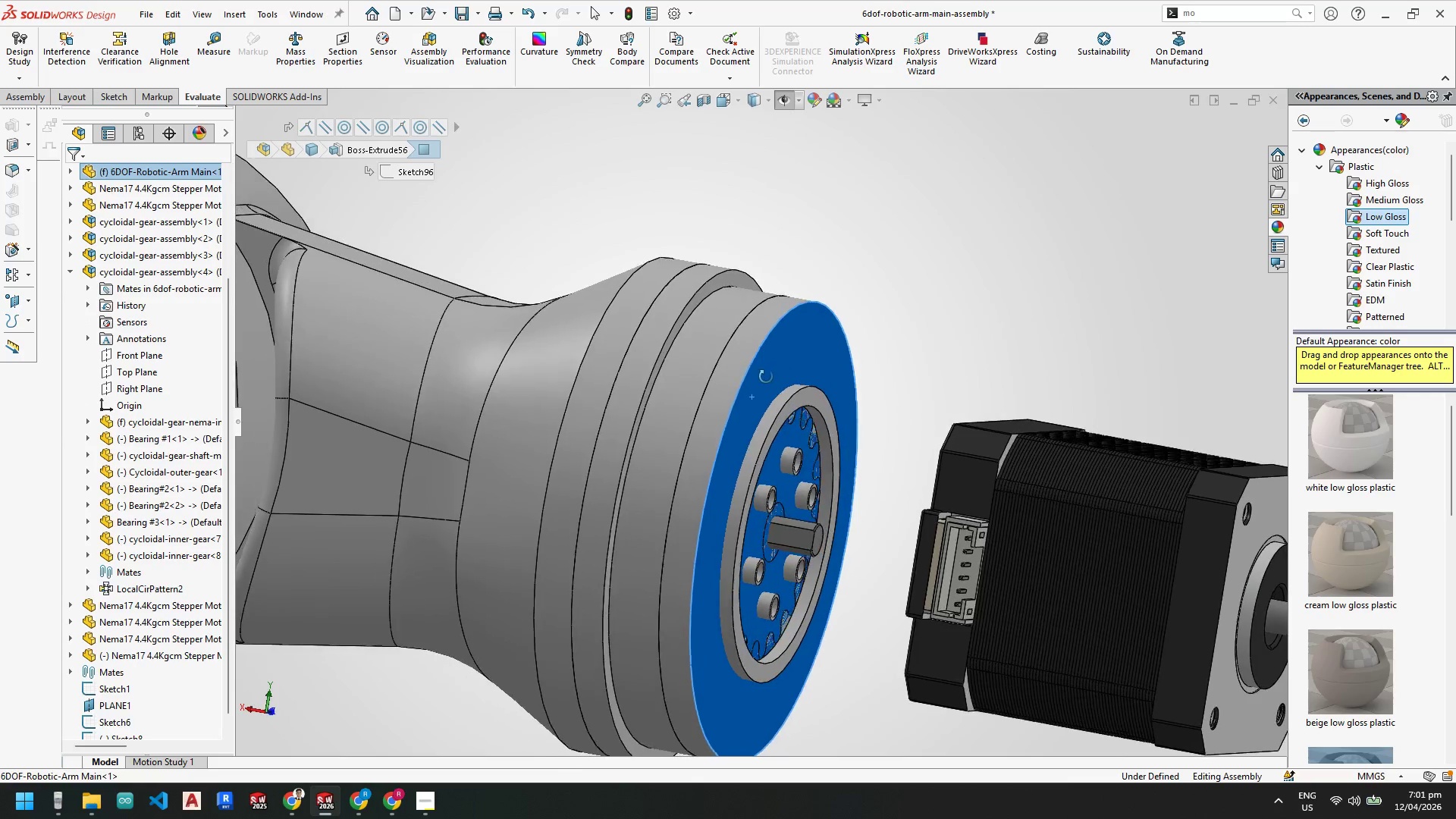 
scroll: coordinate [783, 300], scroll_direction: down, amount: 3.0
 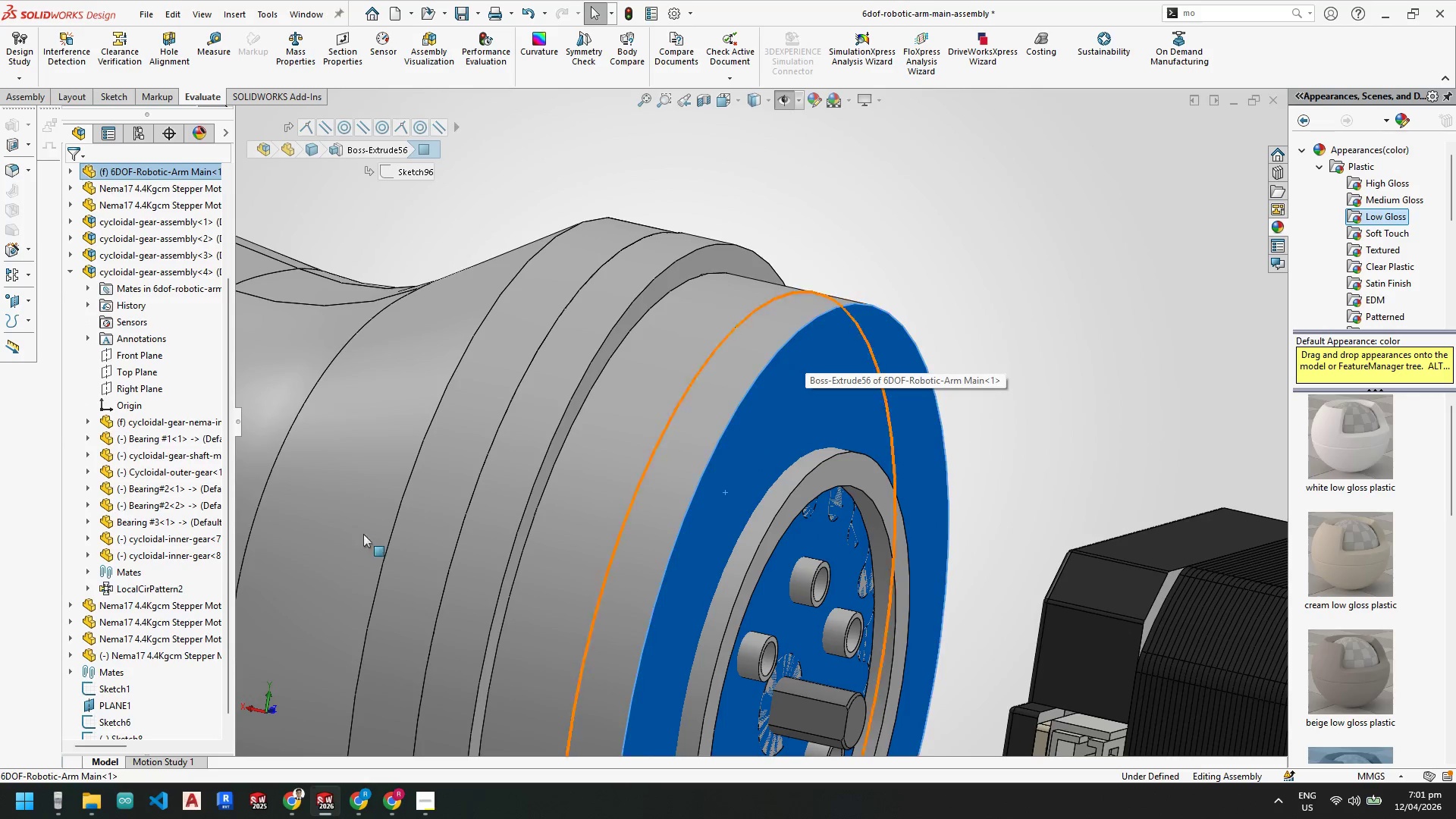 
mouse_move([347, 776])
 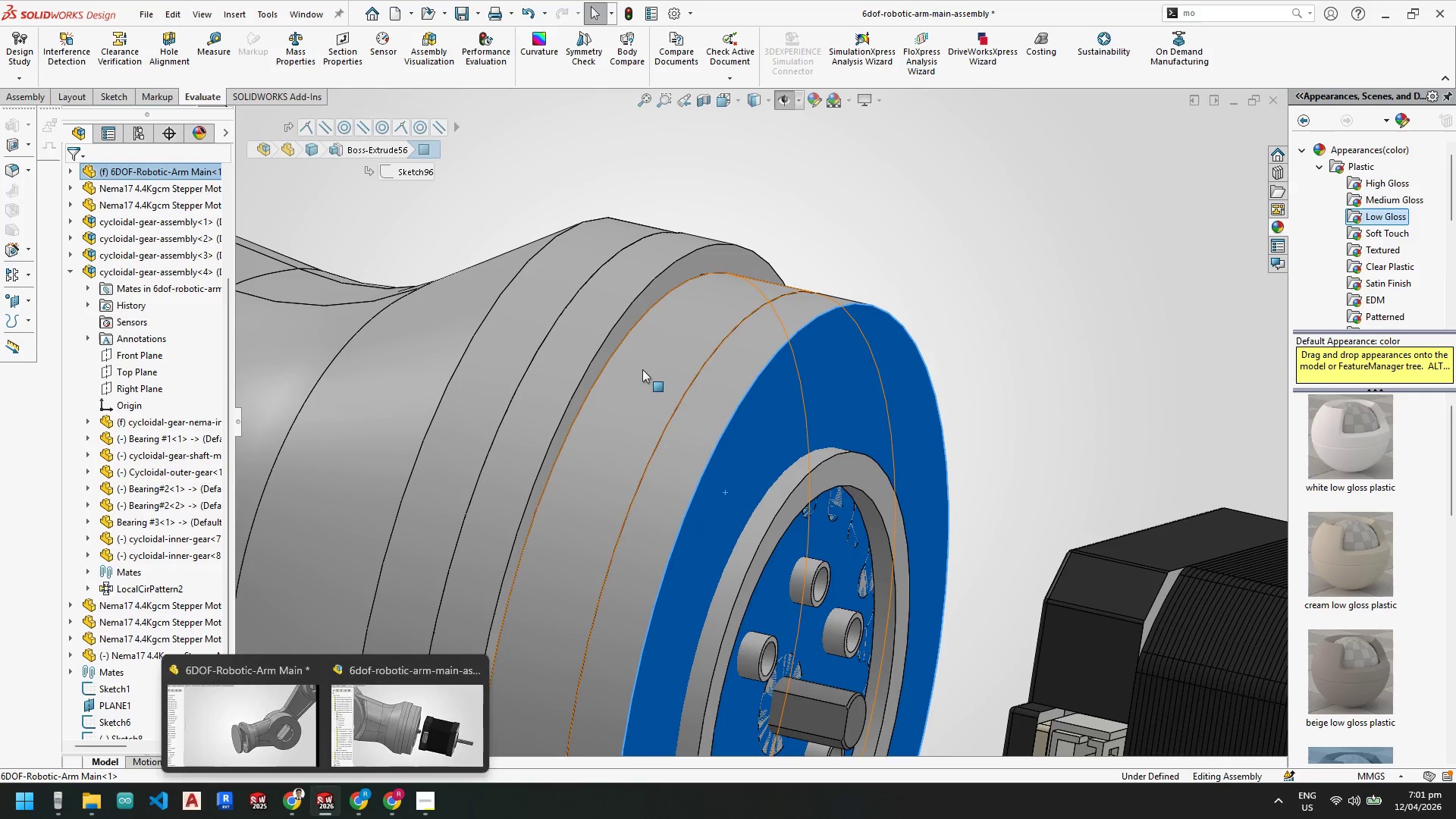 
key(Escape)
 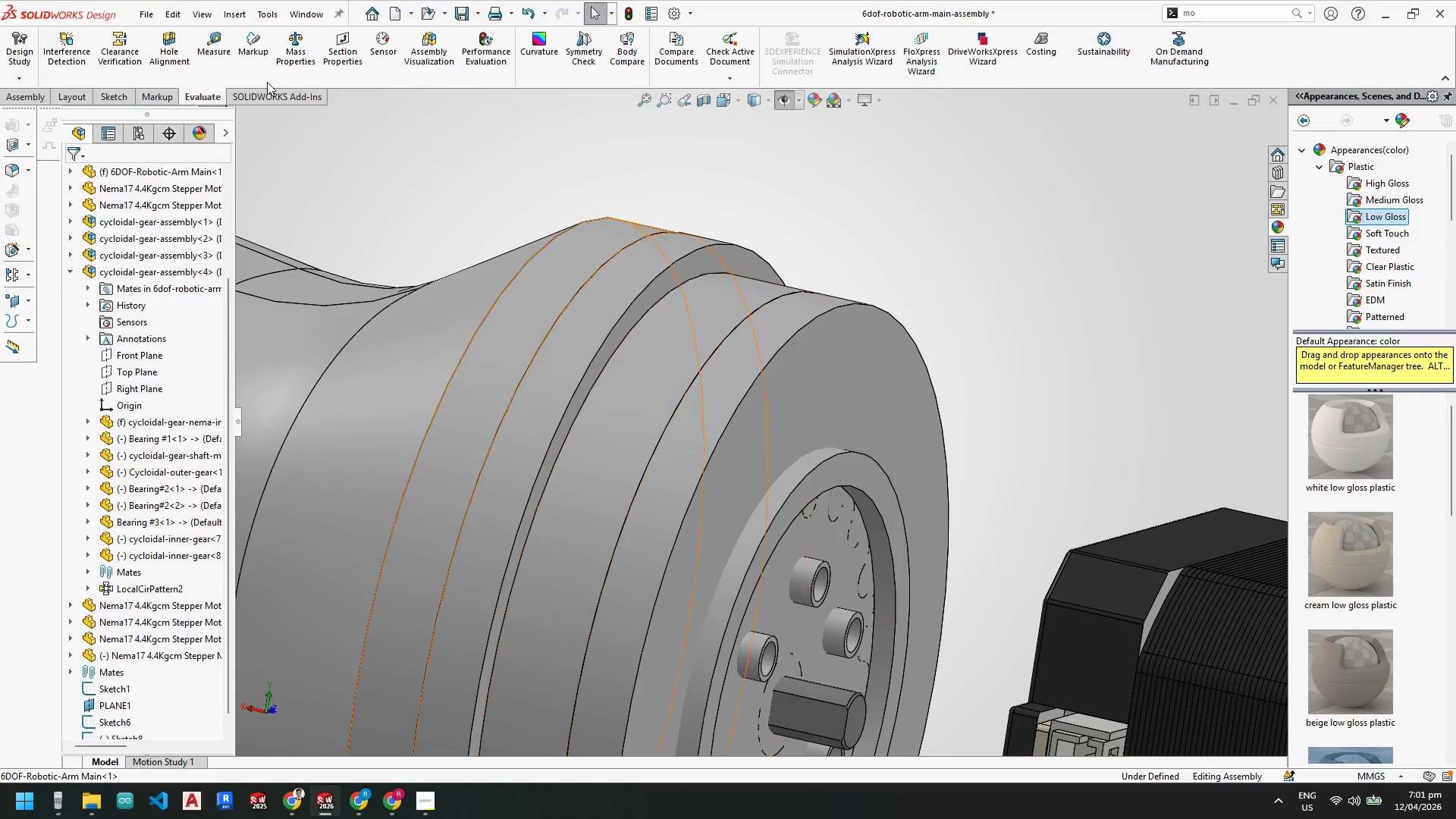 
key(Escape)
 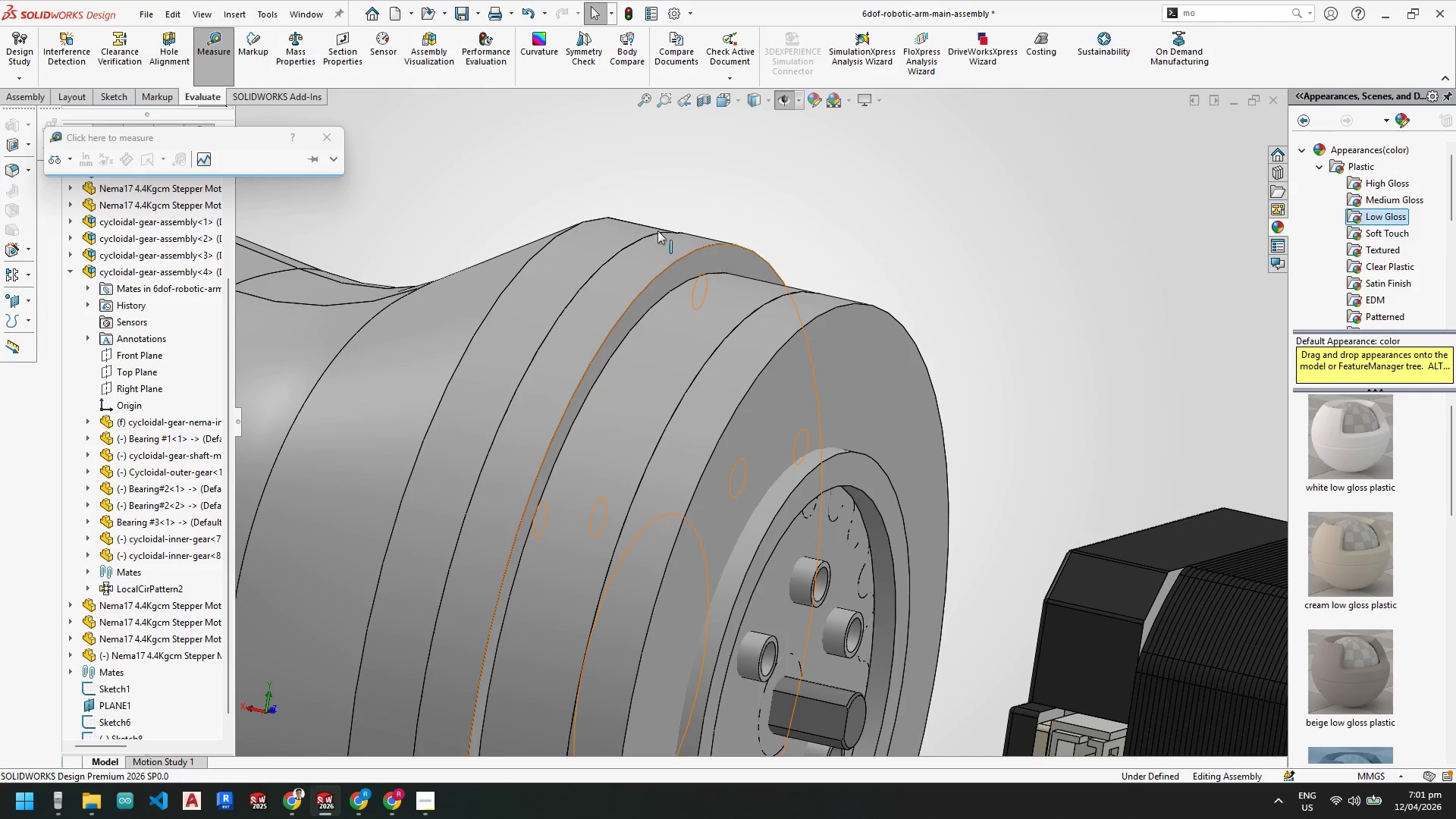 
key(Escape)
 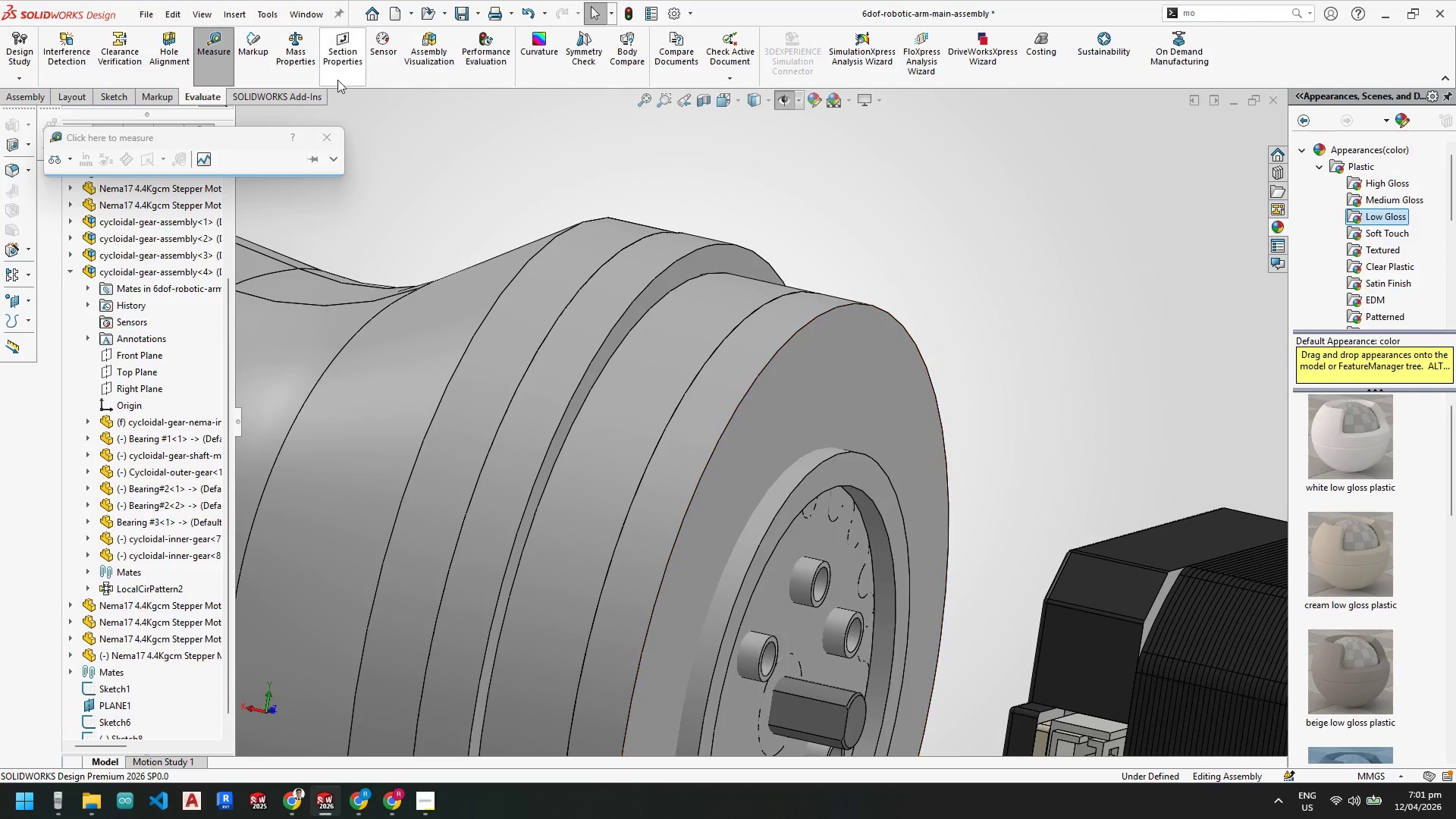 
key(Escape)
 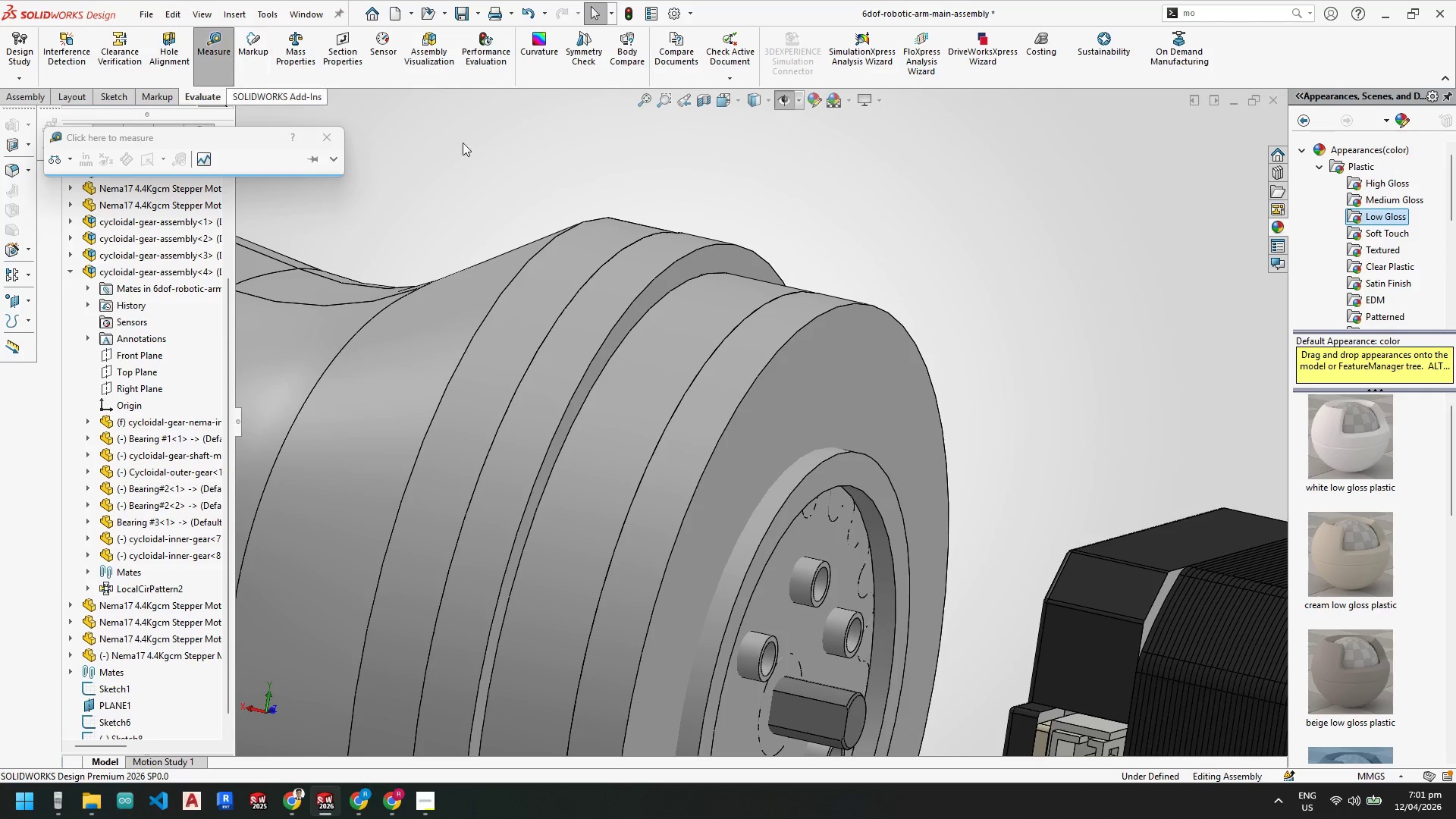 
left_click_drag(start_coordinate=[564, 168], to_coordinate=[560, 164])
 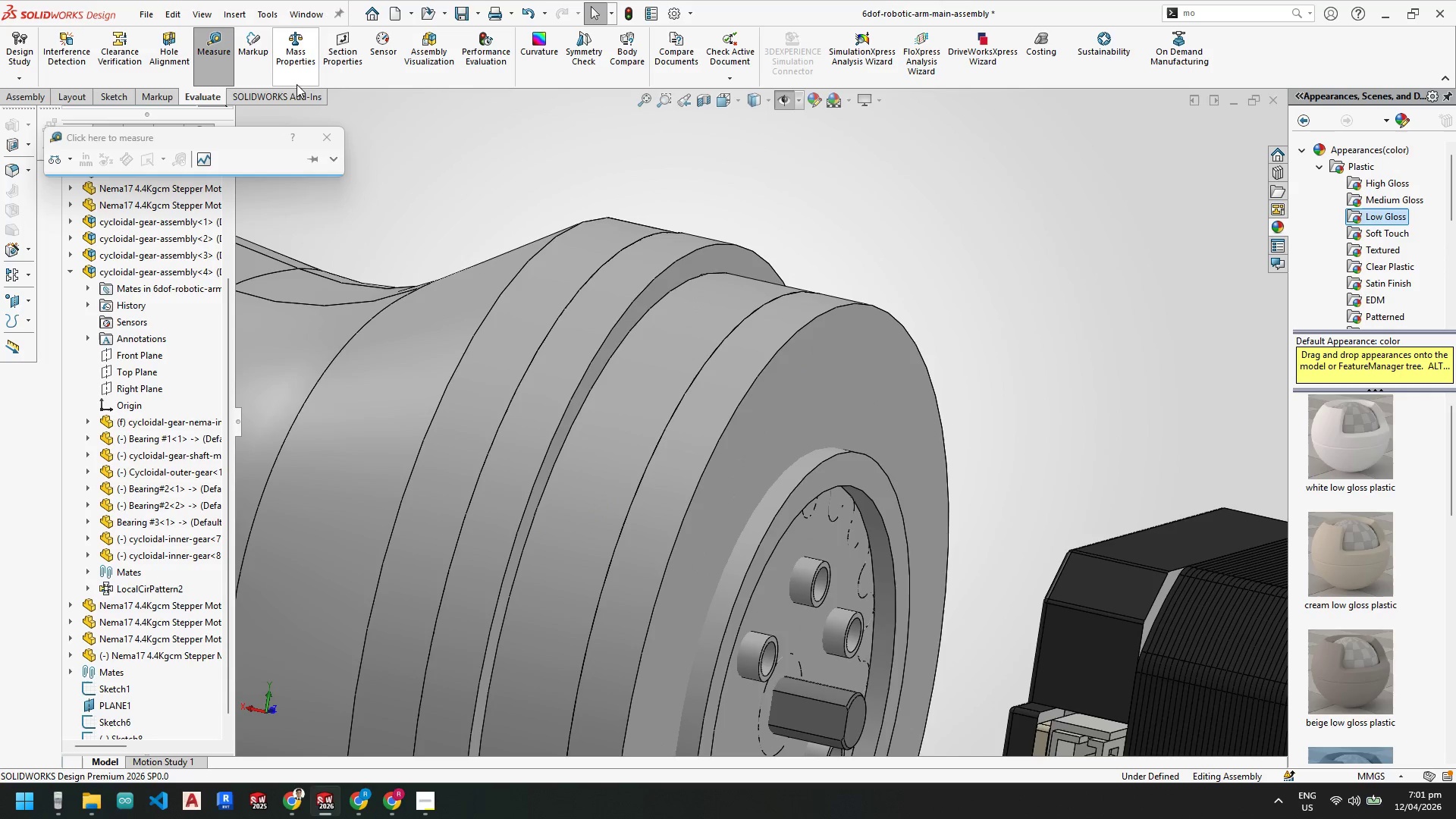 
key(Escape)
 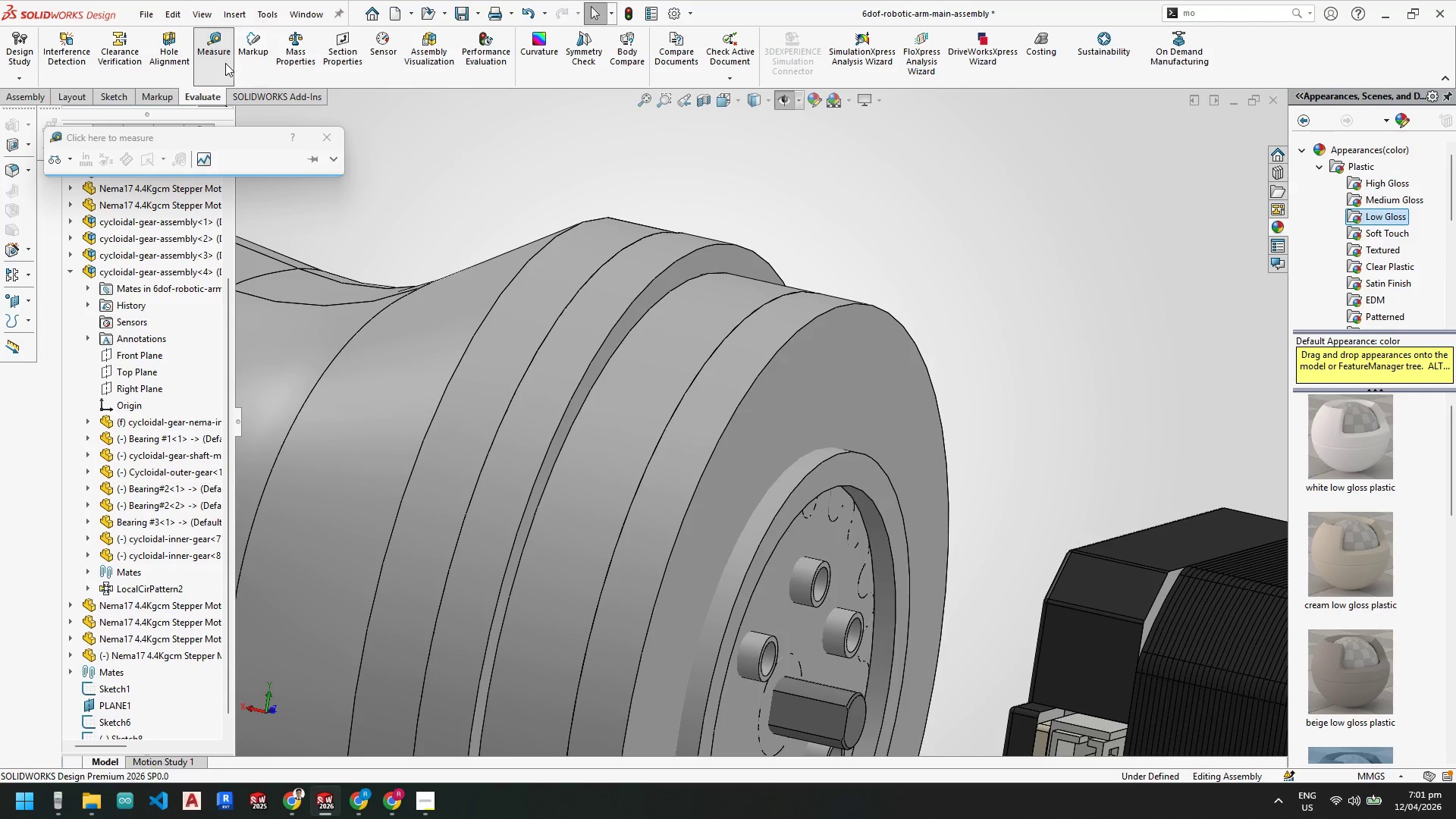 
left_click([224, 61])
 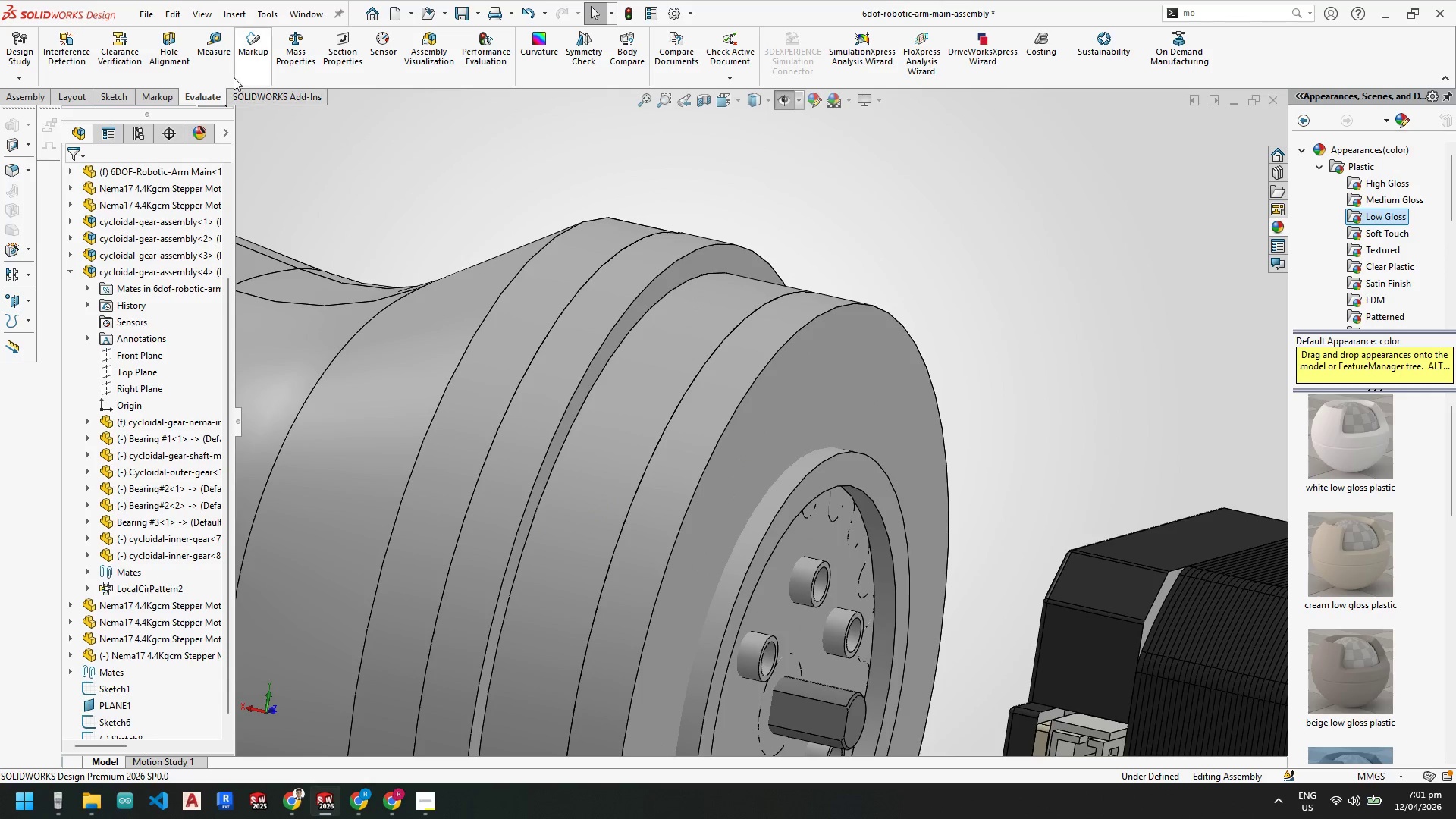 
left_click([209, 44])
 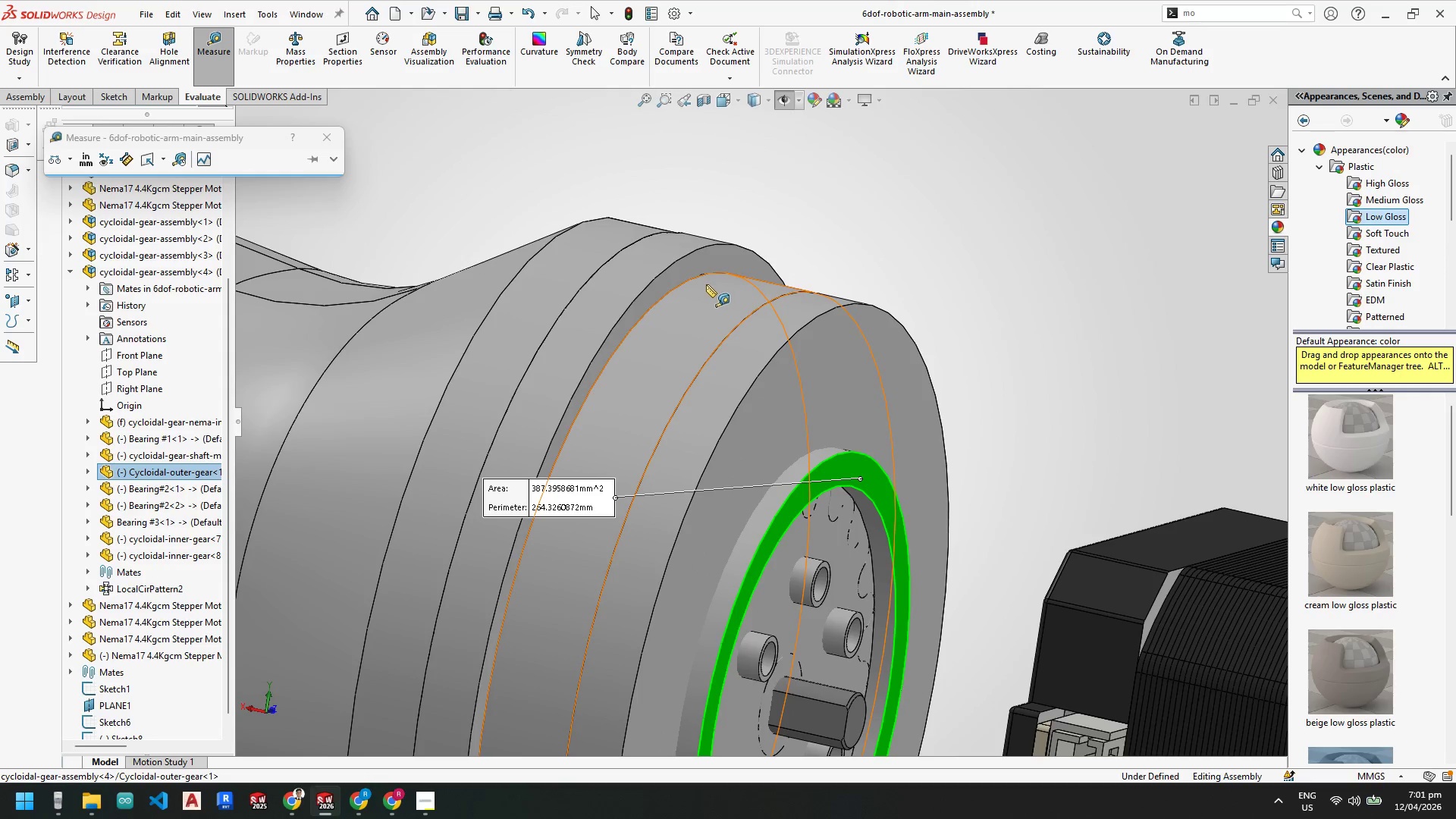 
left_click([706, 261])
 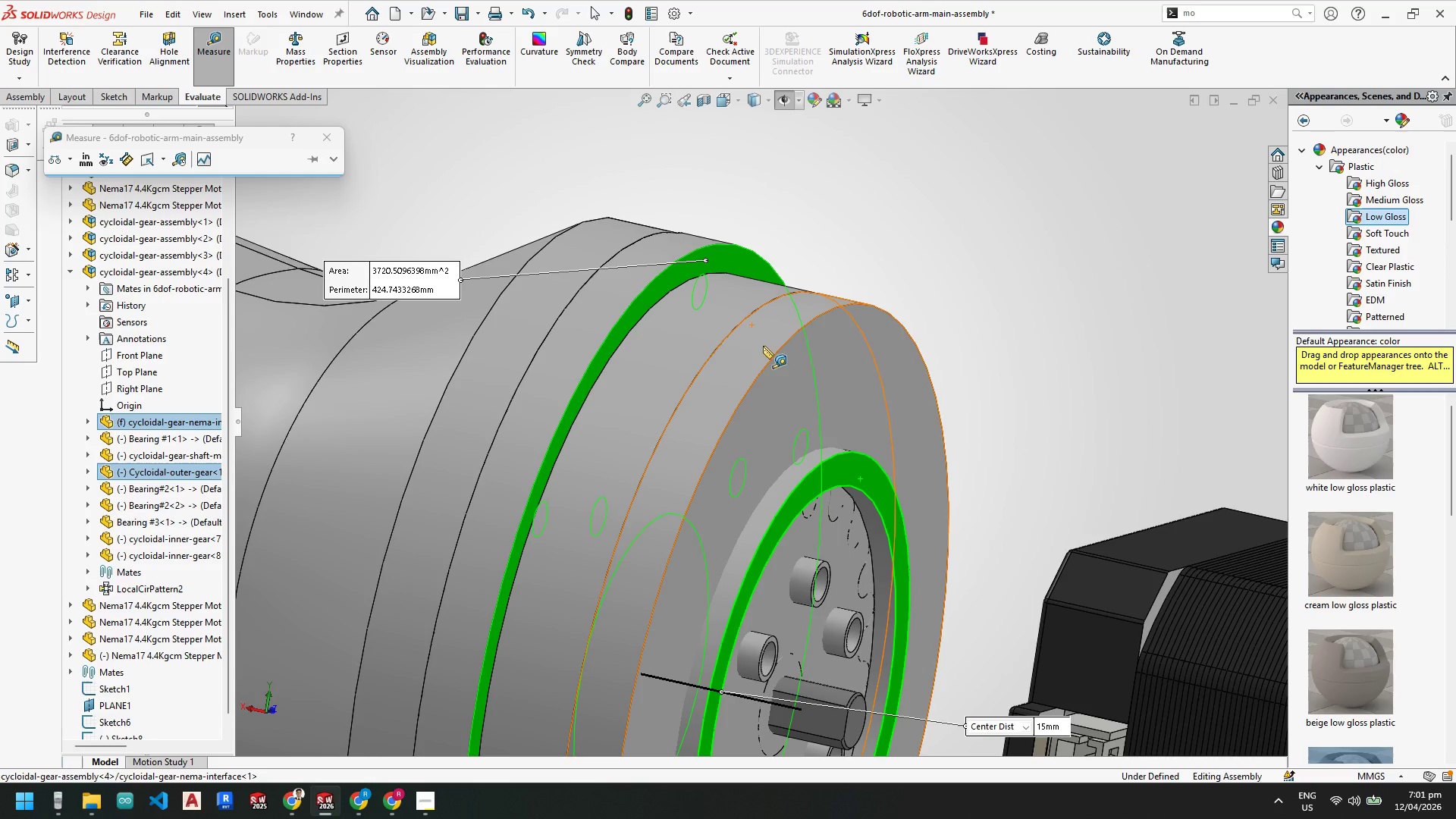 
scroll: coordinate [777, 479], scroll_direction: up, amount: 3.0
 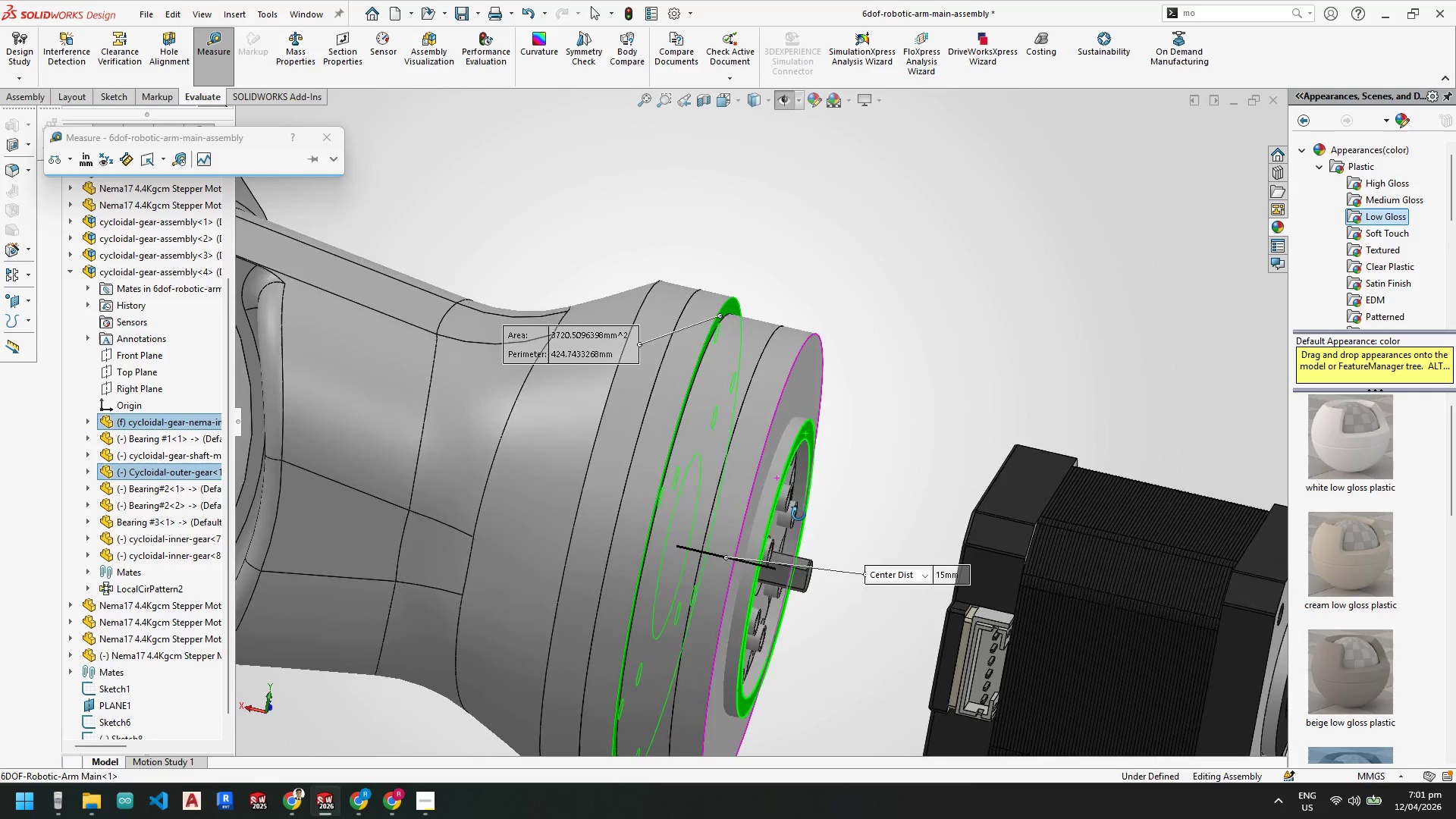 
scroll: coordinate [793, 535], scroll_direction: down, amount: 1.0
 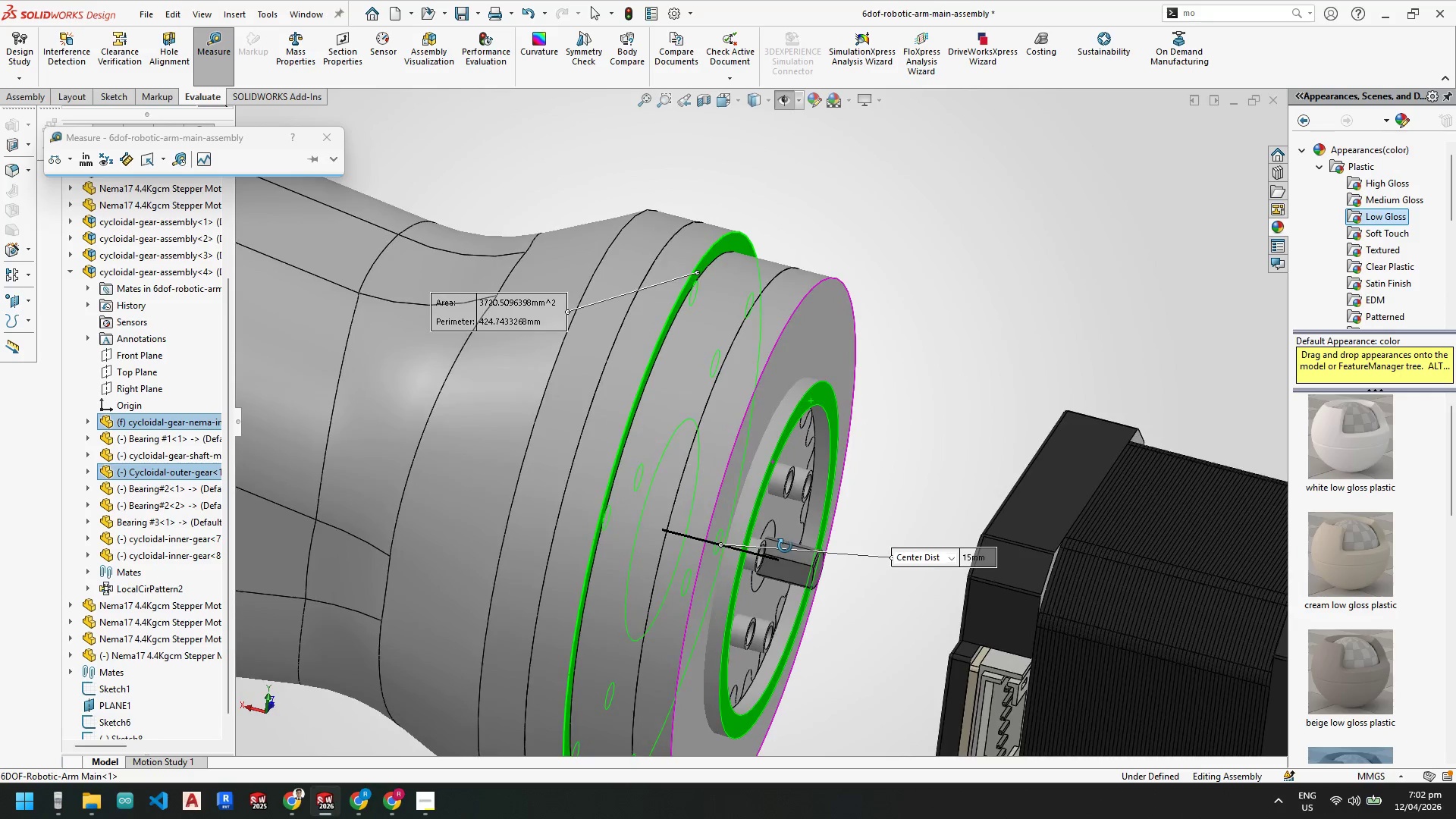 
left_click([336, 795])
 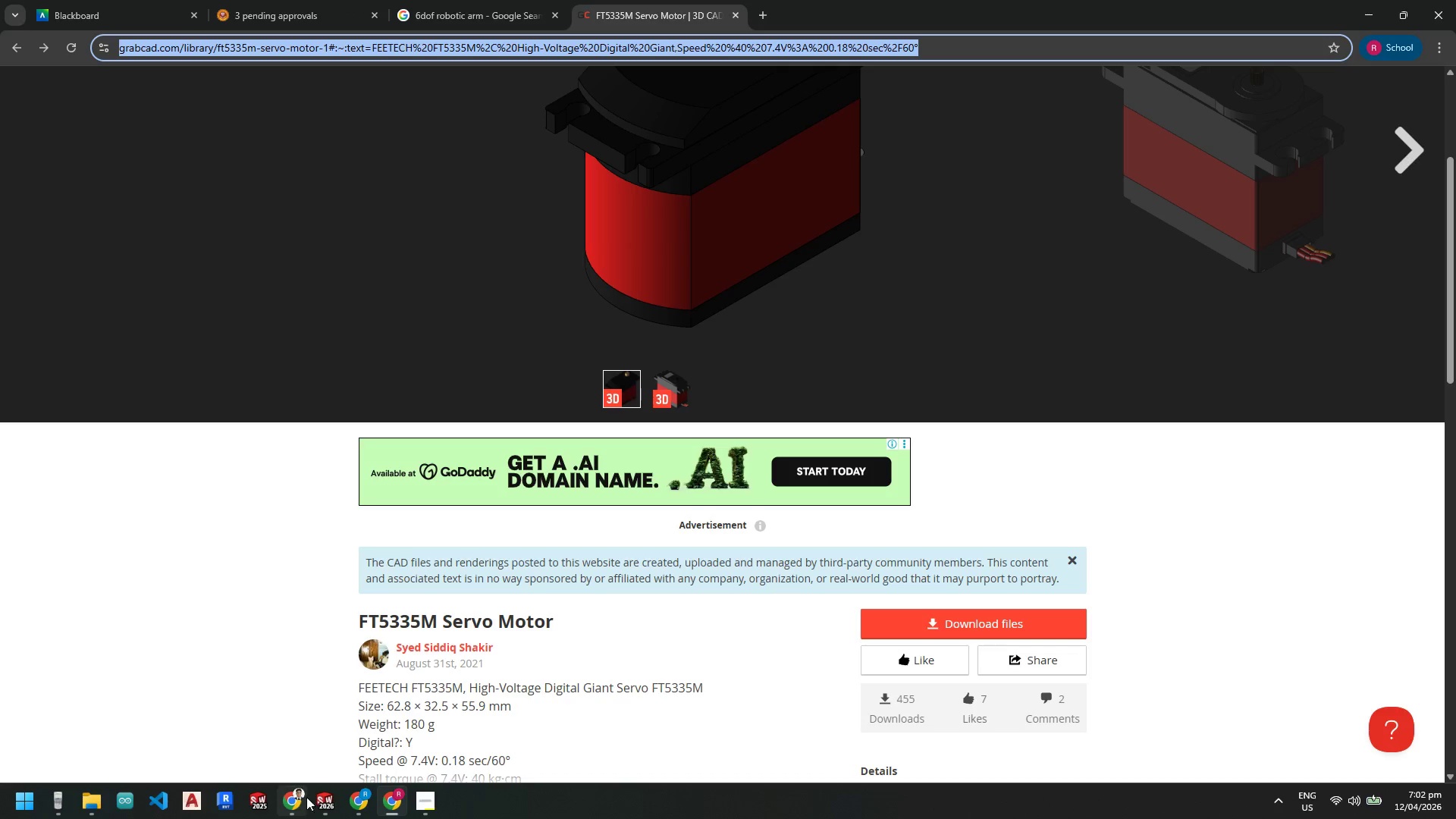 
key(Escape)
 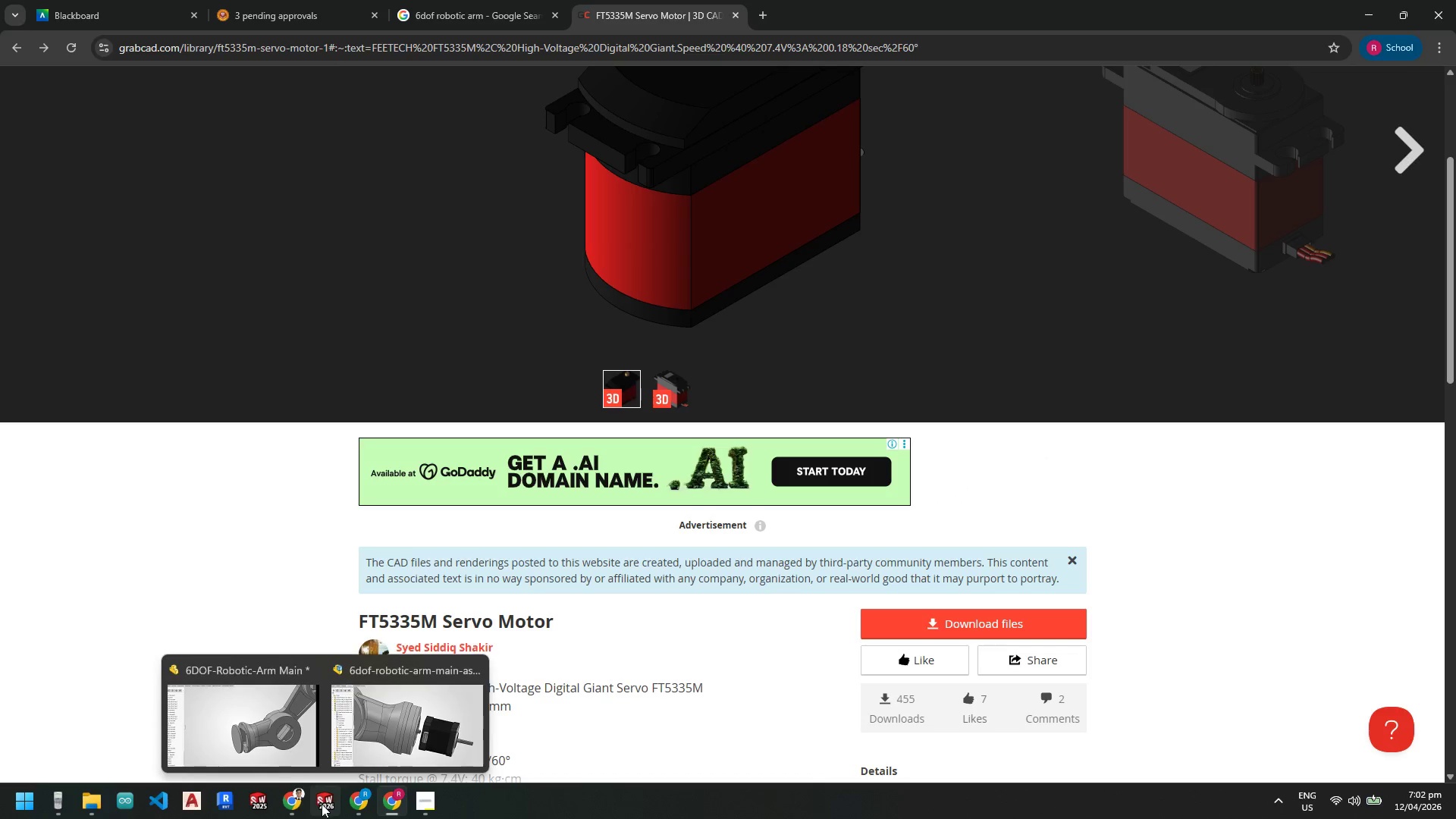 
left_click([252, 733])
 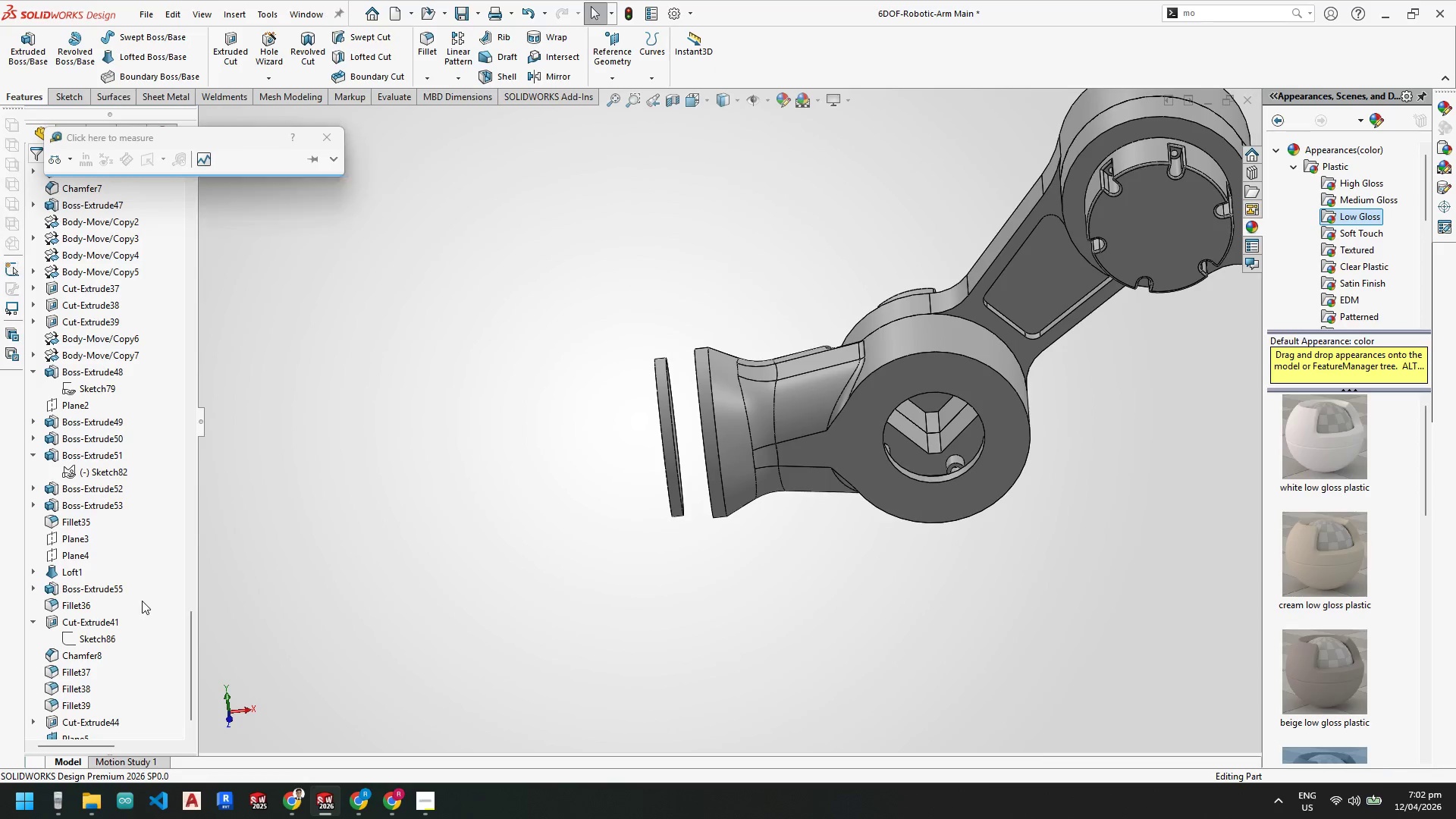 
scroll: coordinate [104, 678], scroll_direction: down, amount: 5.0
 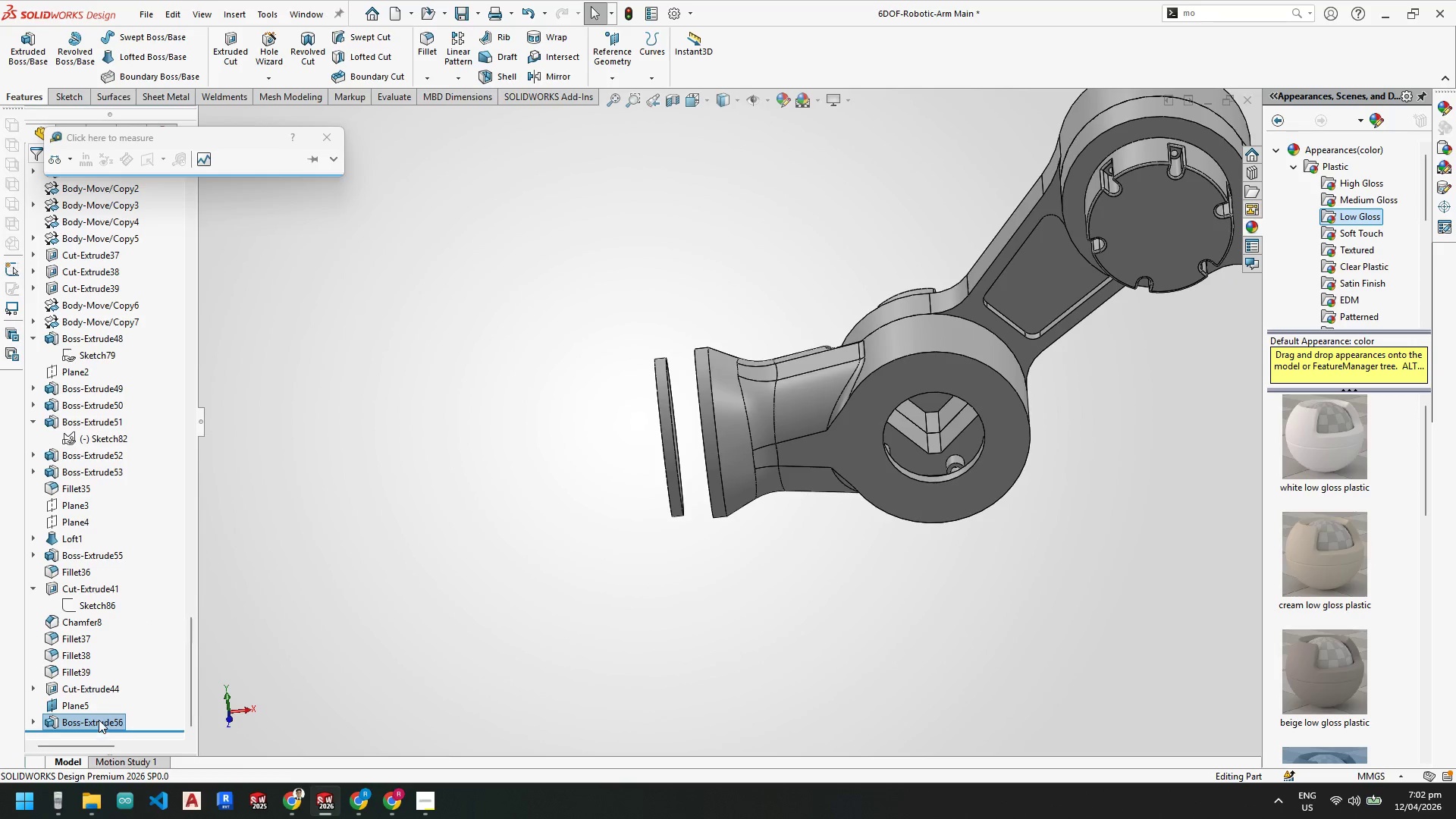 
right_click([99, 719])
 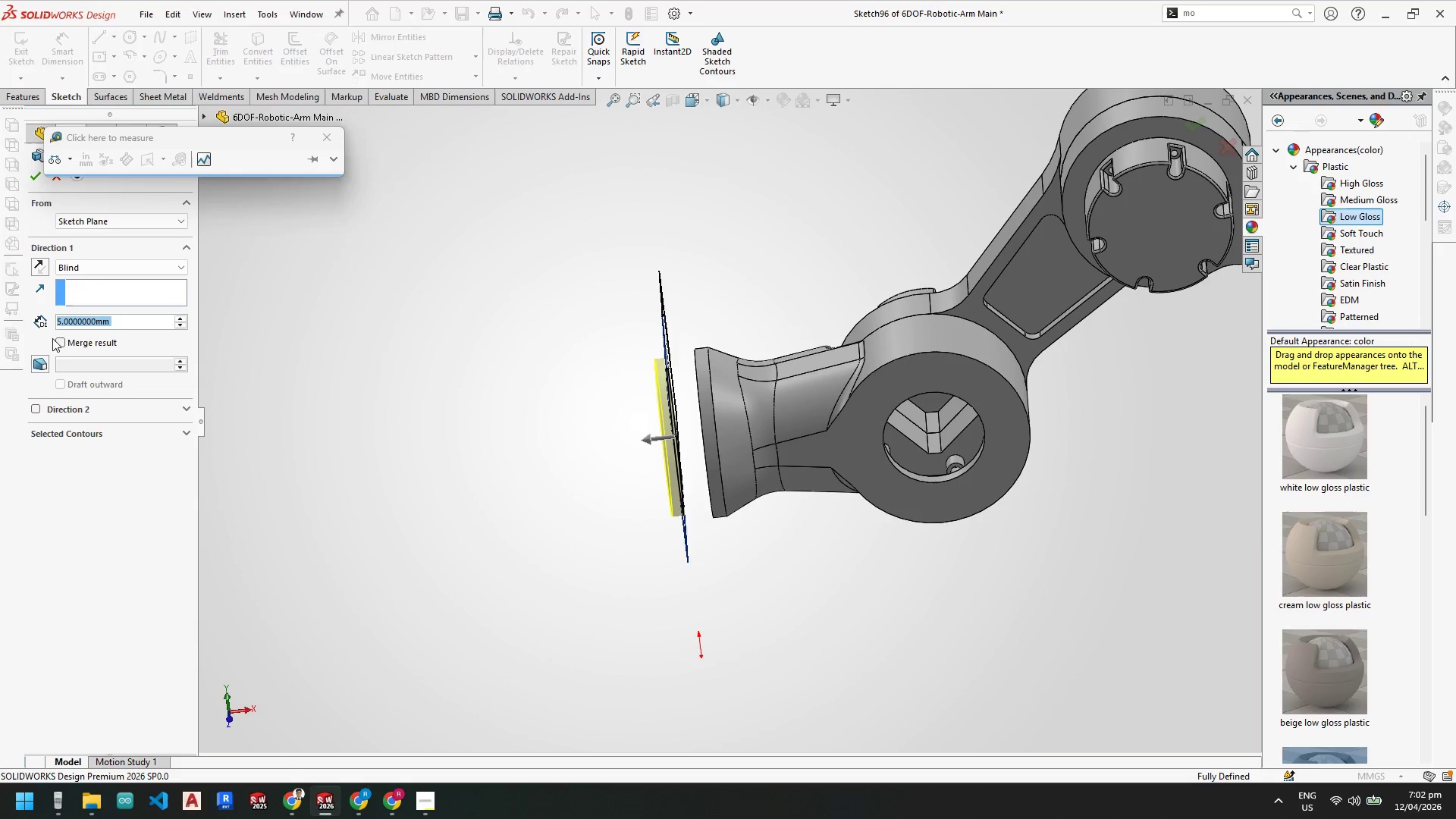 
left_click([39, 270])
 